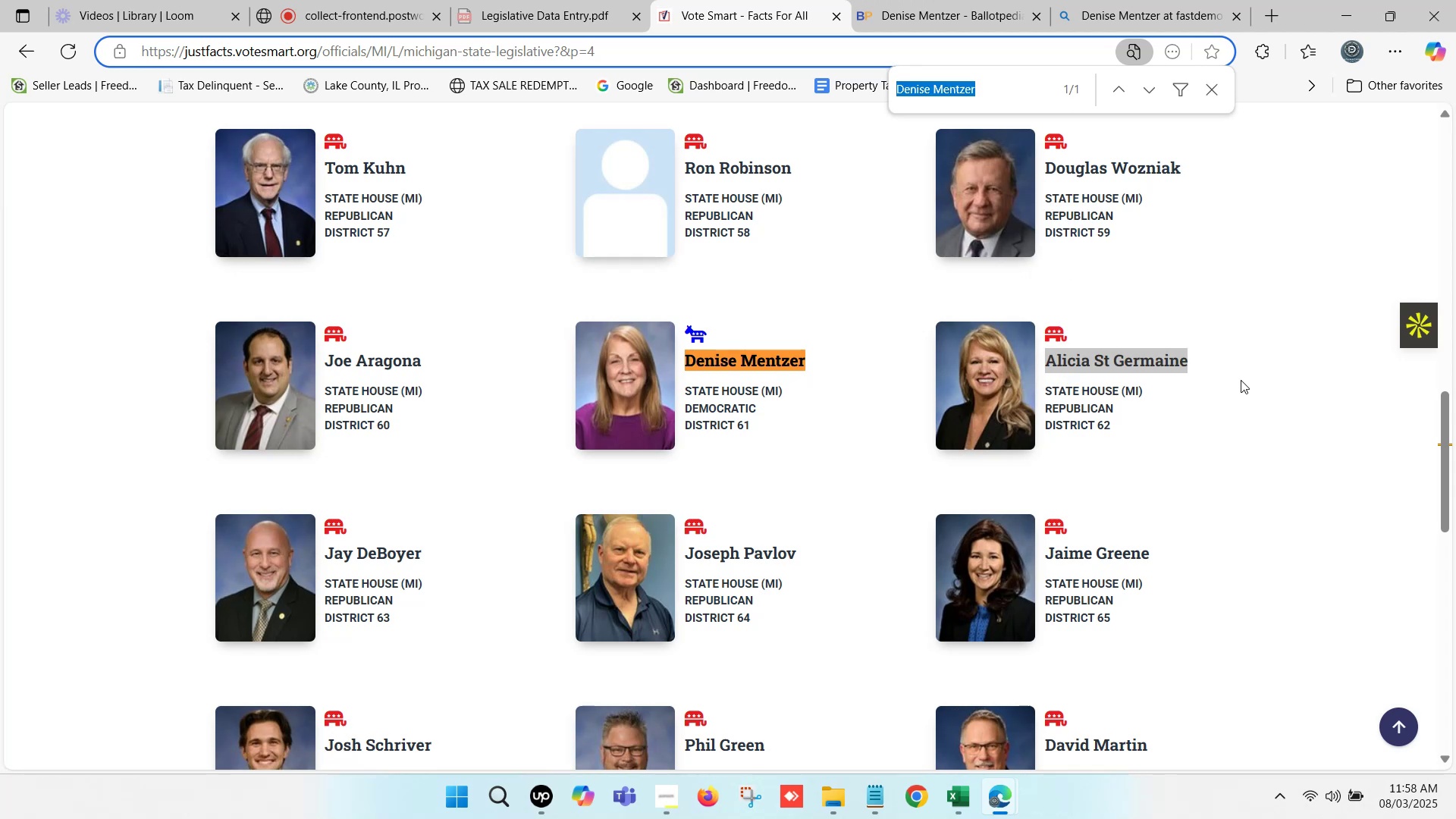 
key(Control+V)
 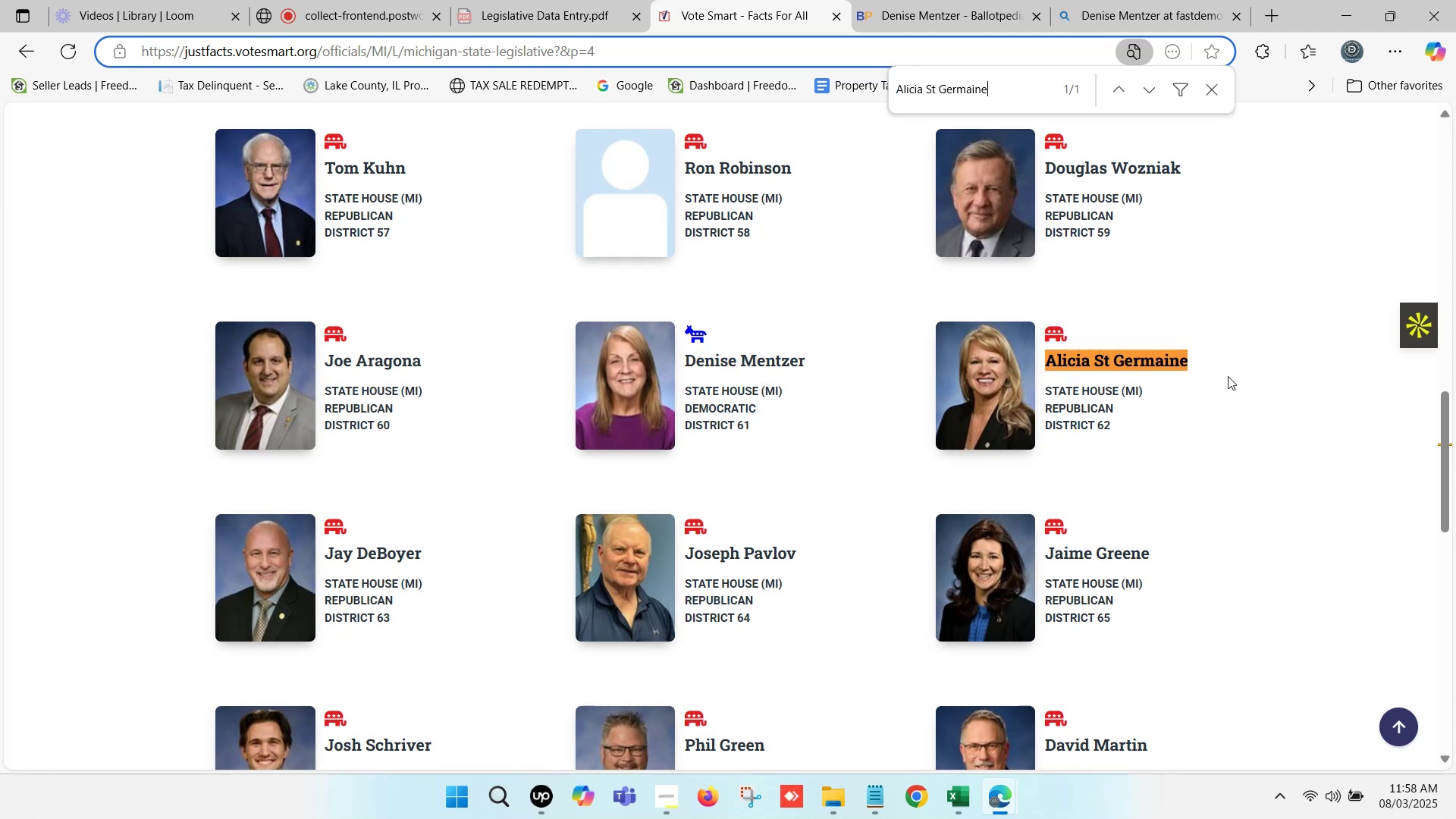 
hold_key(key=ControlLeft, duration=0.6)
left_click([1165, 359])
 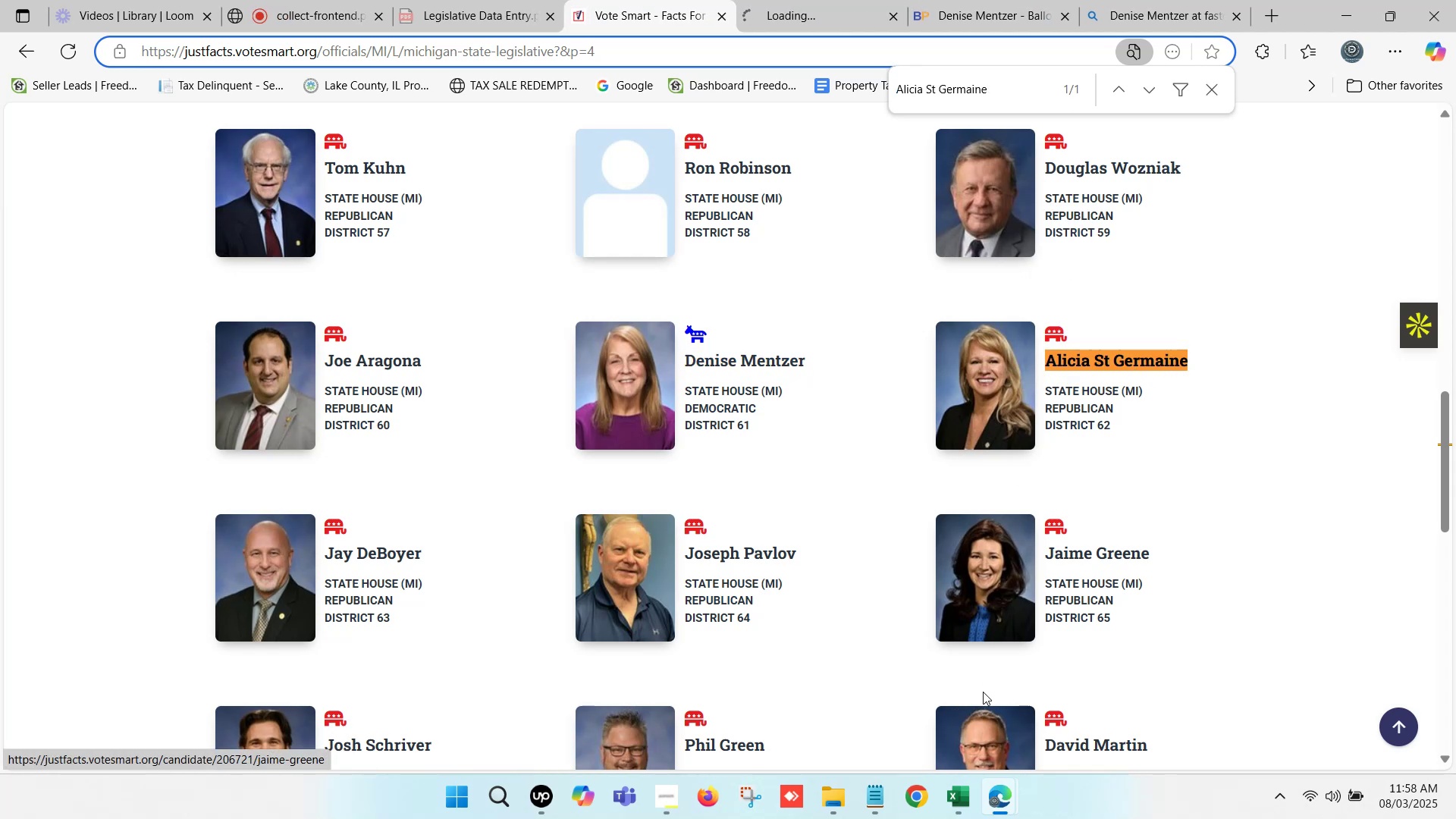 
left_click([960, 817])
 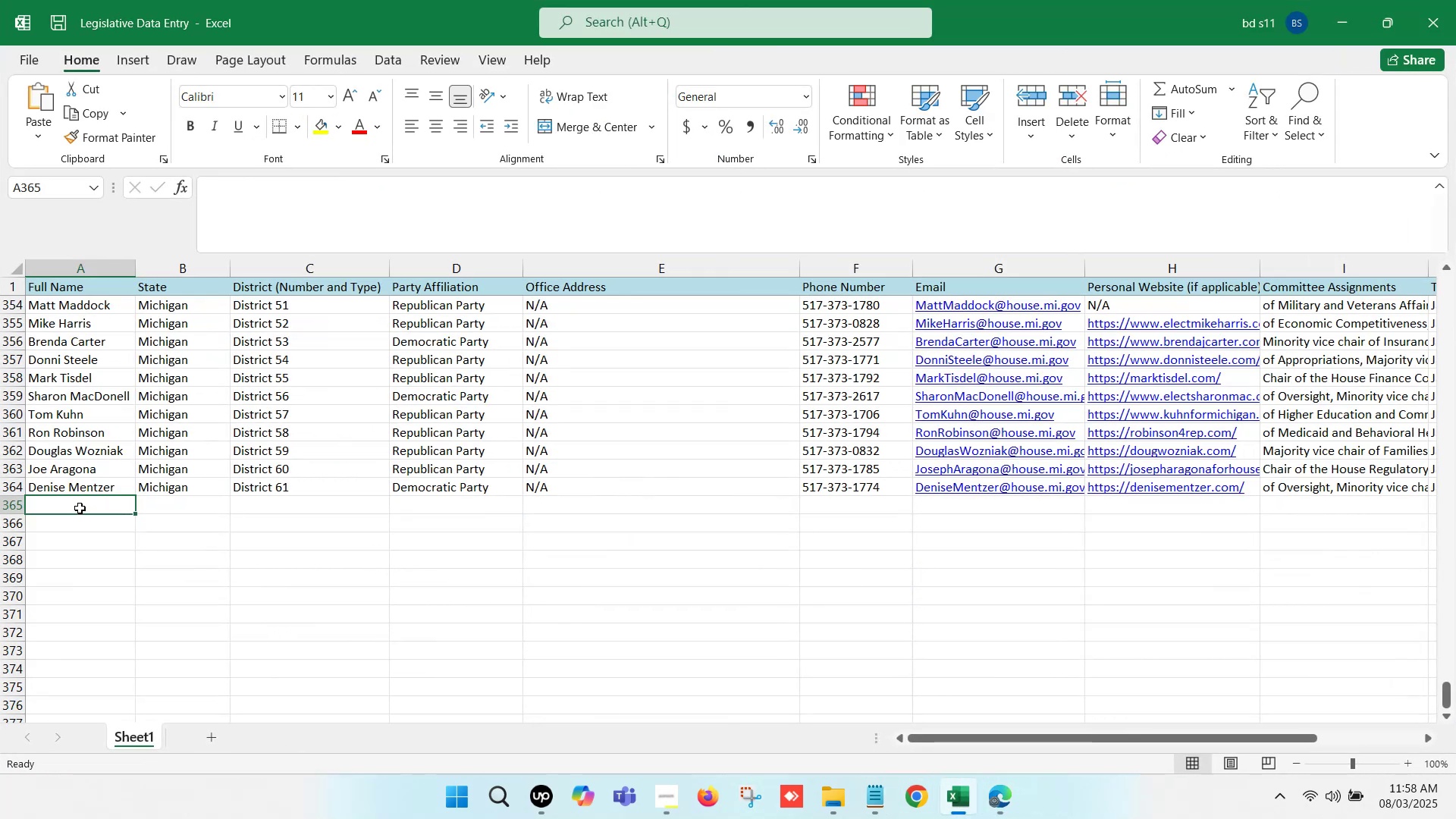 
double_click([79, 507])
 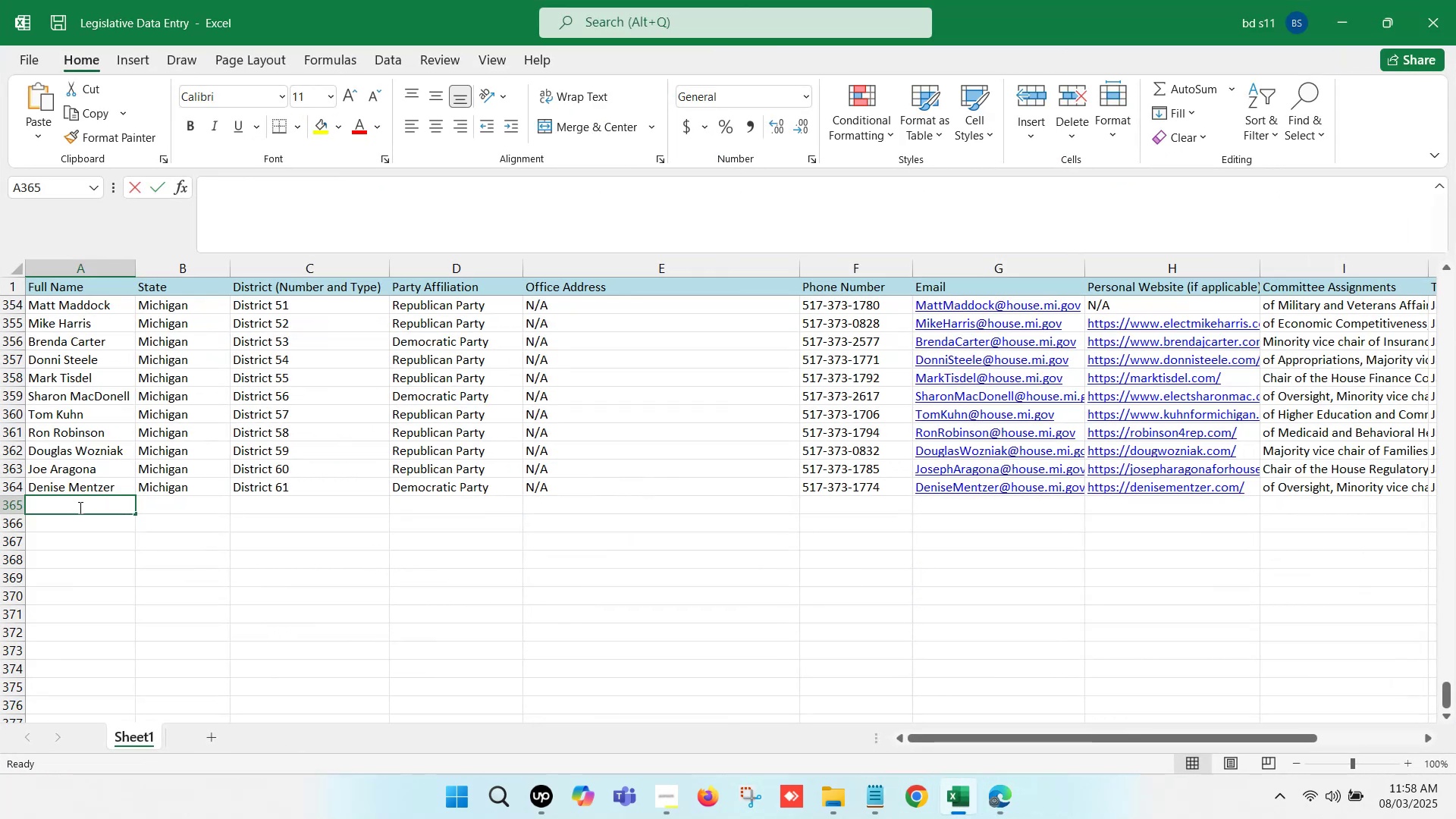 
key(Control+V)
 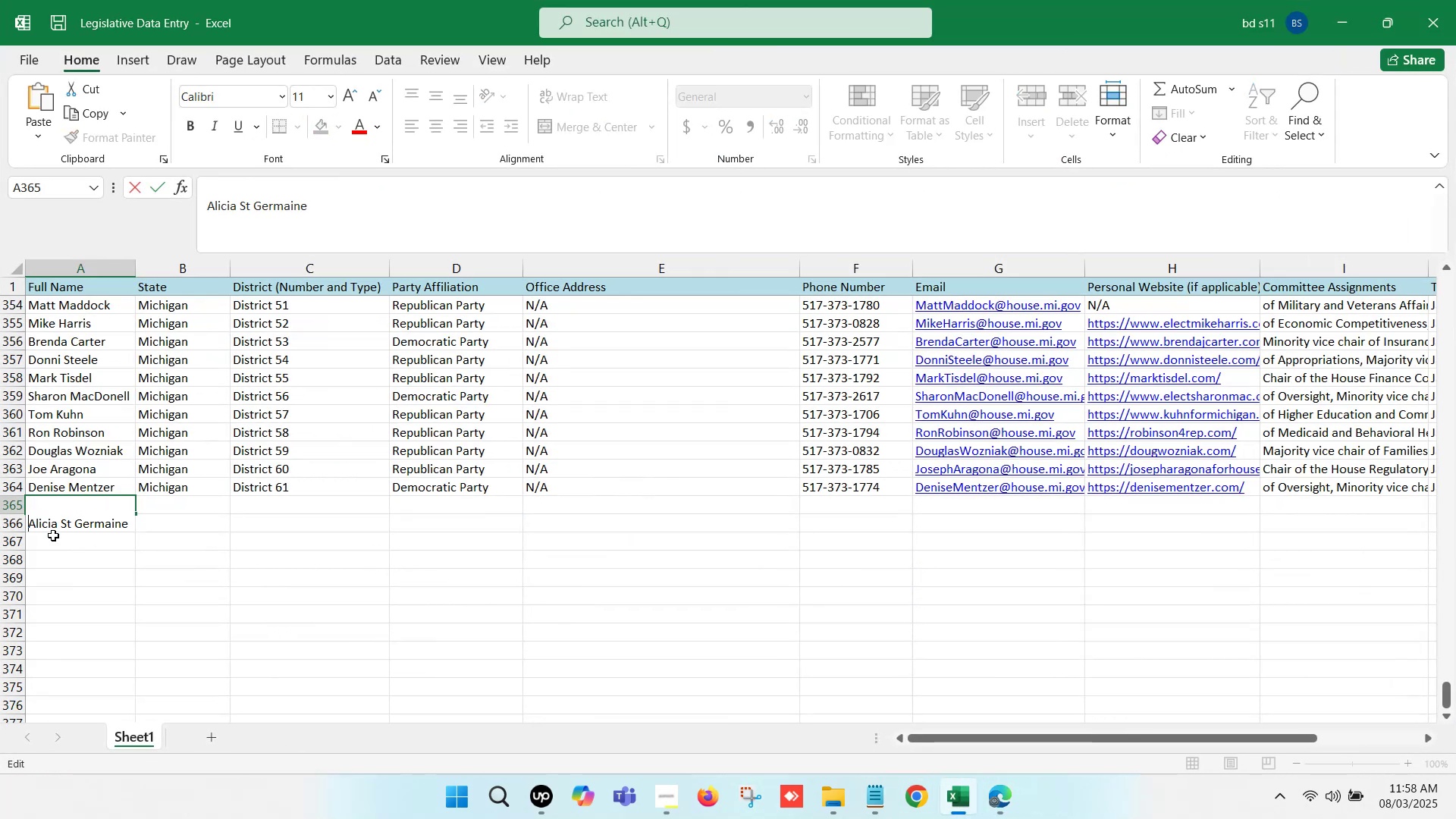 
key(Backspace)
 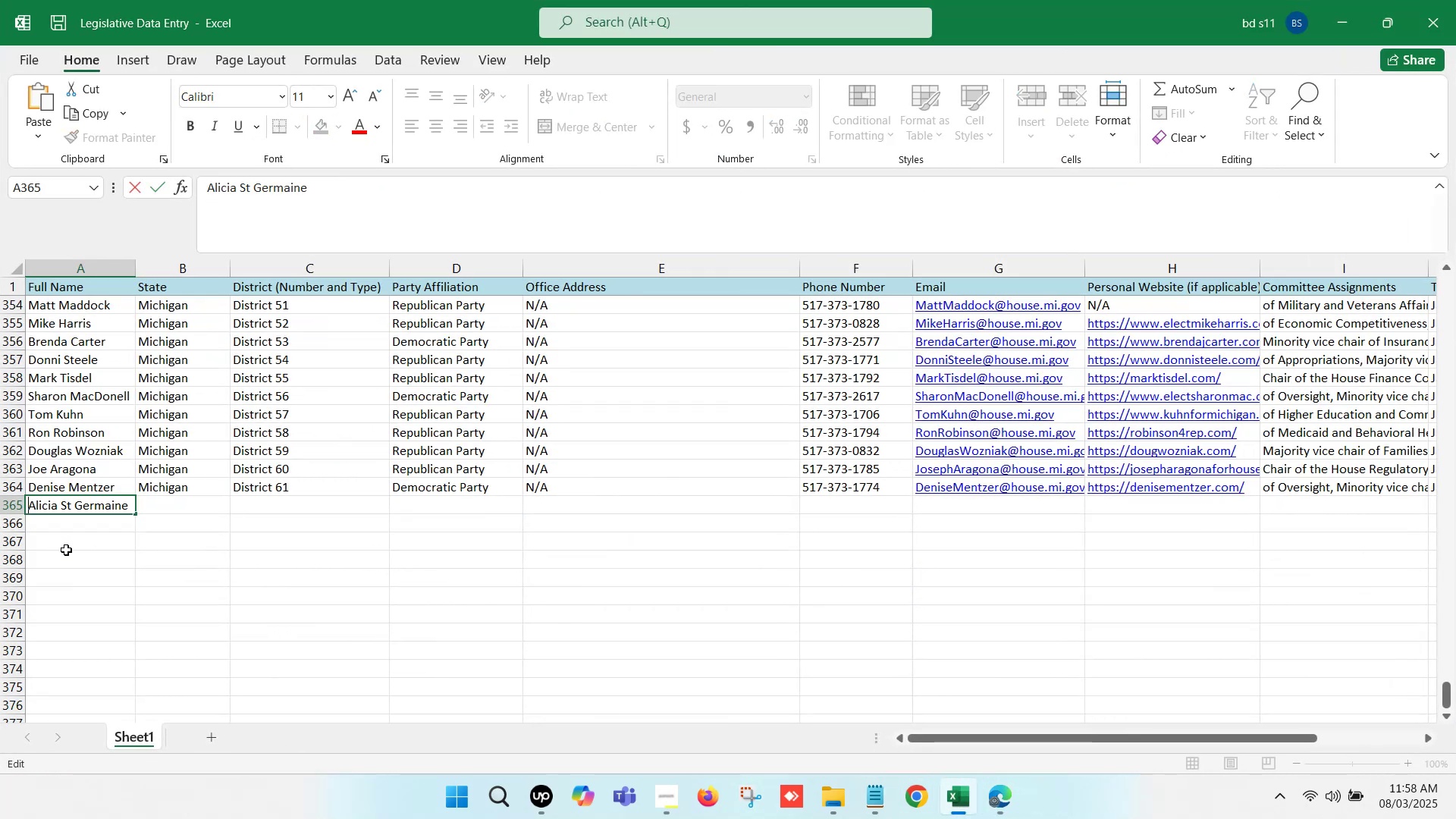 
key(Backspace)
 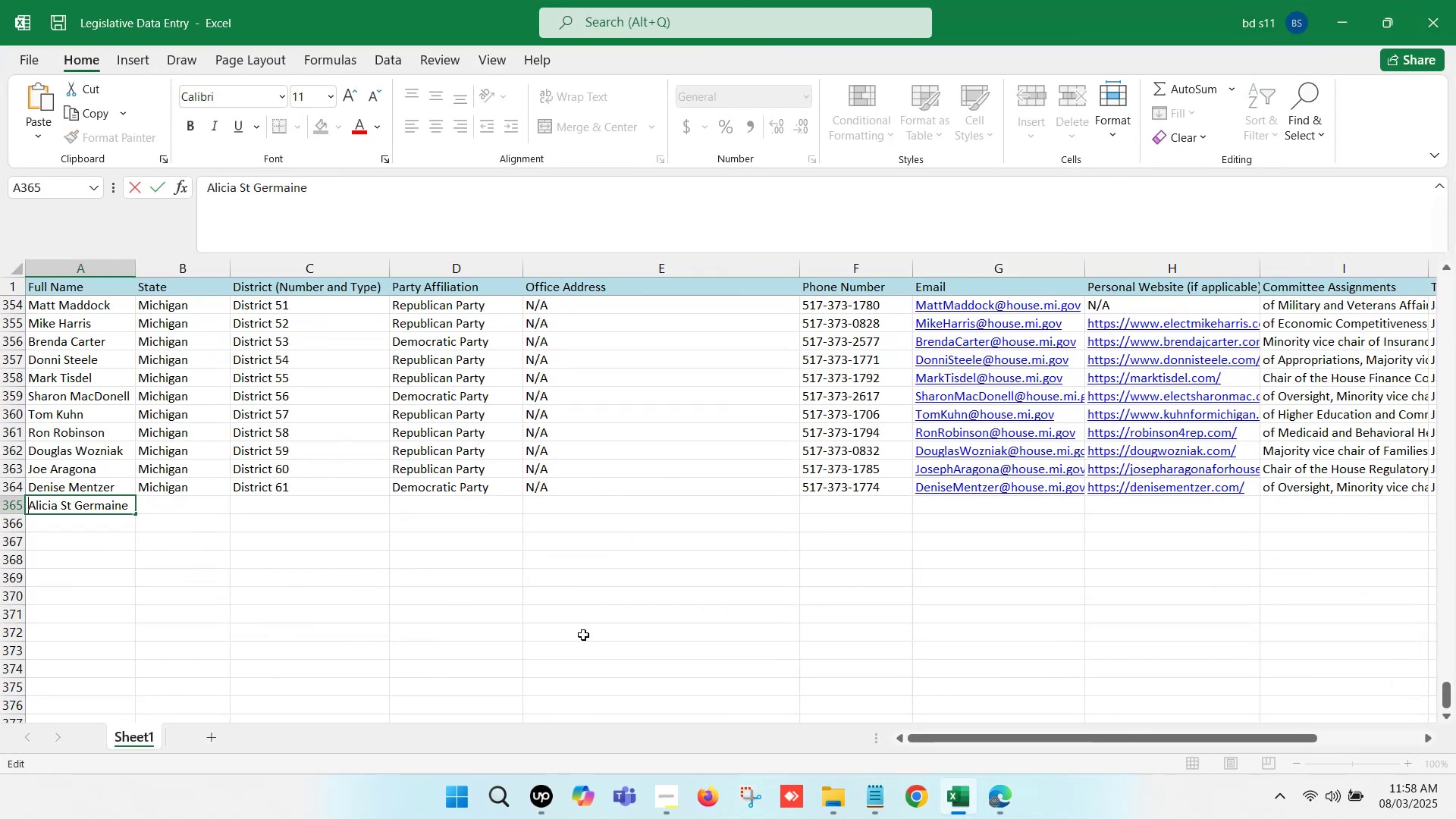 
left_click([586, 635])
 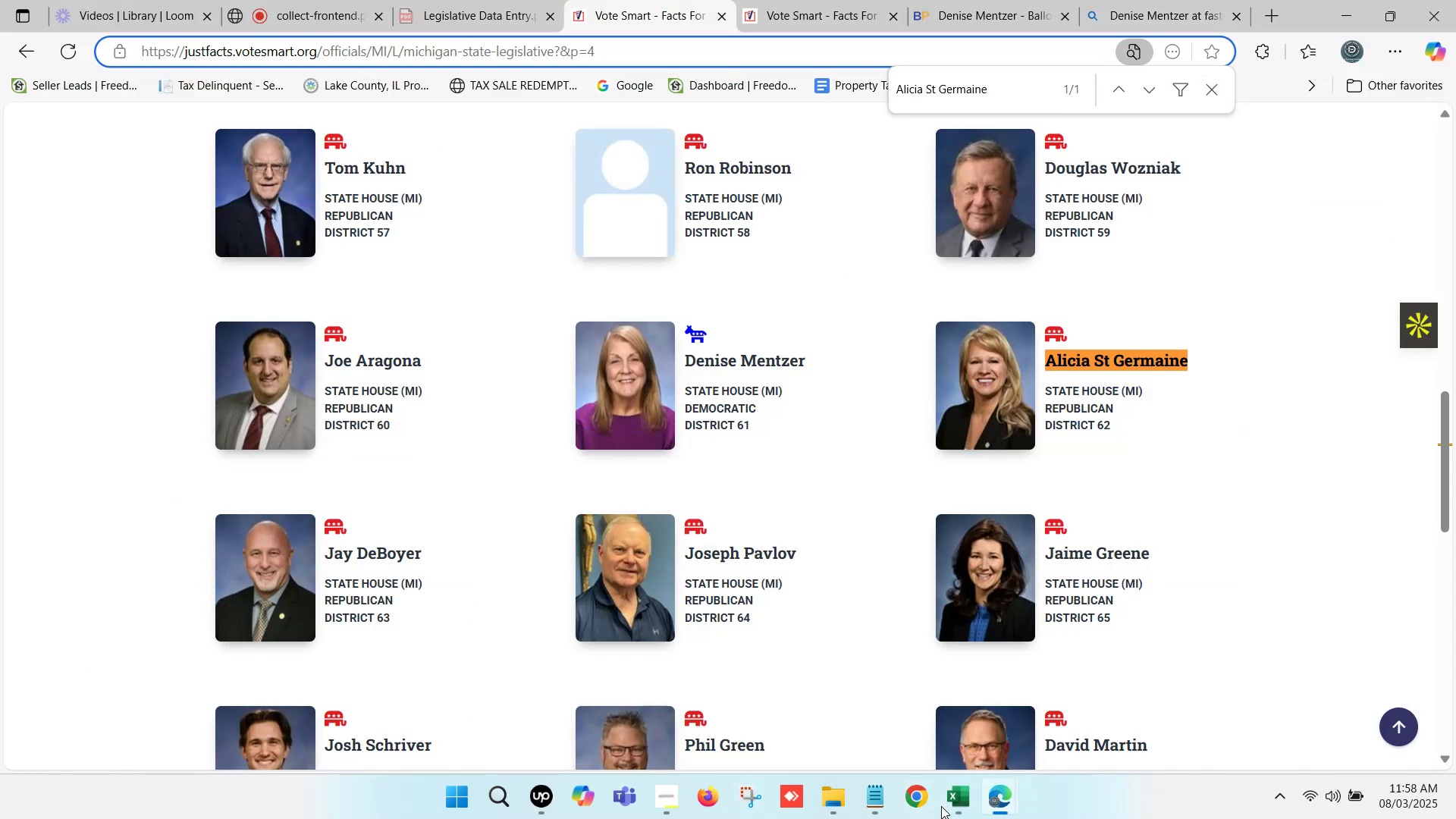 
left_click([941, 806])
 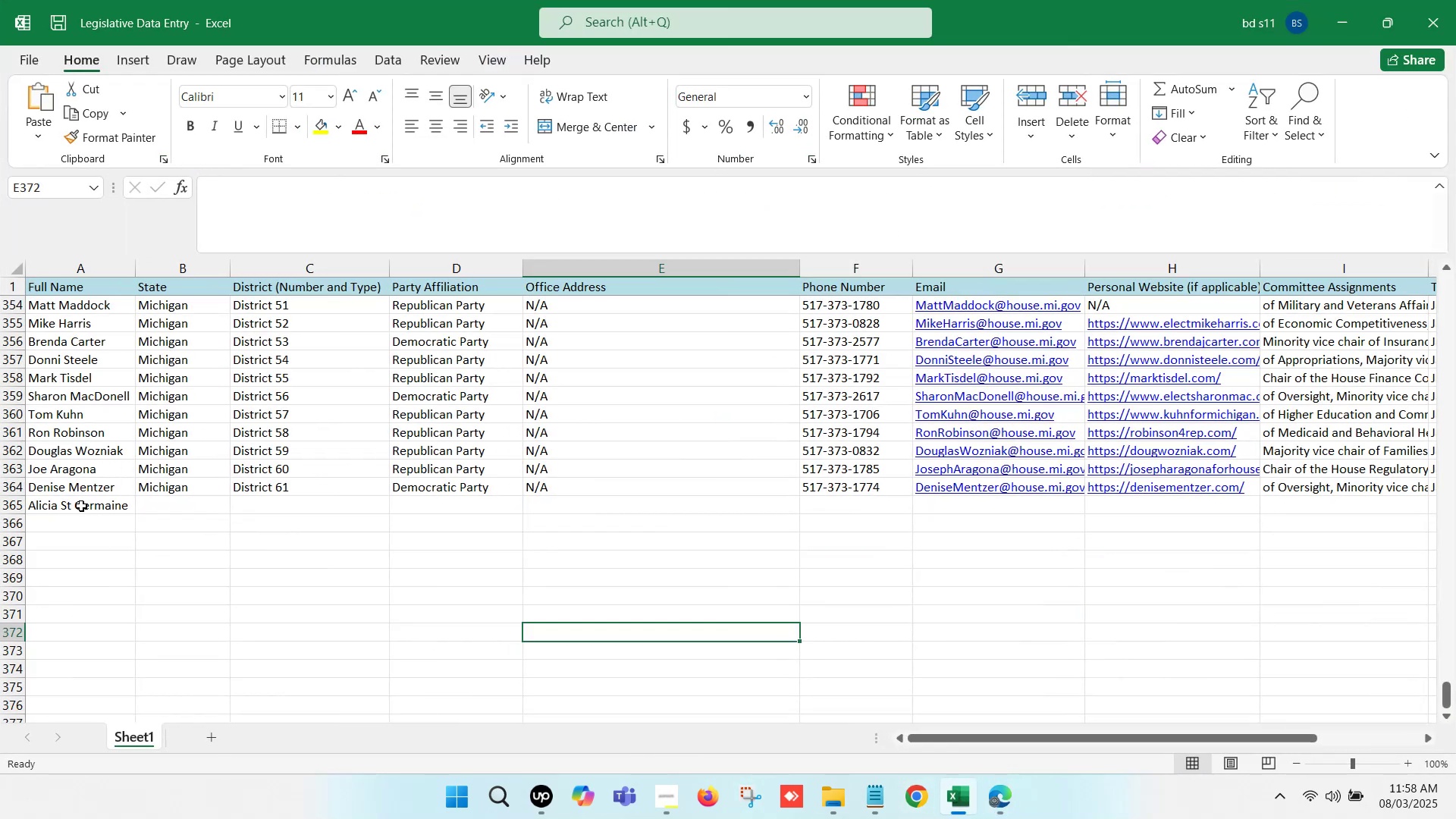 
double_click([80, 506])
 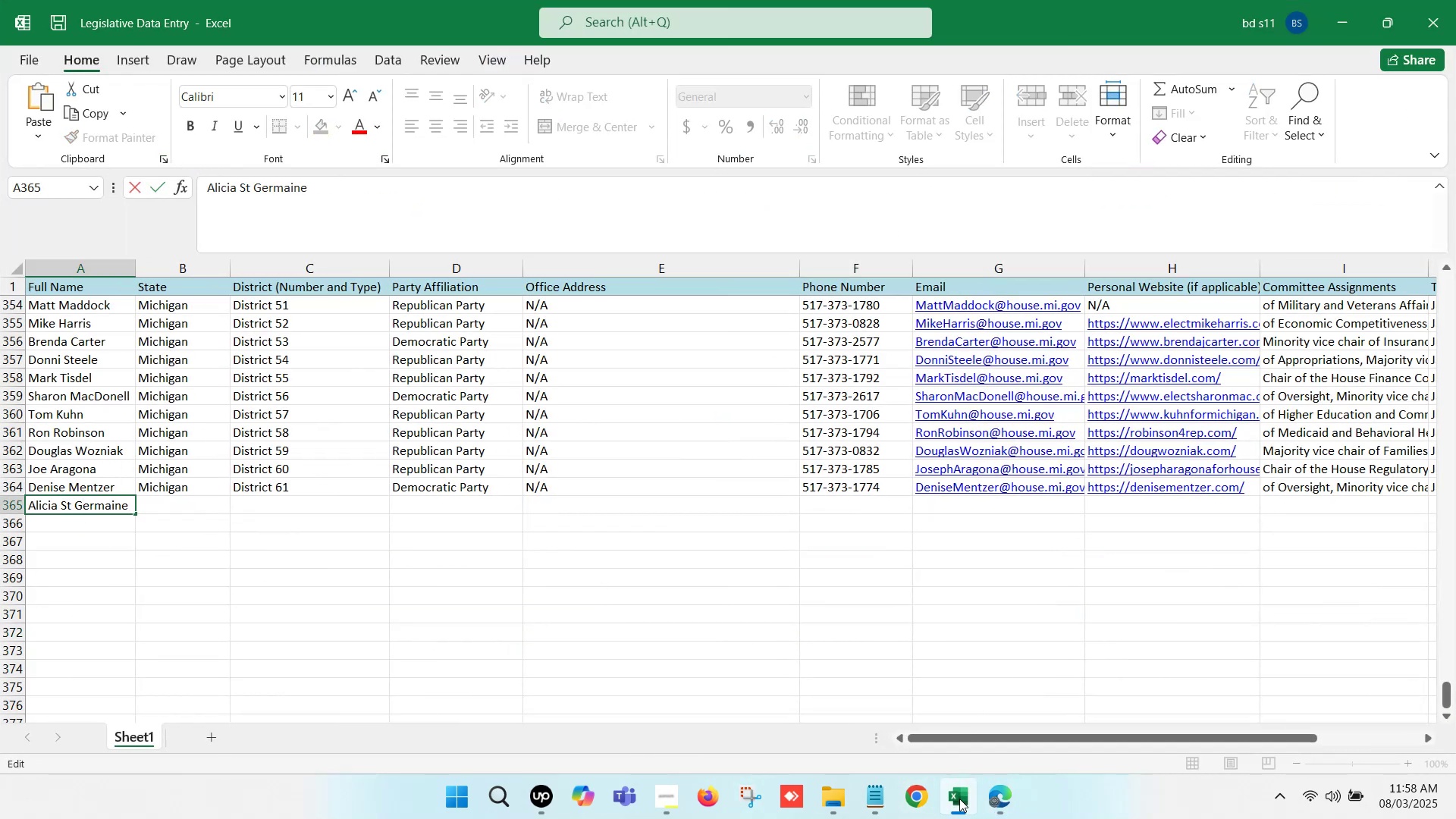 
left_click([976, 0])
 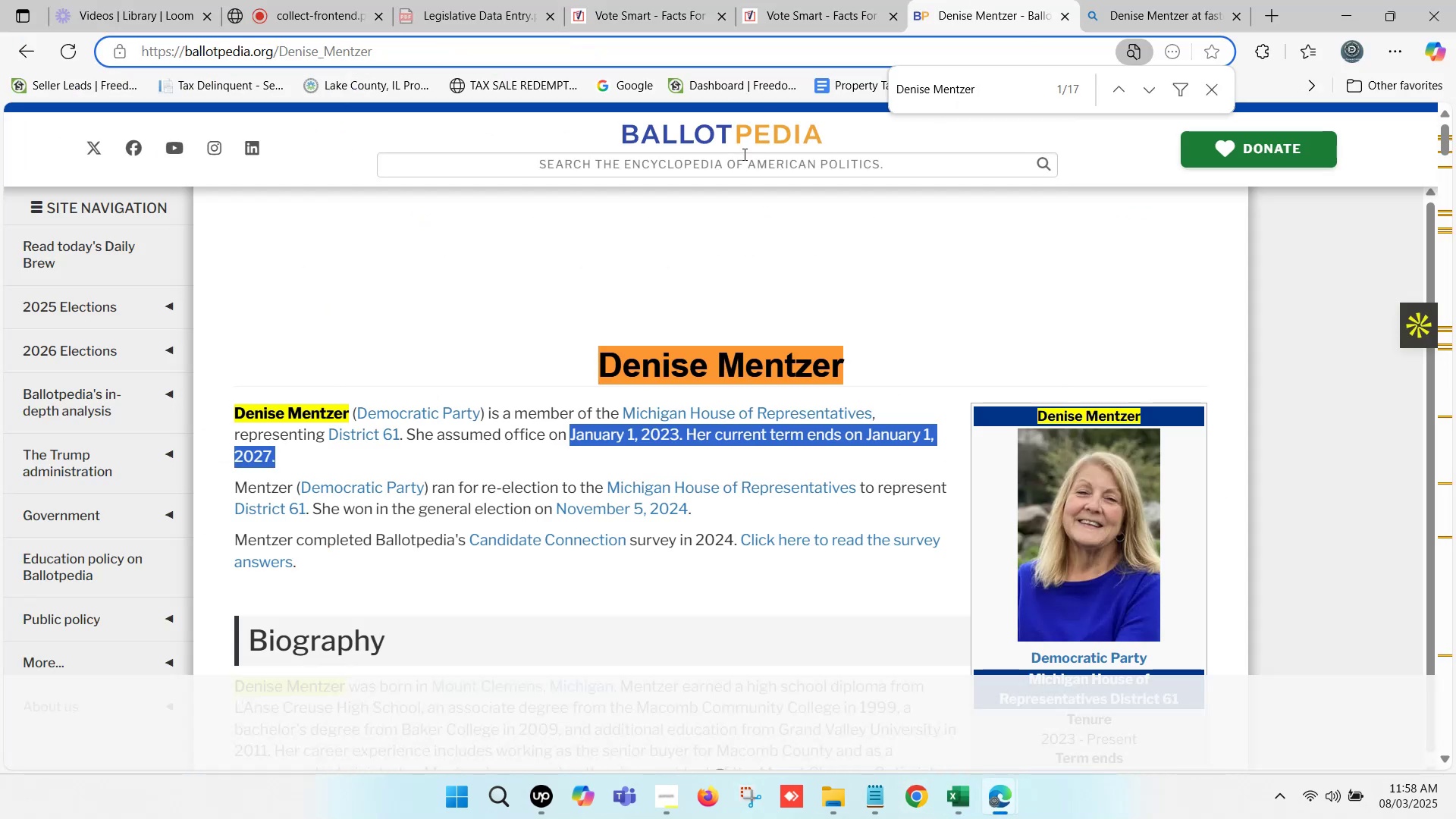 
left_click([745, 160])
 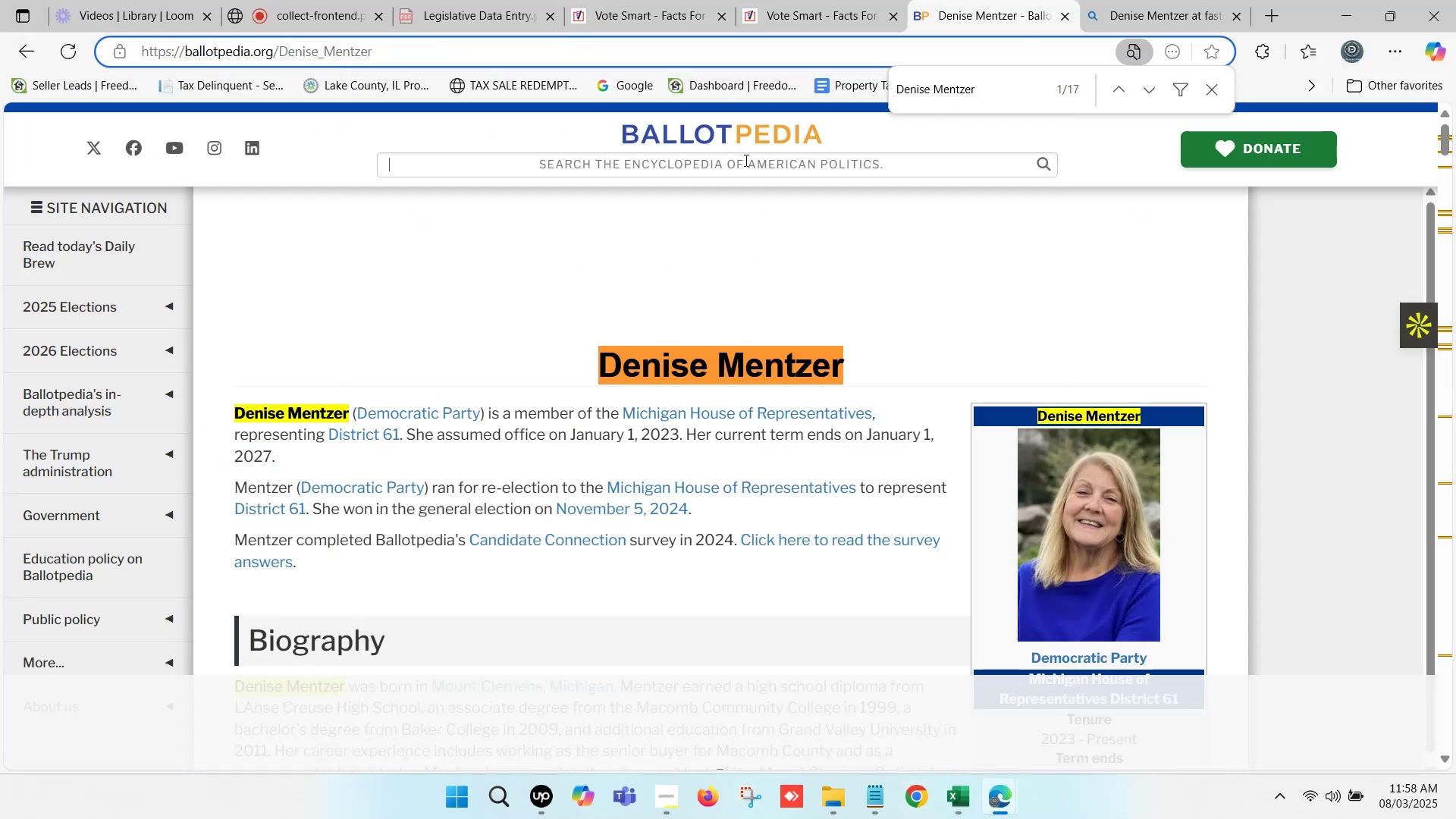 
key(Control+V)
 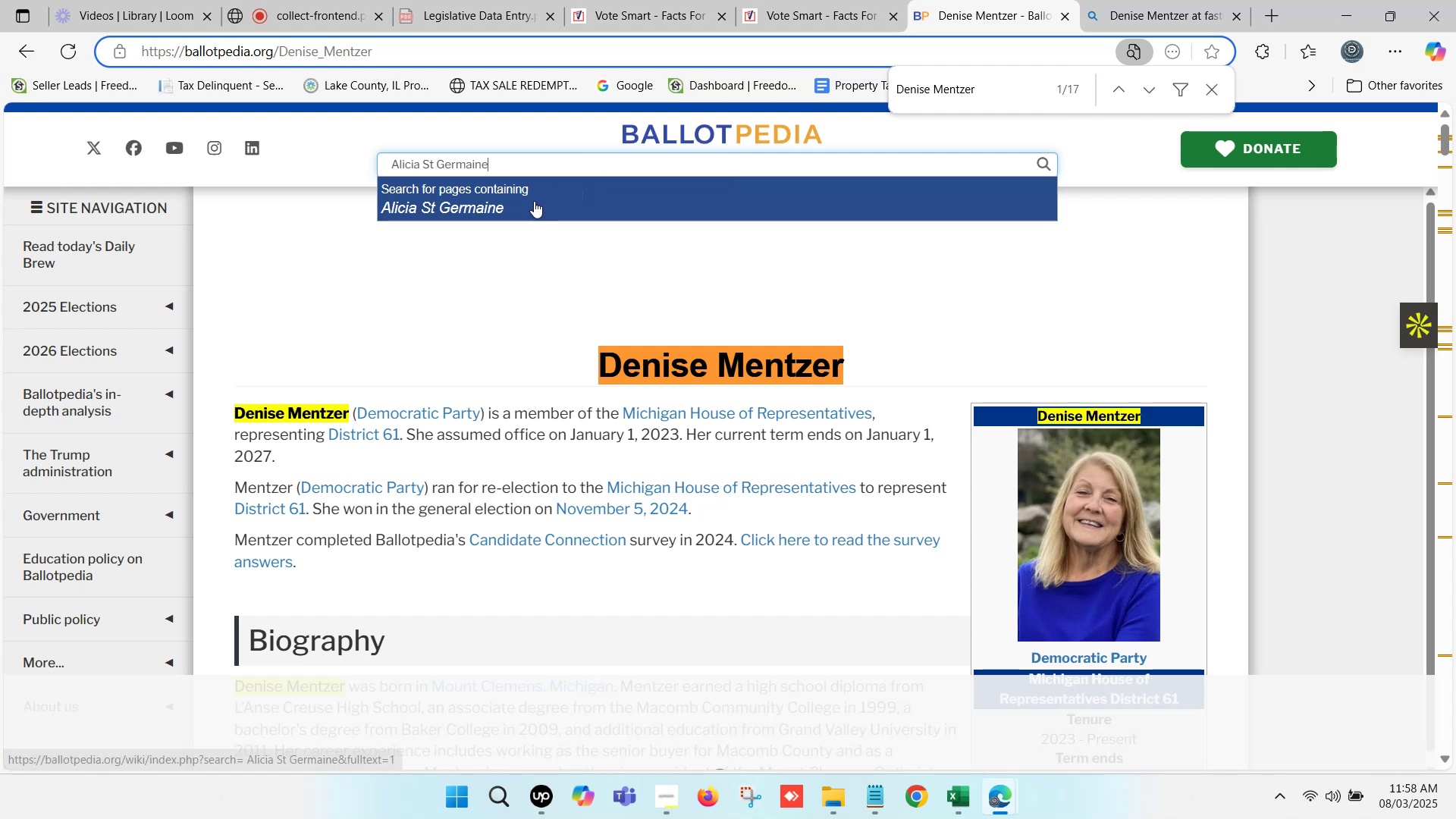 
left_click([435, 165])
 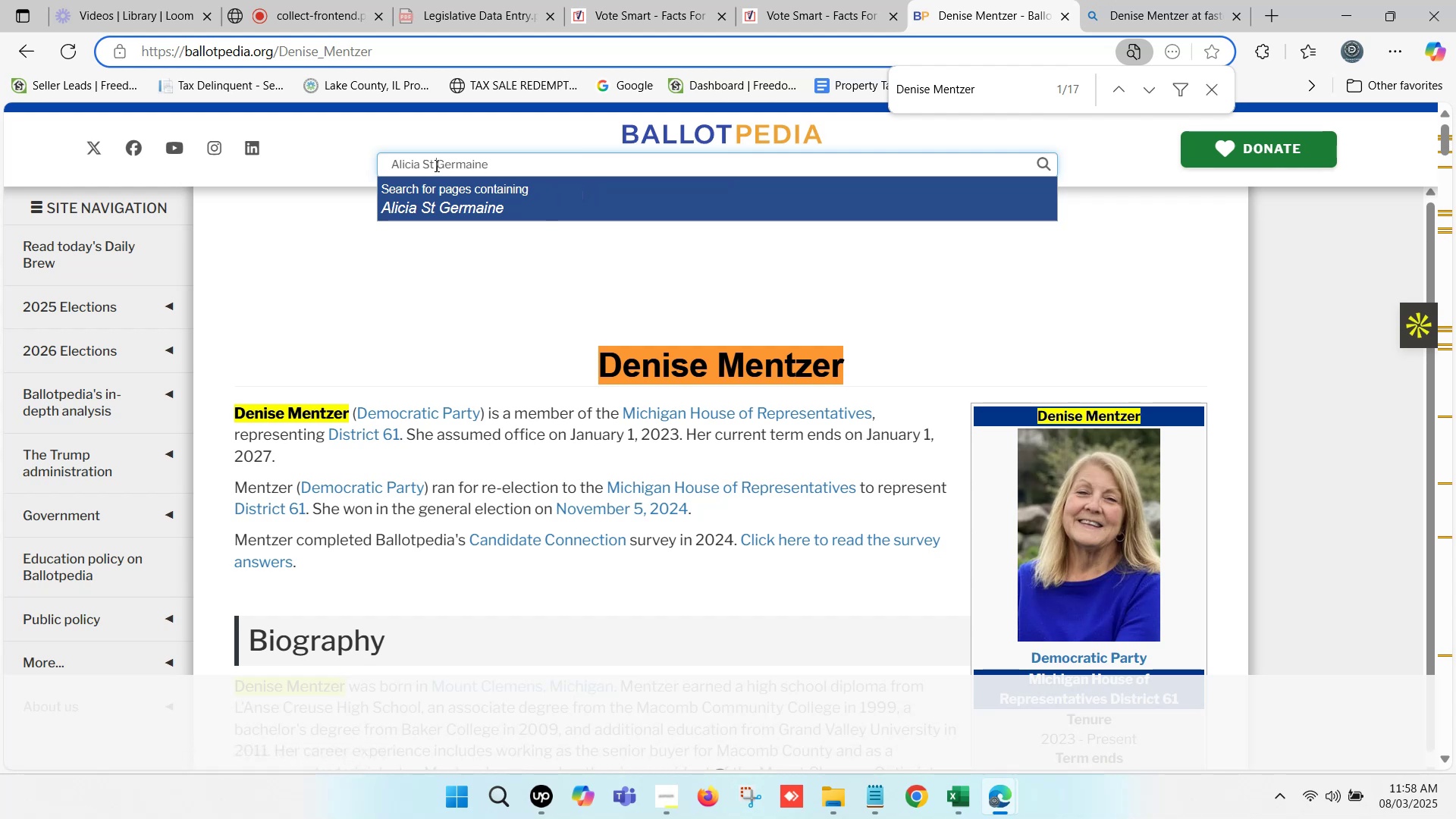 
key(Backspace)
 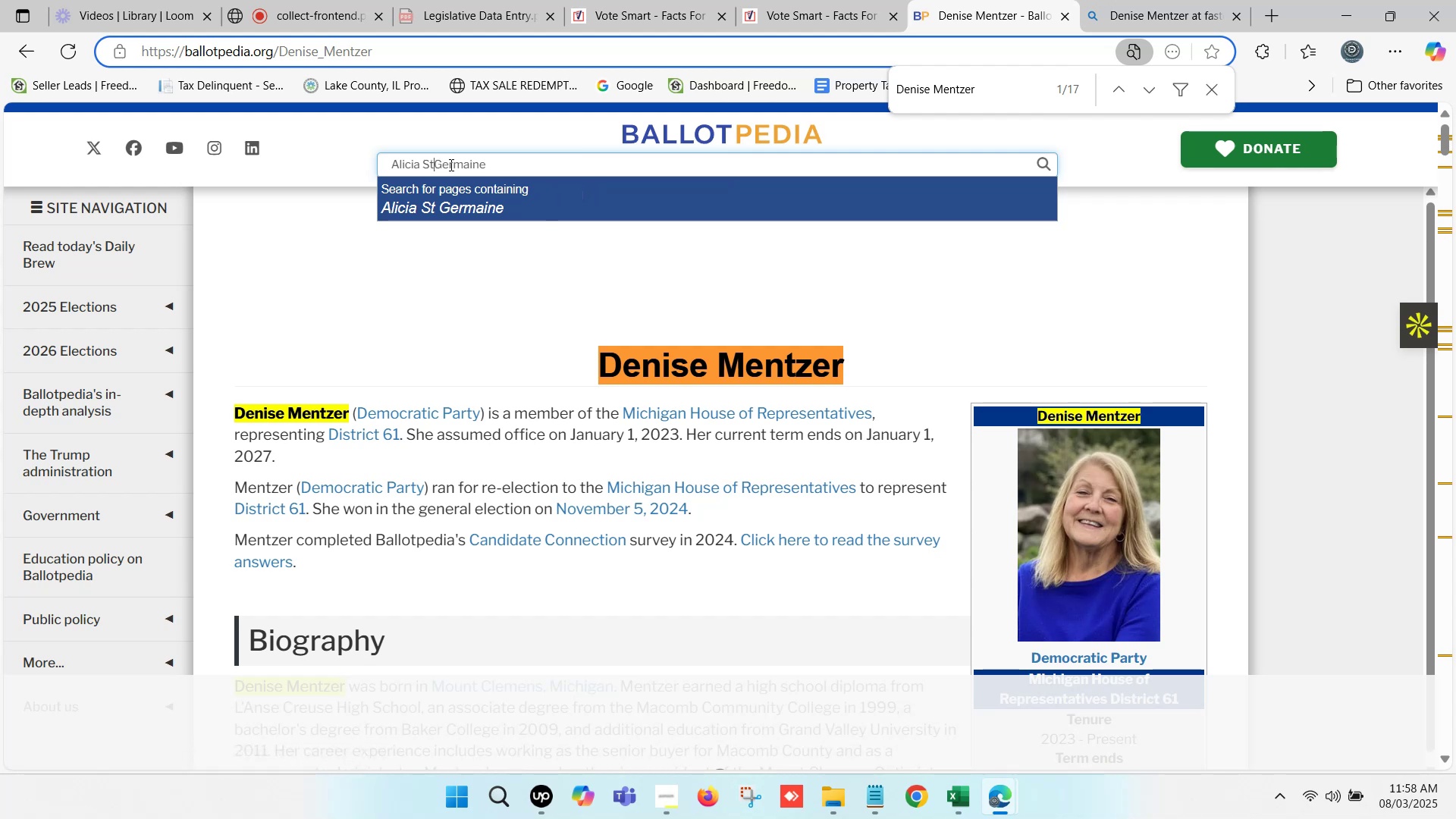 
key(Backspace)
 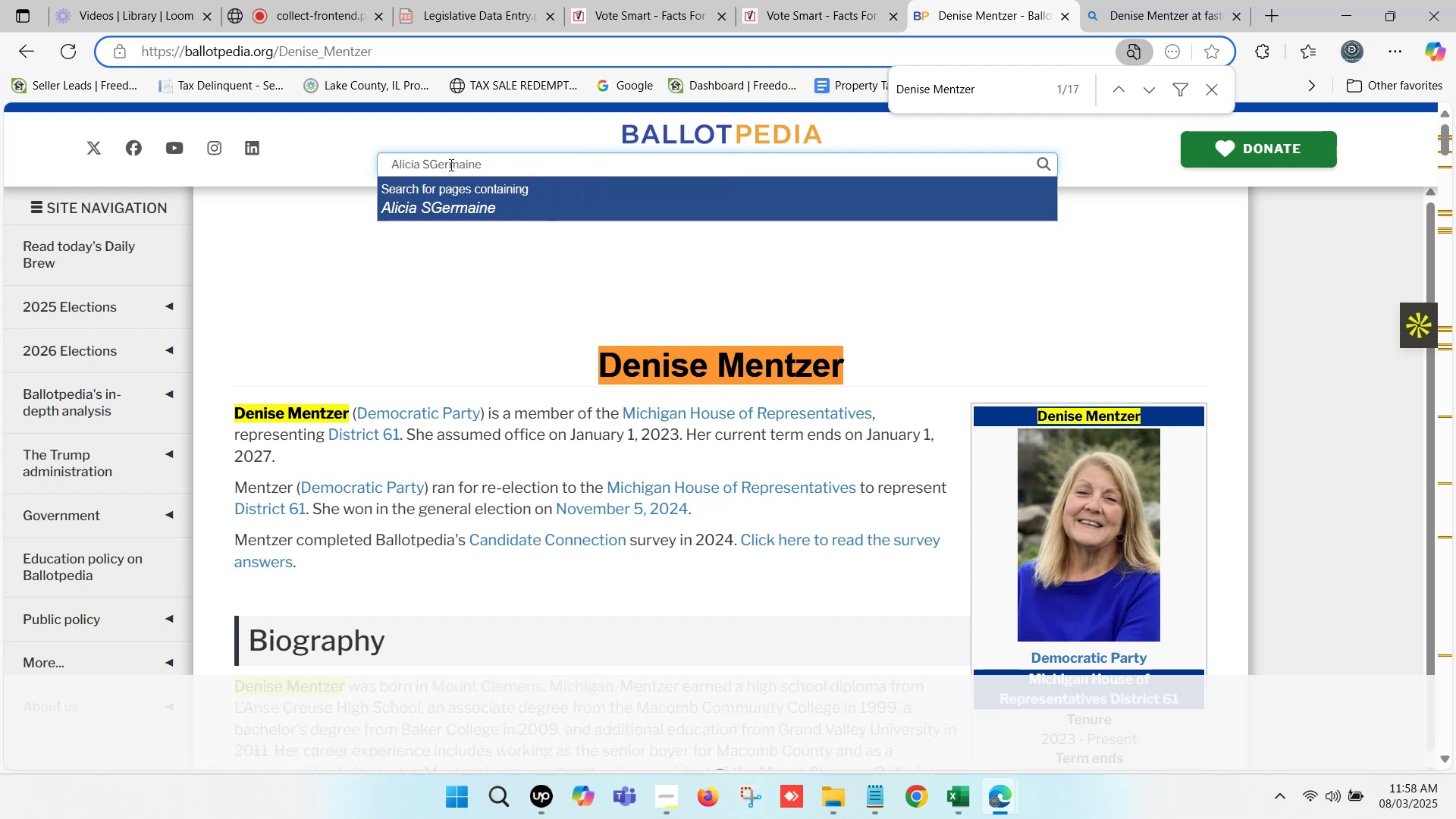 
key(Backspace)
 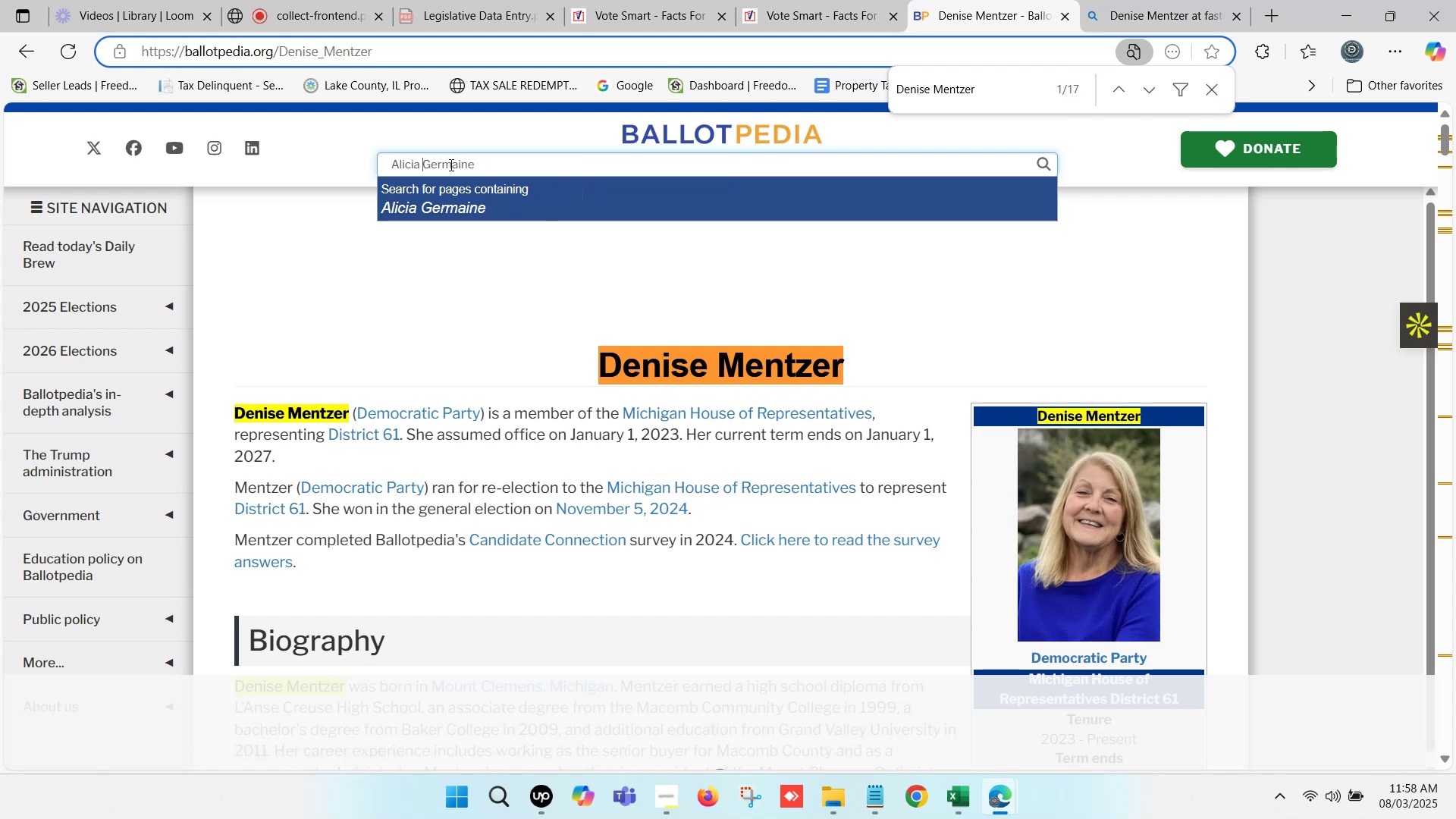 
left_click([1156, 7])
 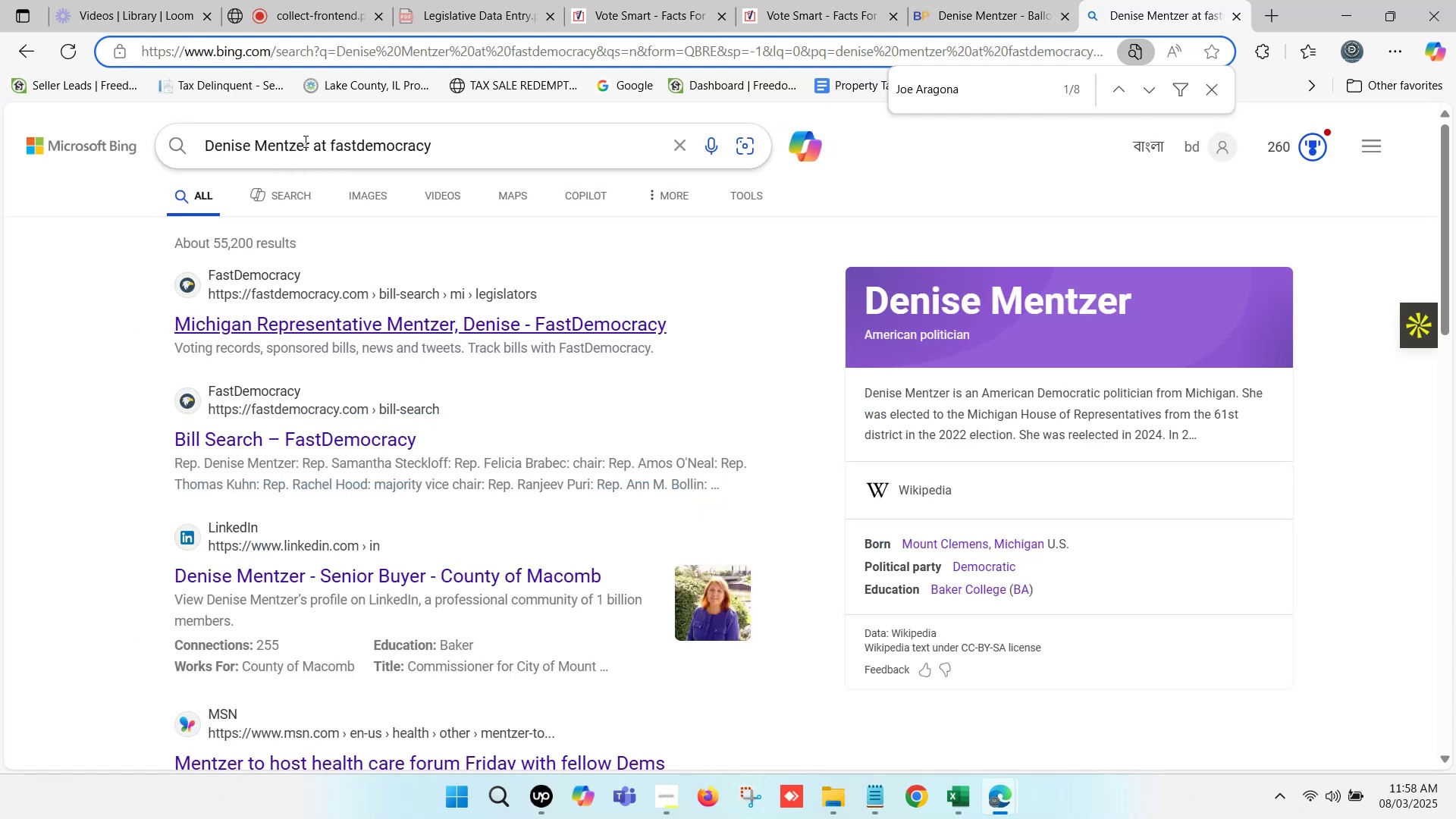 
left_click_drag(start_coordinate=[309, 141], to_coordinate=[212, 141])
 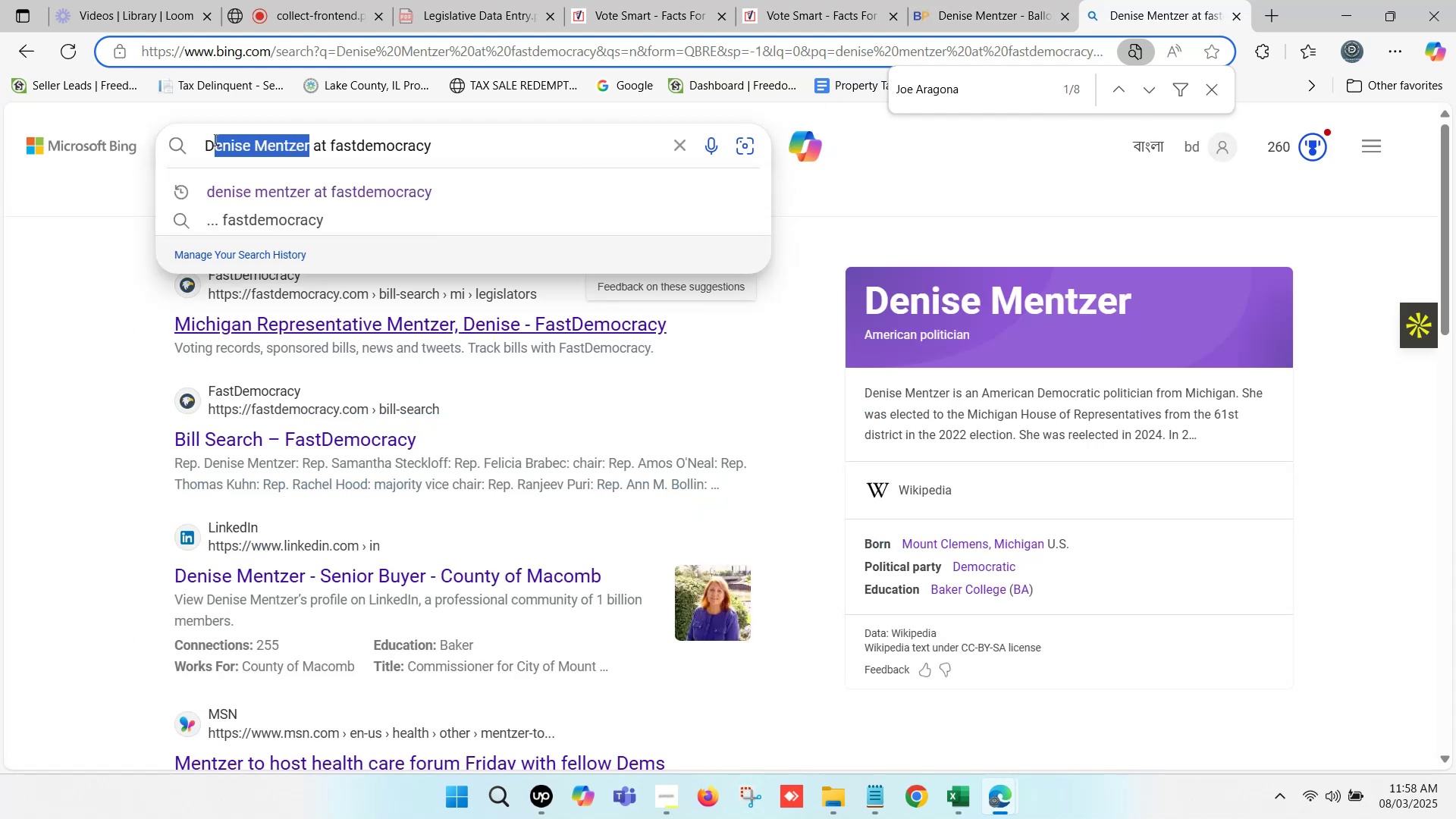 
key(Backspace)
 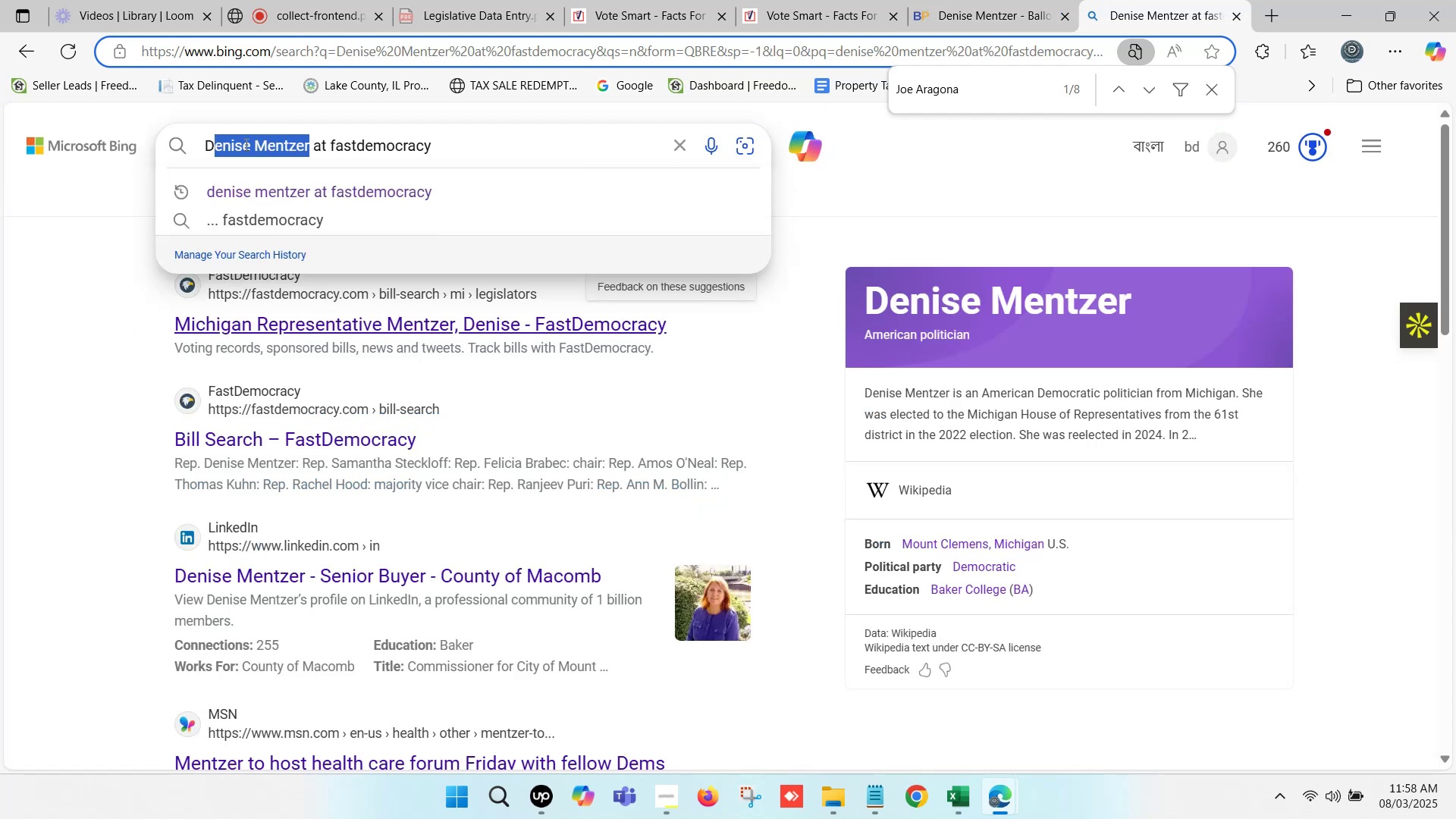 
key(Backspace)
 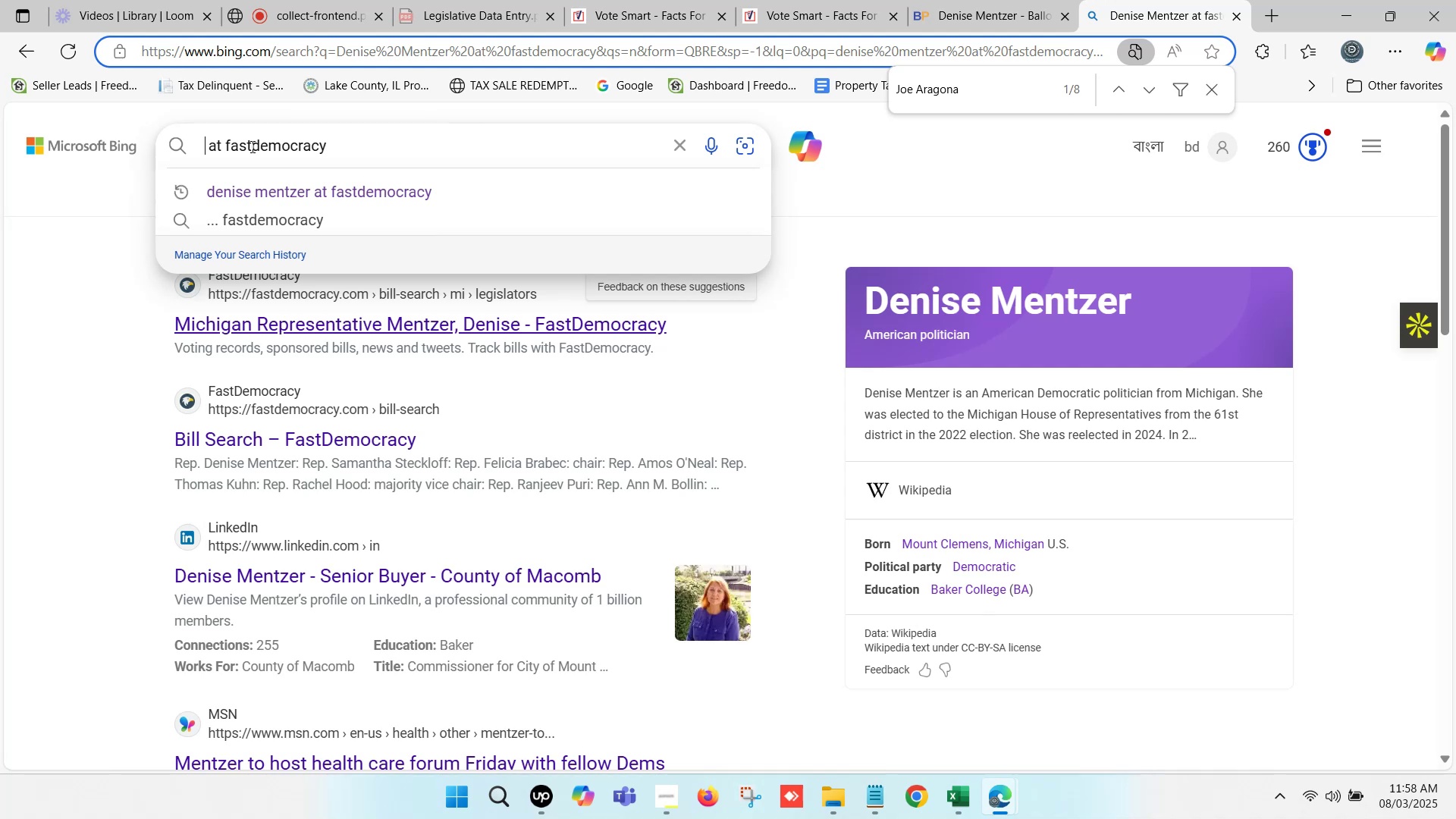 
key(Control+ControlLeft)
 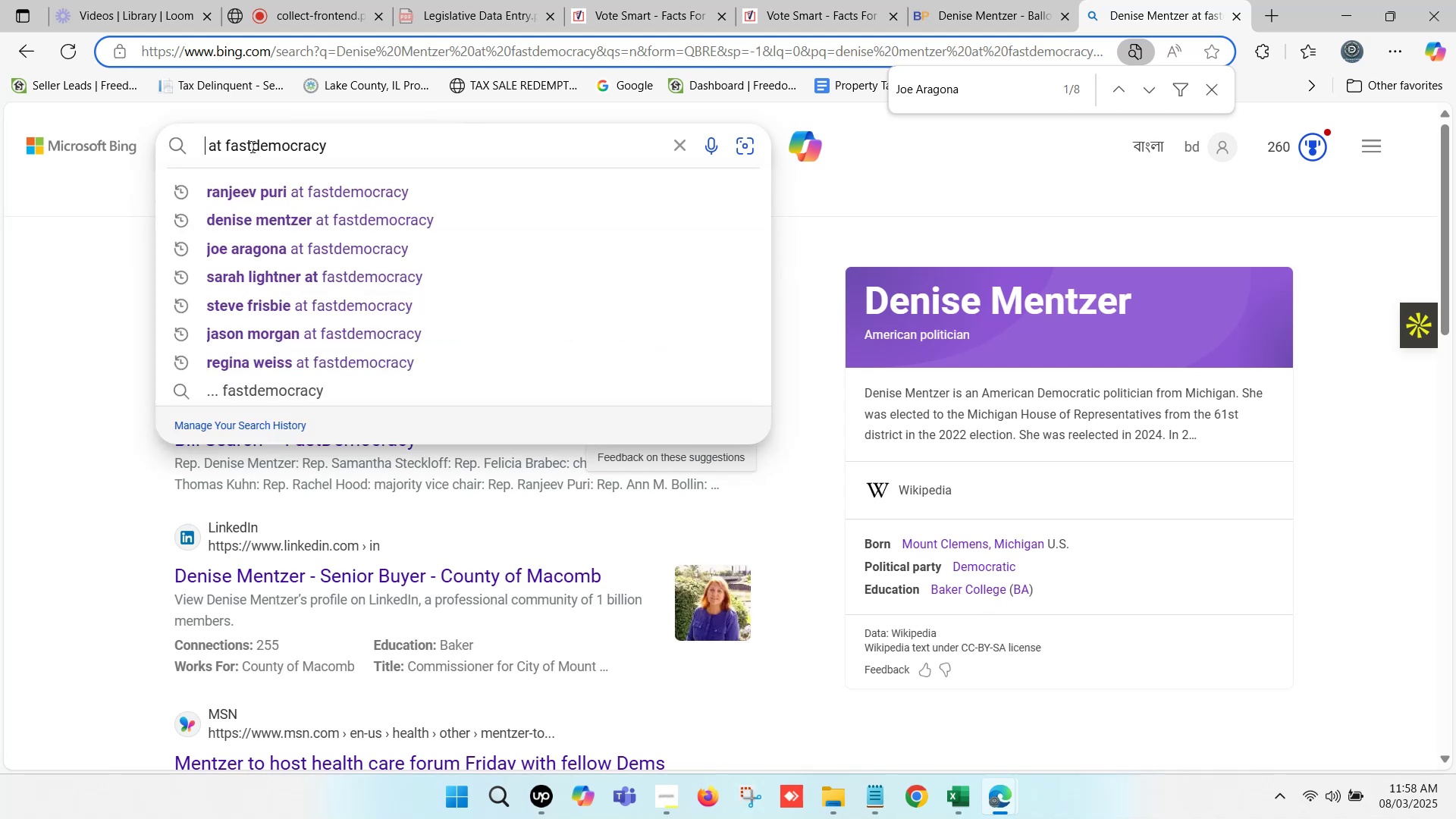 
key(Control+V)
 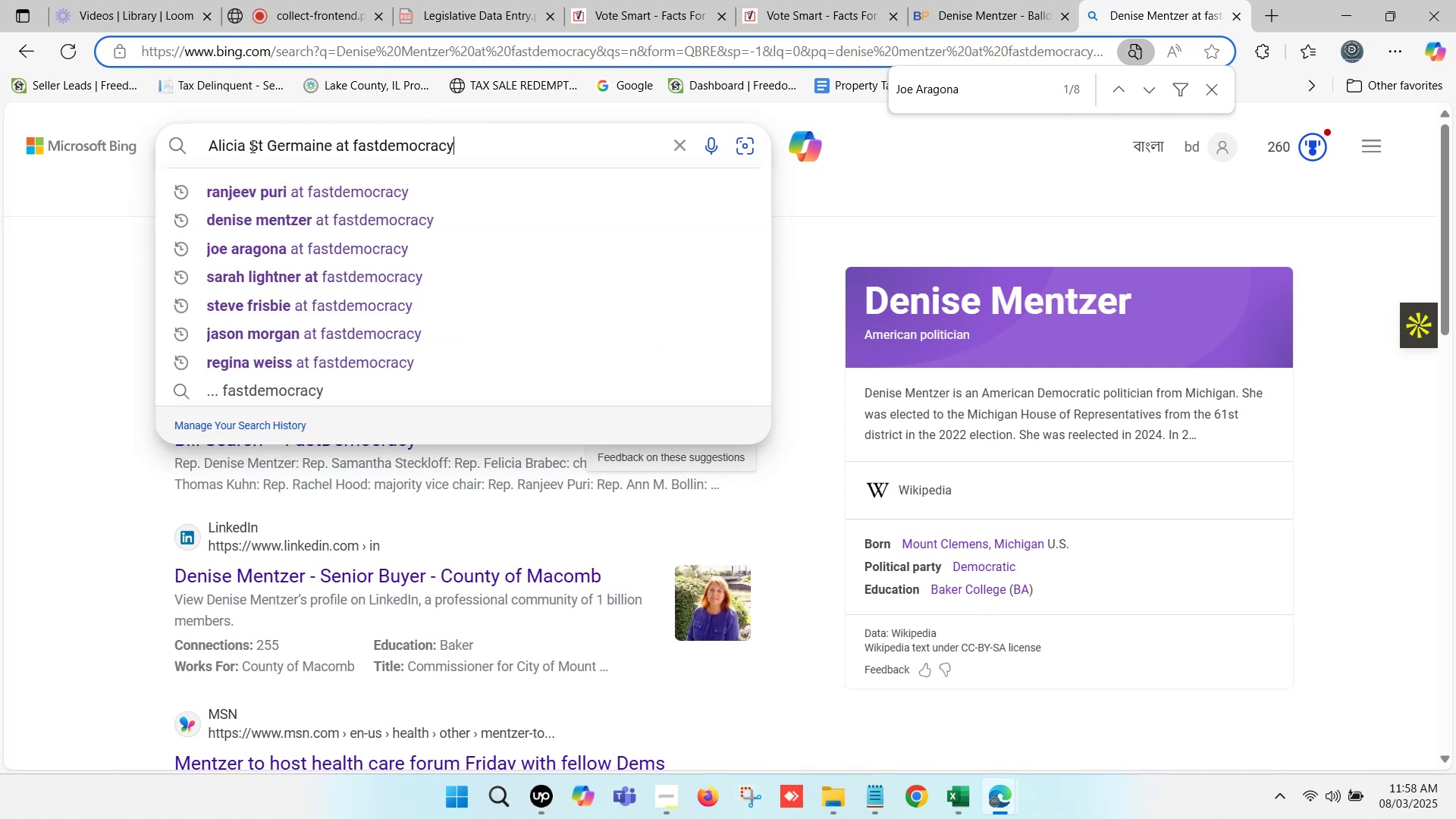 
key(Enter)
 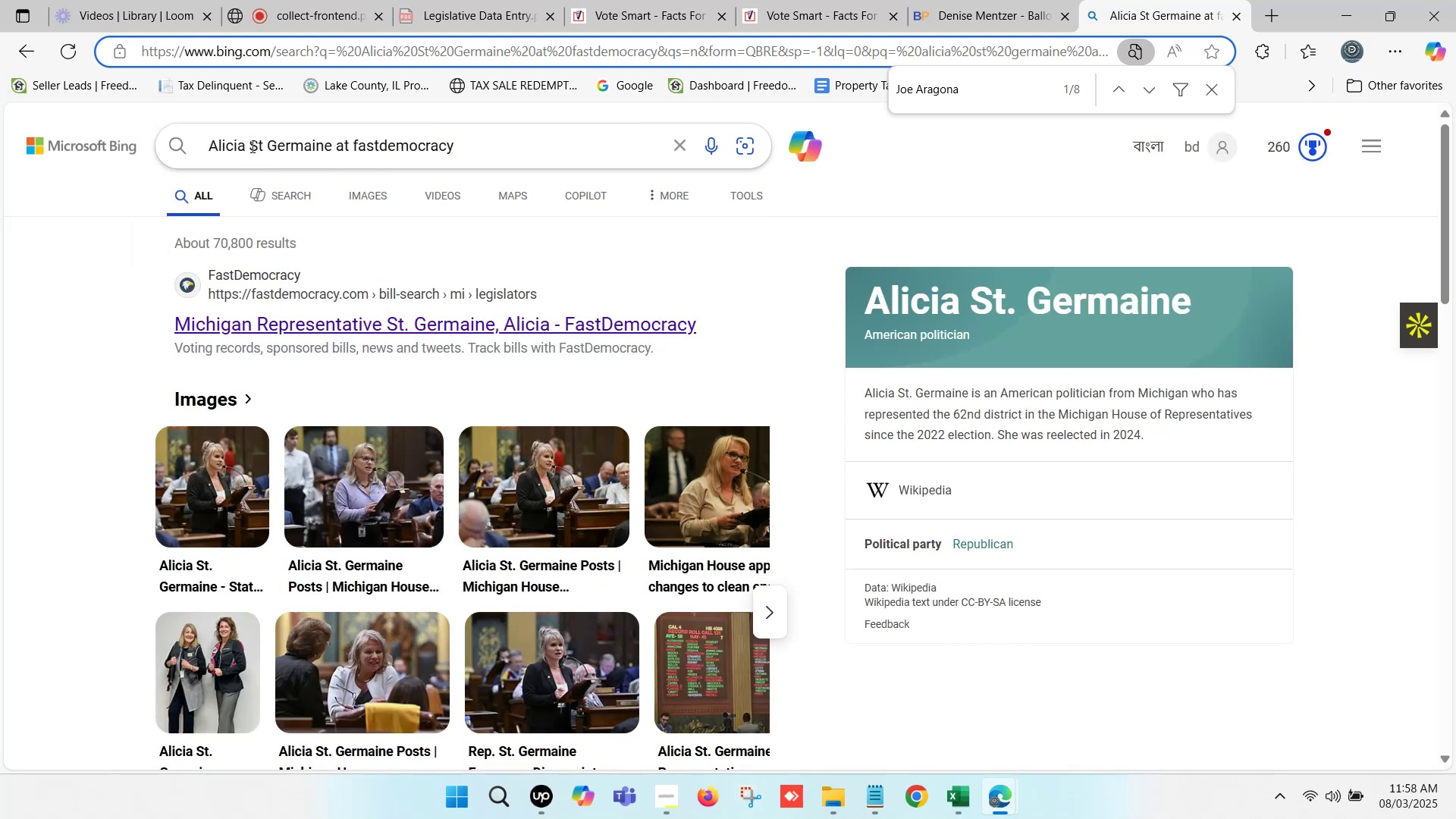 
wait(5.26)
 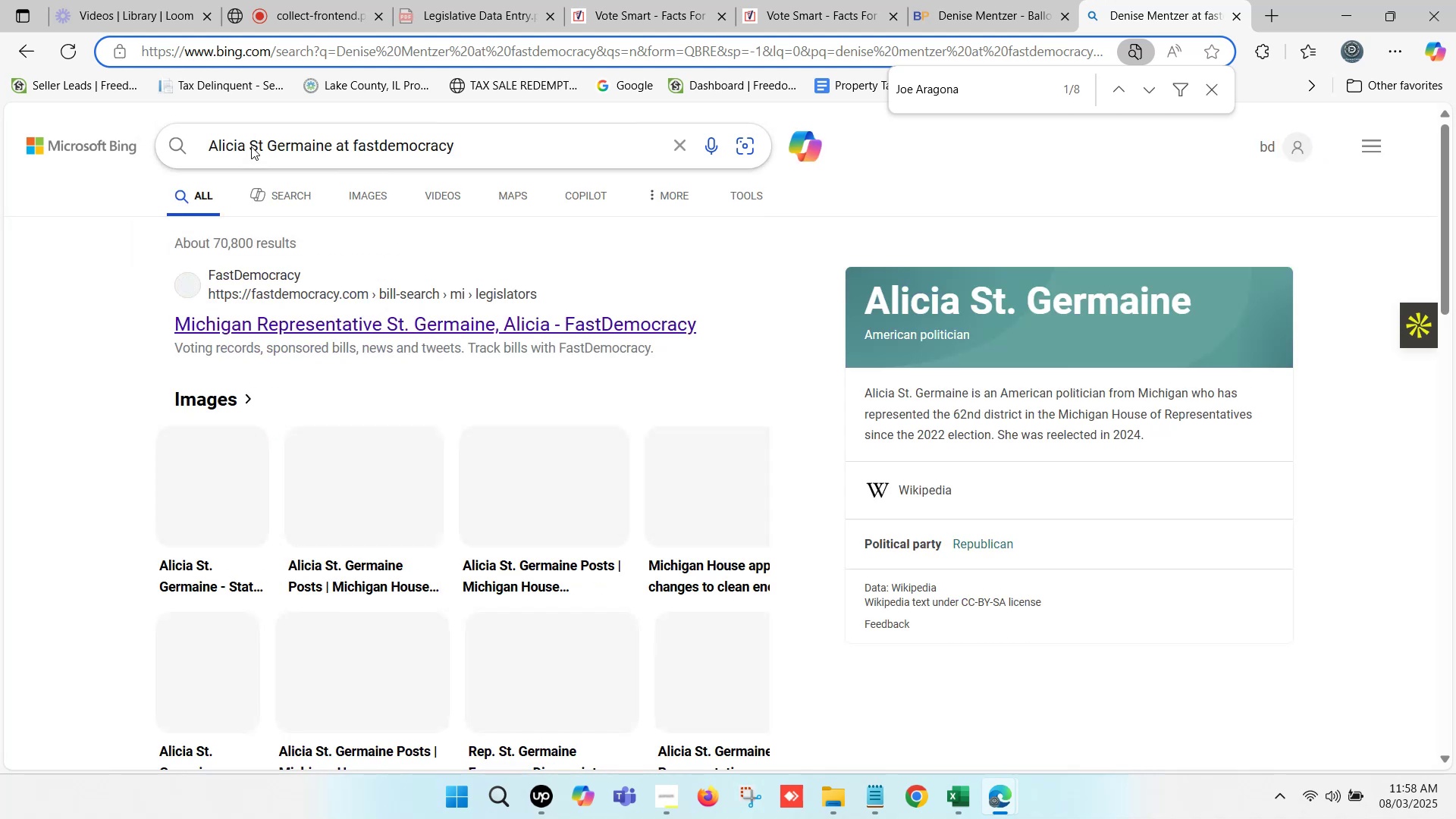 
hold_key(key=ControlLeft, duration=1.53)
left_click([419, 325])
 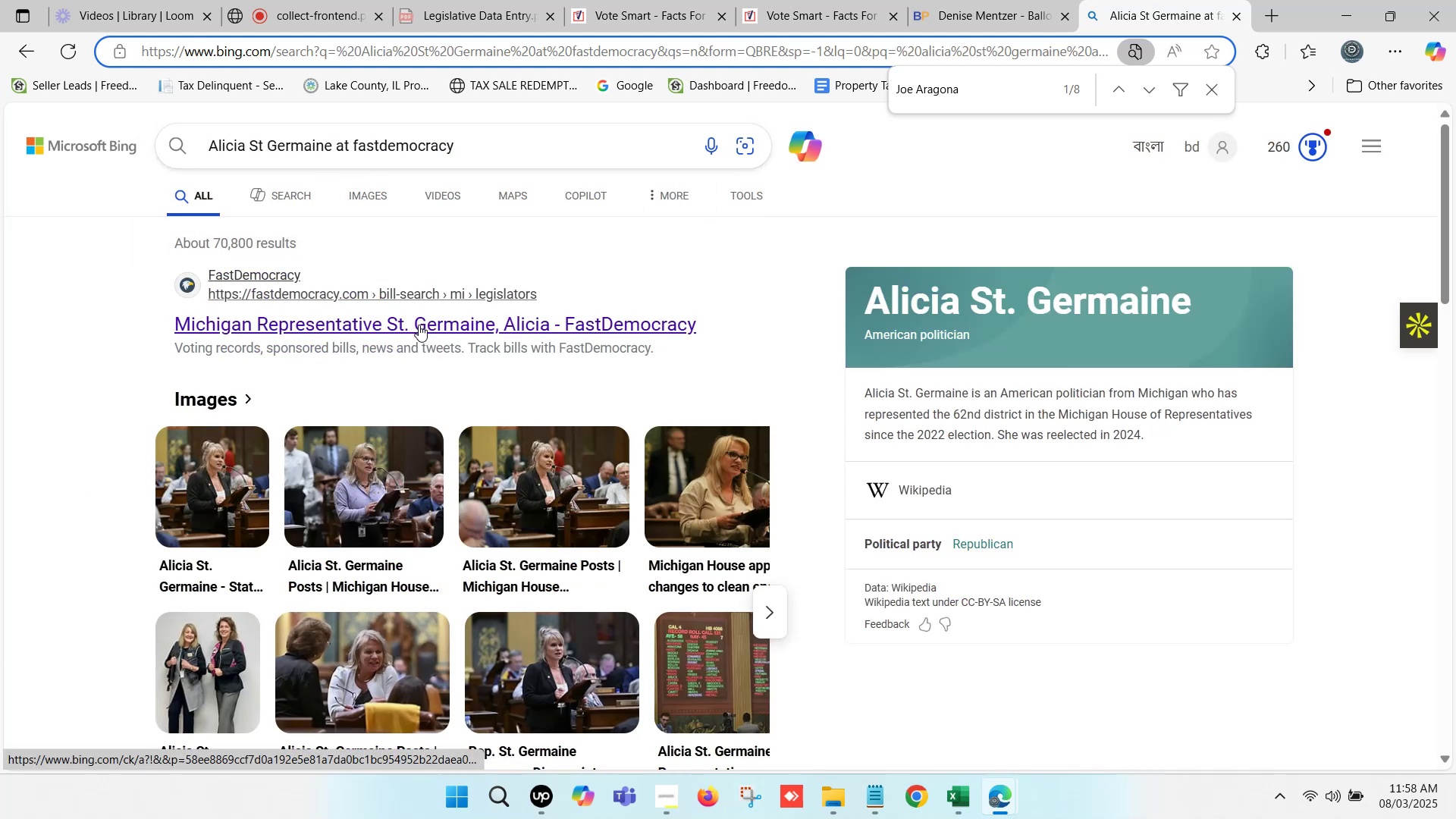 
key(Control+ControlLeft)
 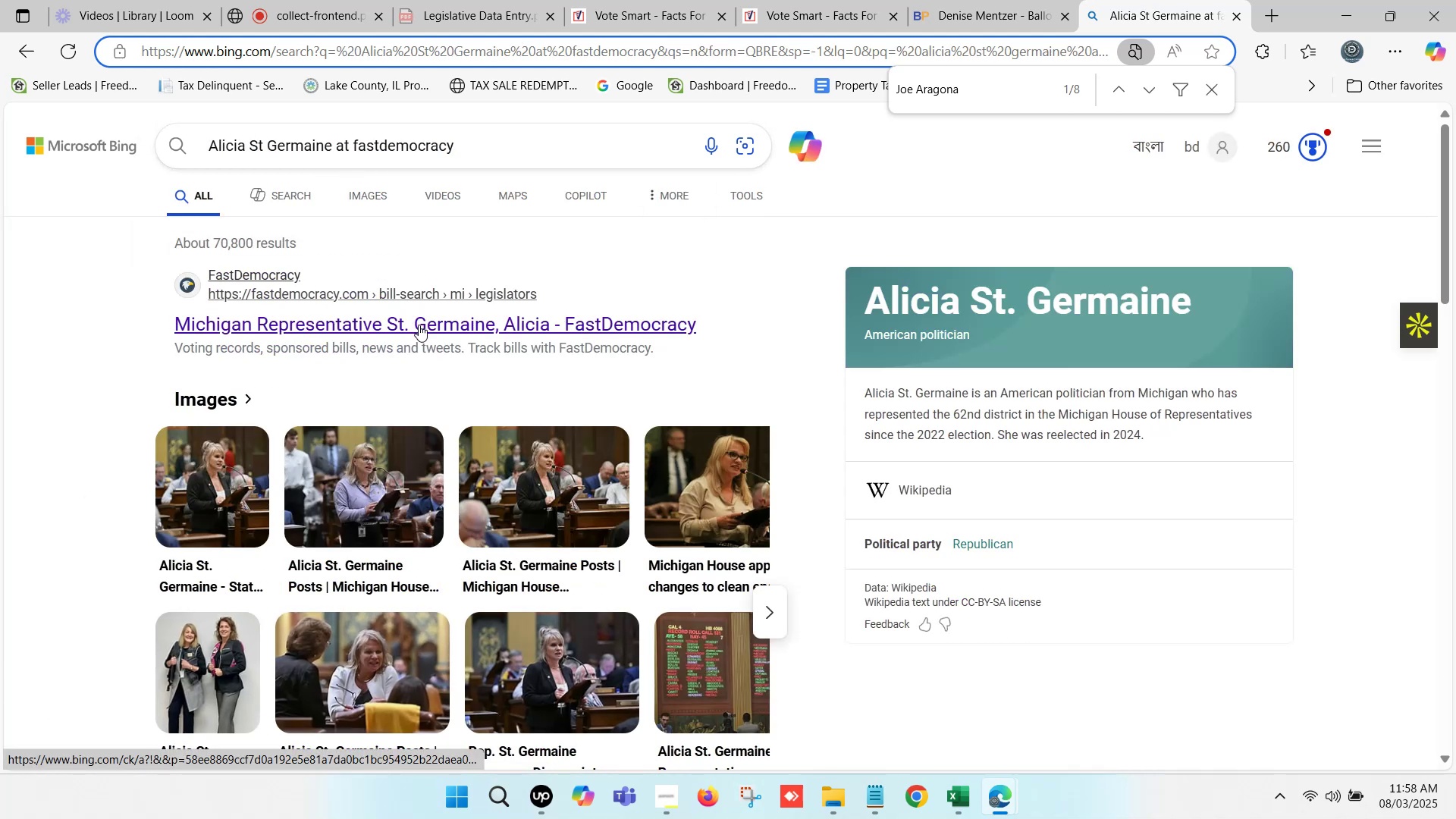 
key(Control+ControlLeft)
 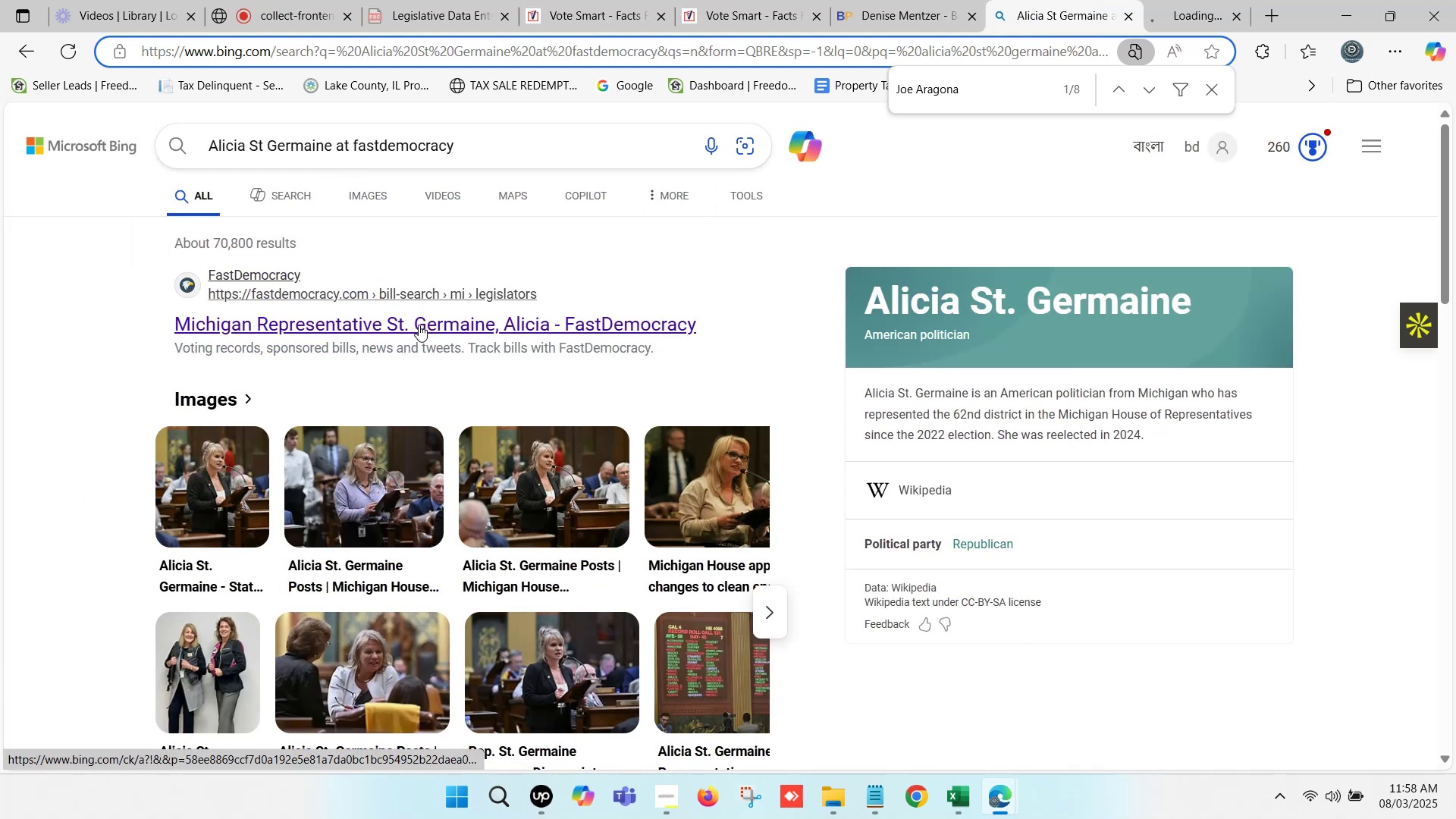 
key(Control+ControlLeft)
 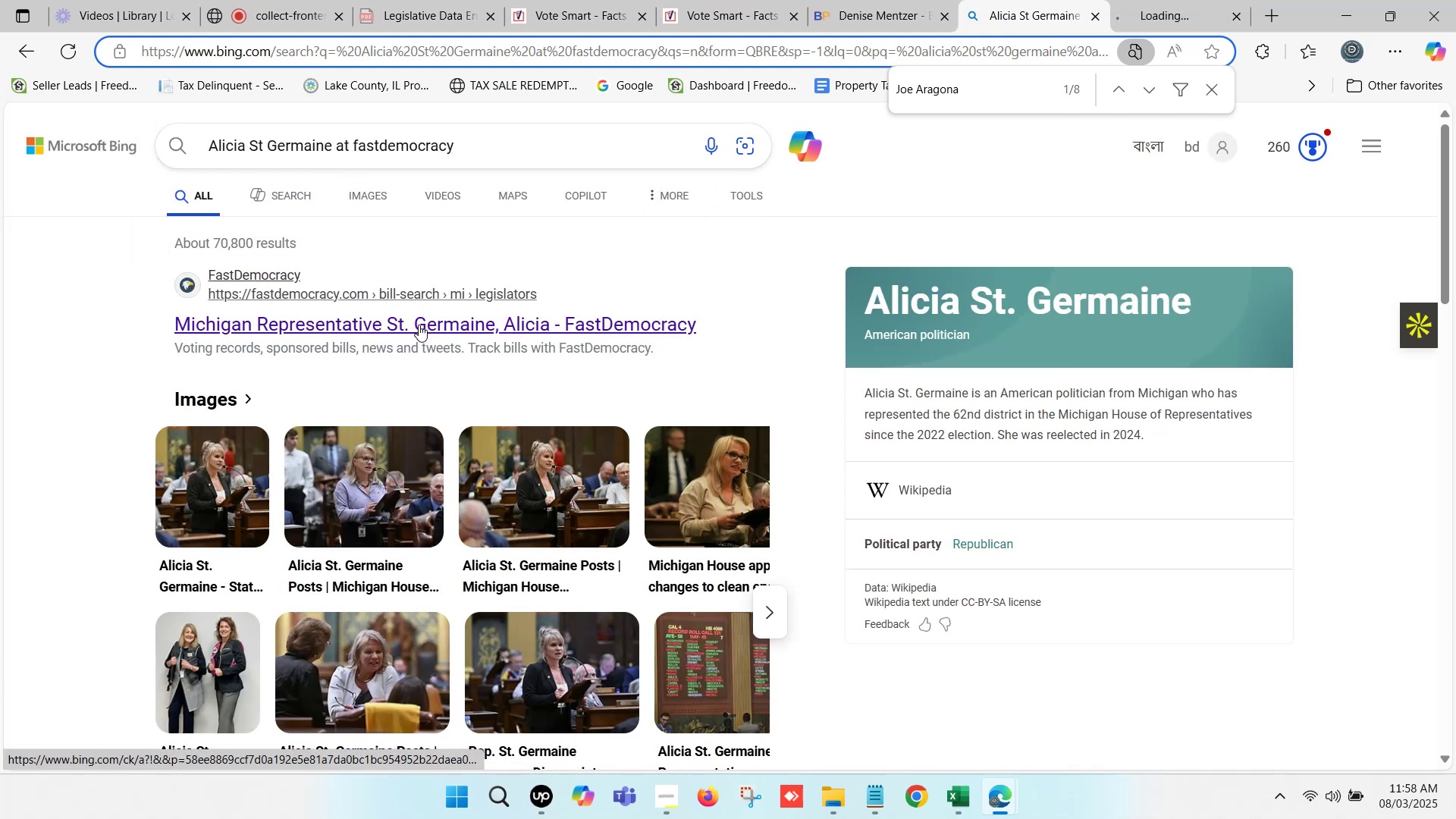 
key(Control+ControlLeft)
 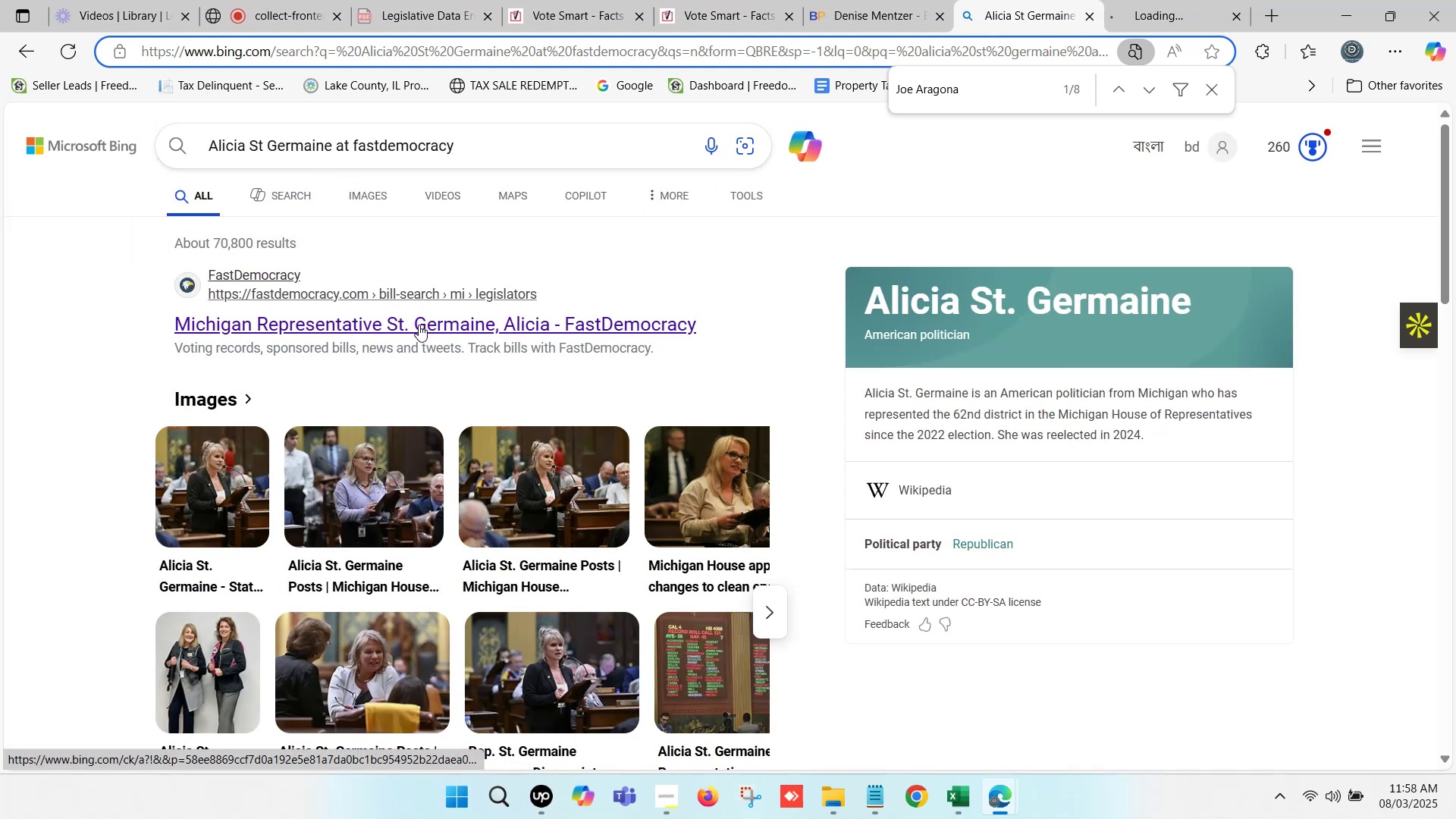 
key(Control+ControlLeft)
 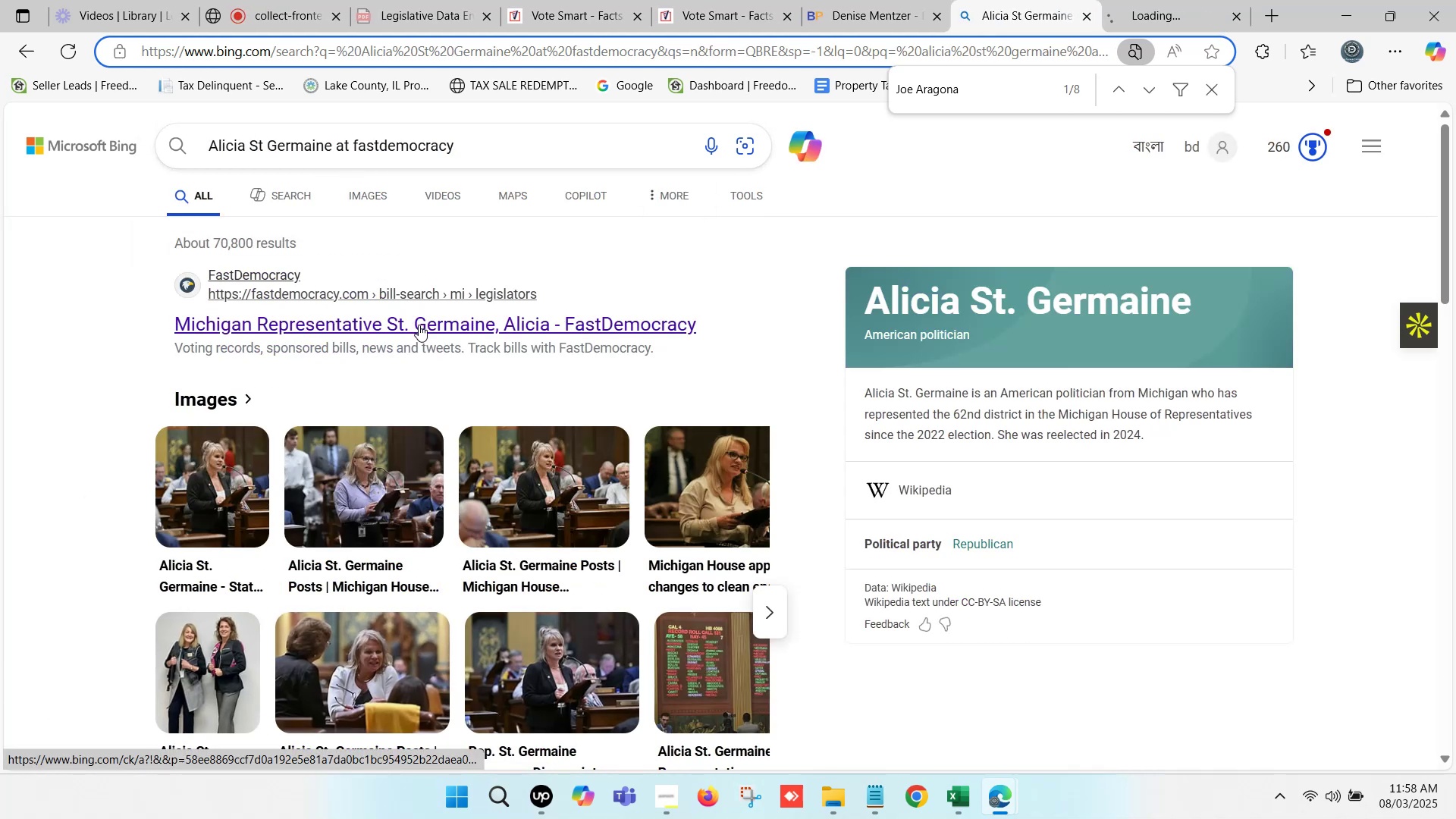 
key(Control+ControlLeft)
 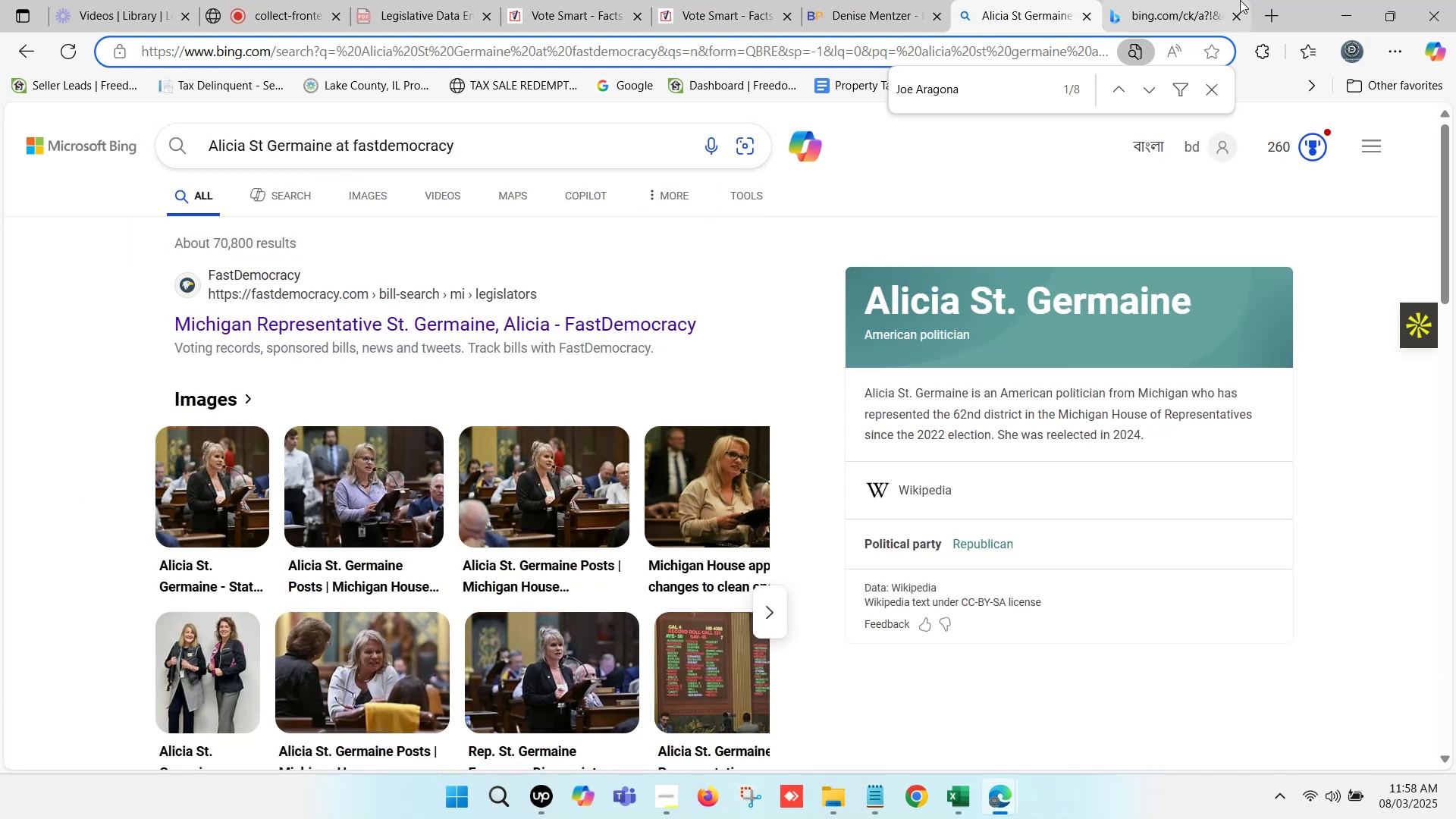 
left_click([1274, 1])
 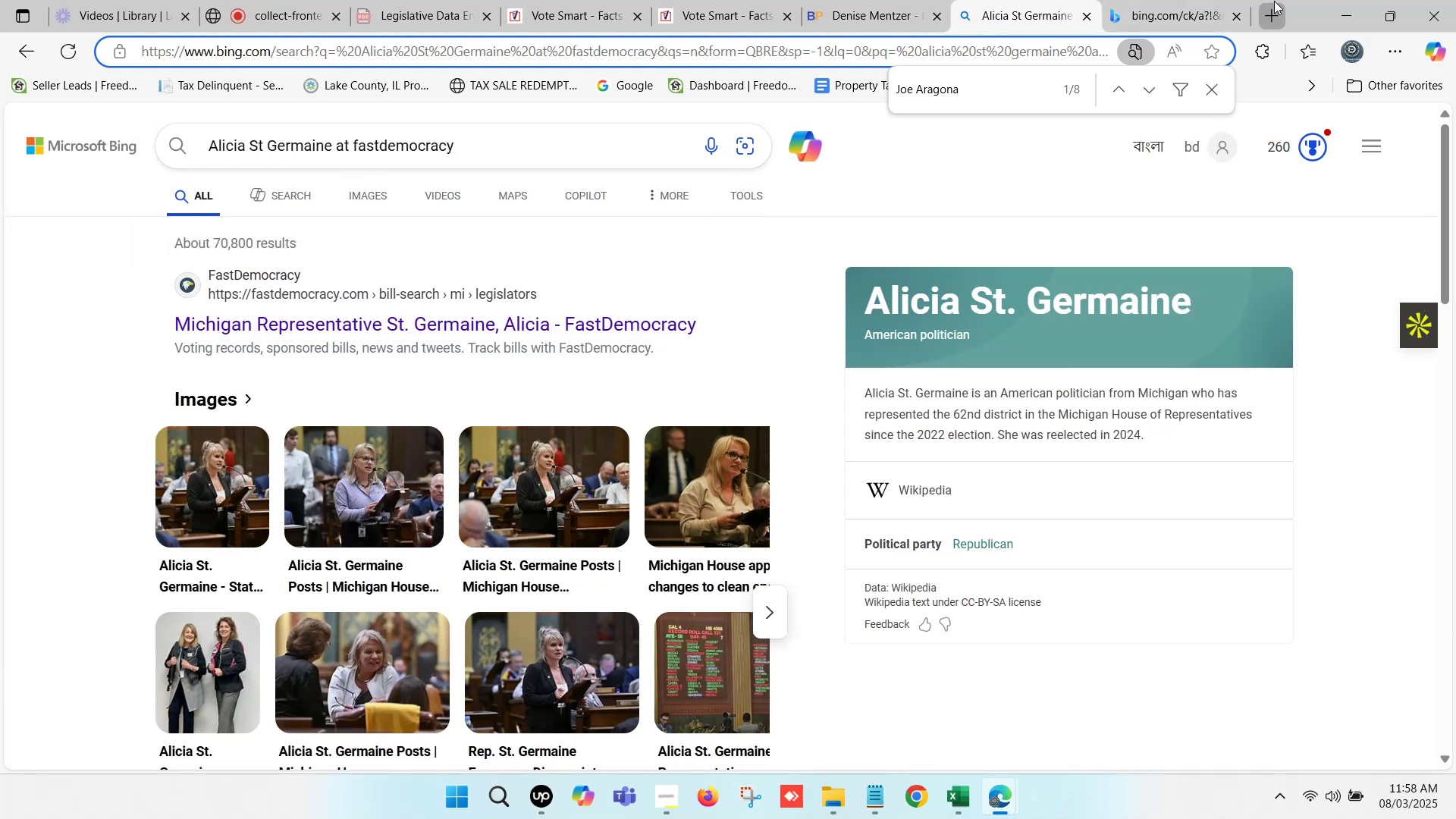 
hold_key(key=ControlLeft, duration=0.46)
 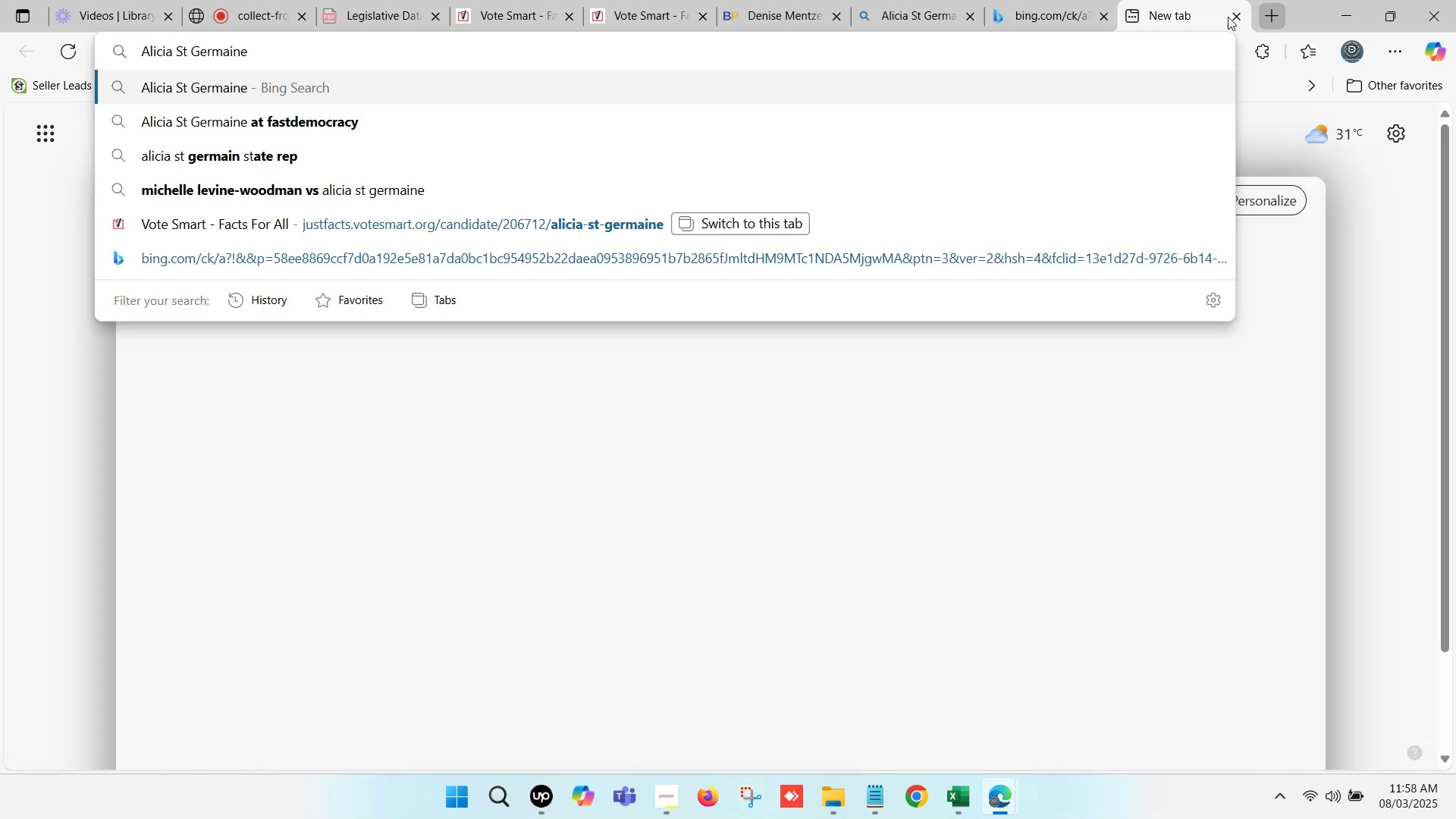 
hold_key(key=V, duration=0.33)
 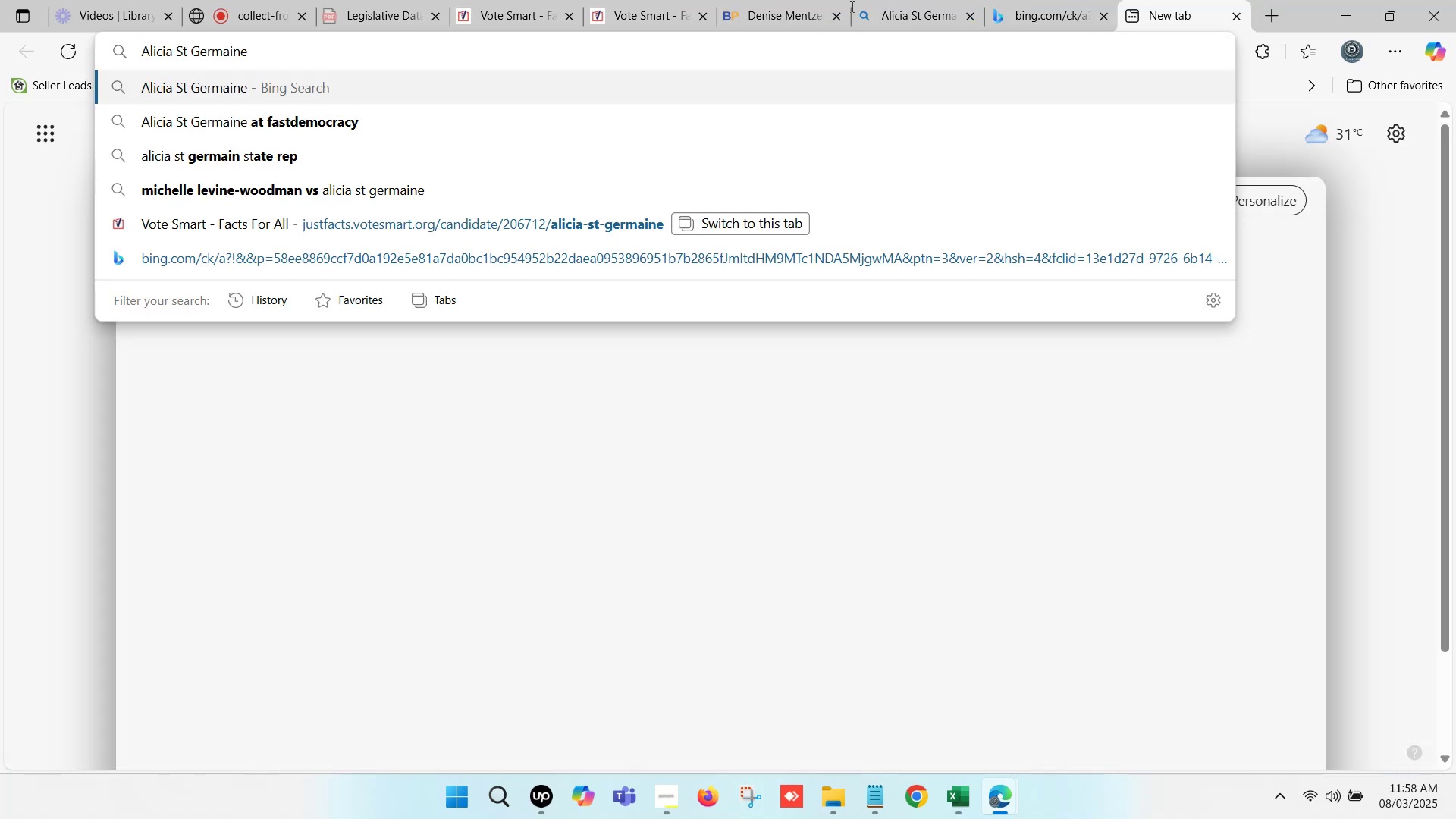 
left_click([778, 0])
 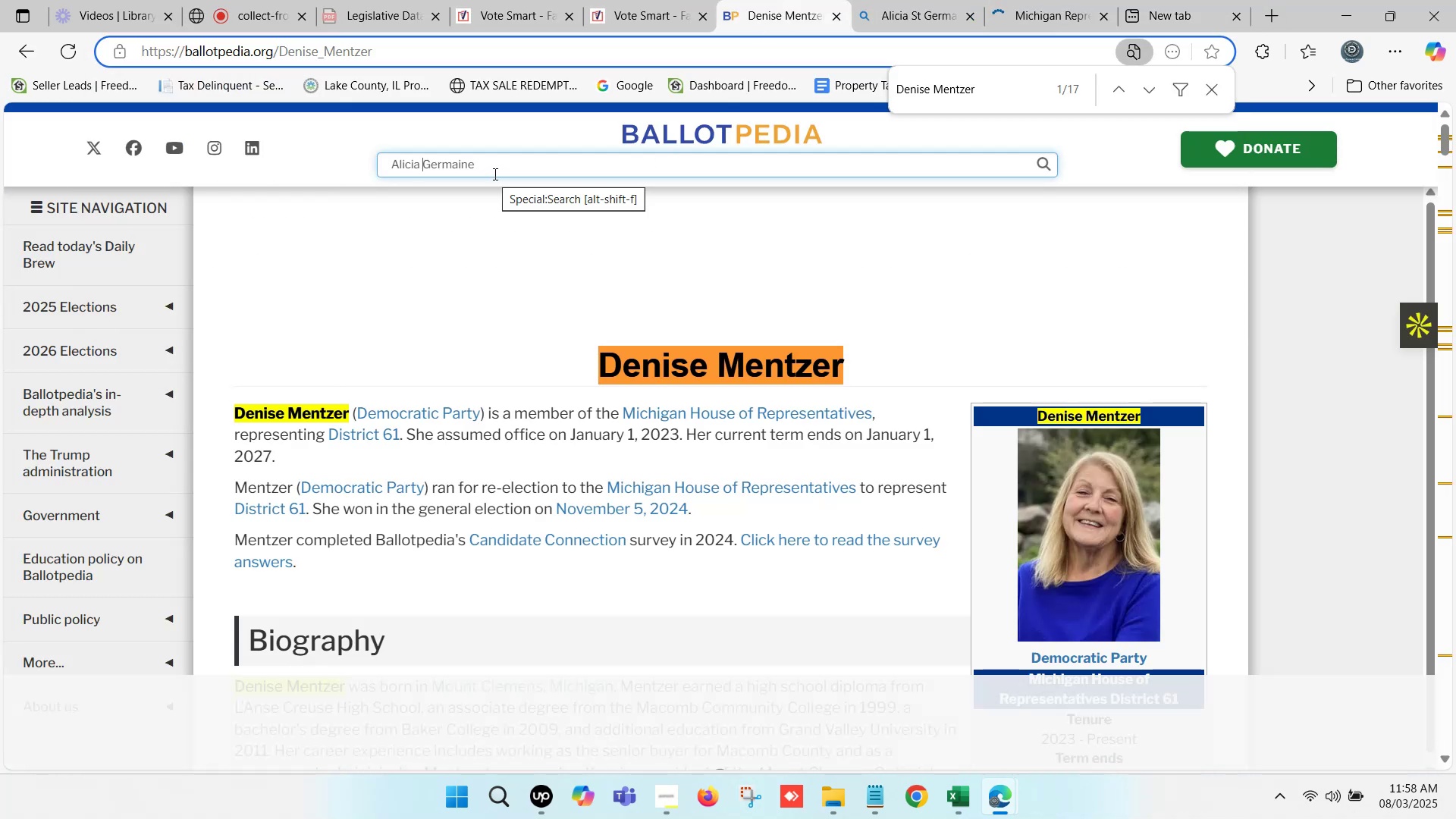 
left_click([601, 0])
 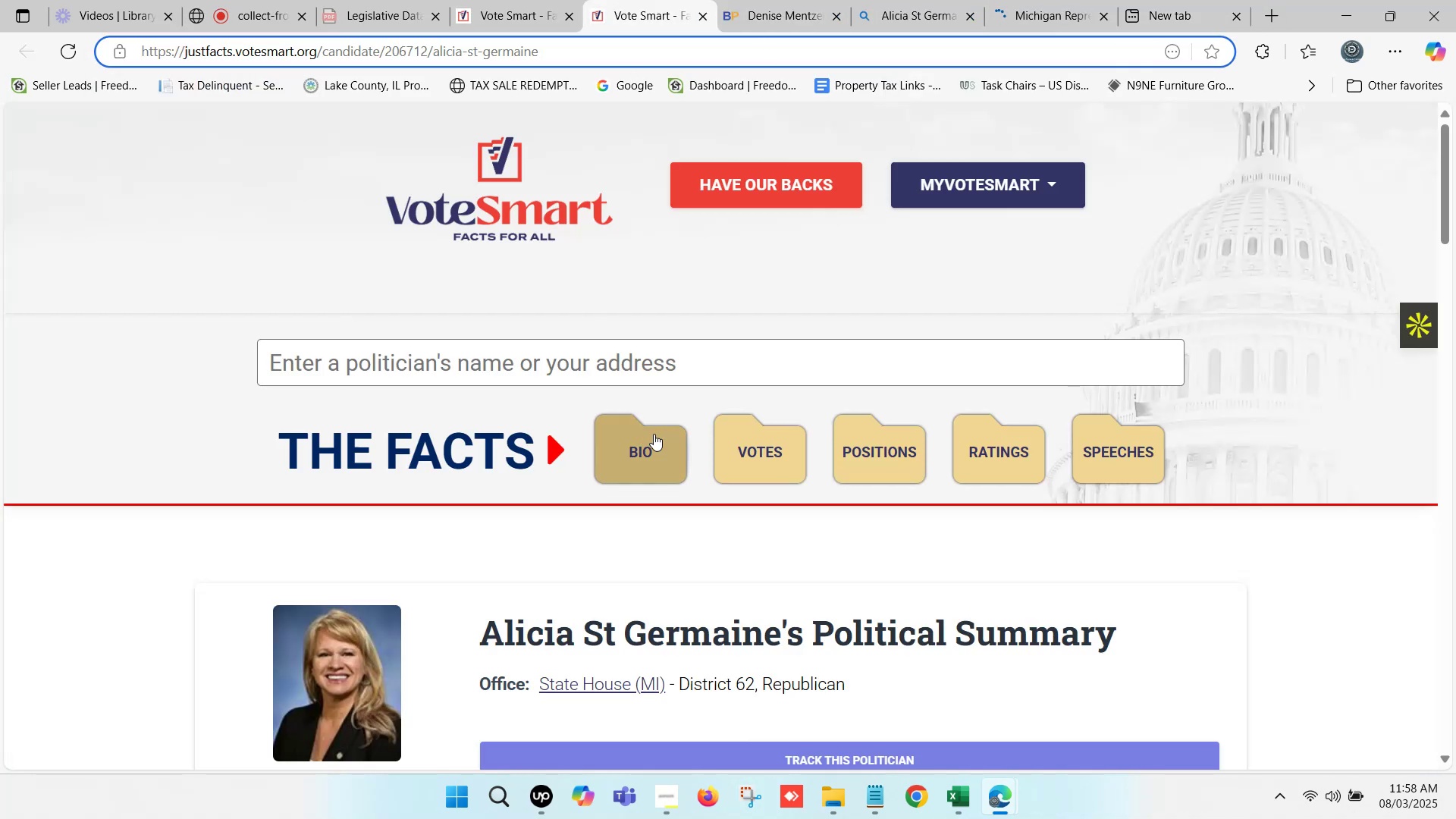 
scroll: coordinate [832, 526], scroll_direction: down, amount: 2.0
 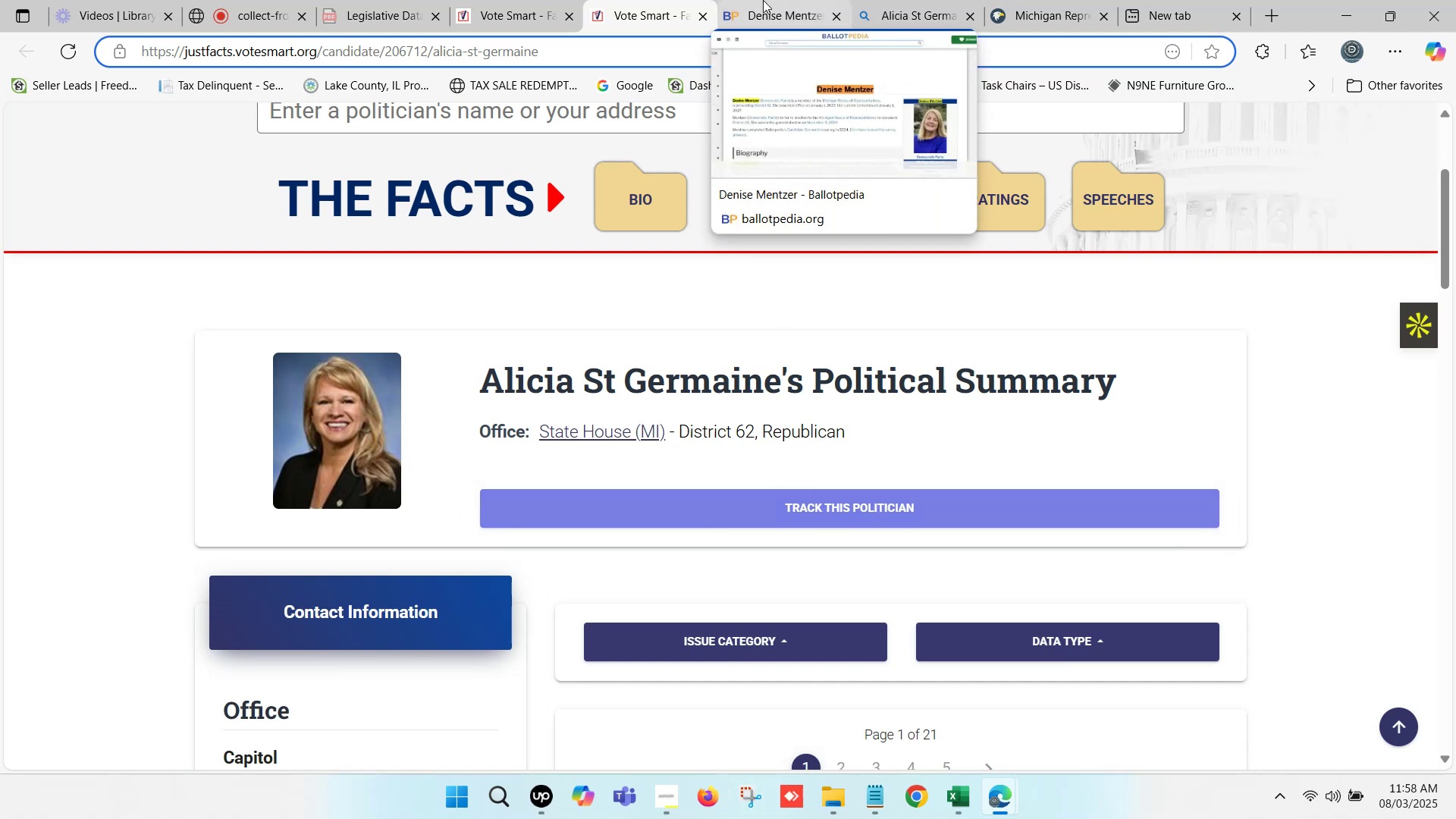 
wait(5.19)
 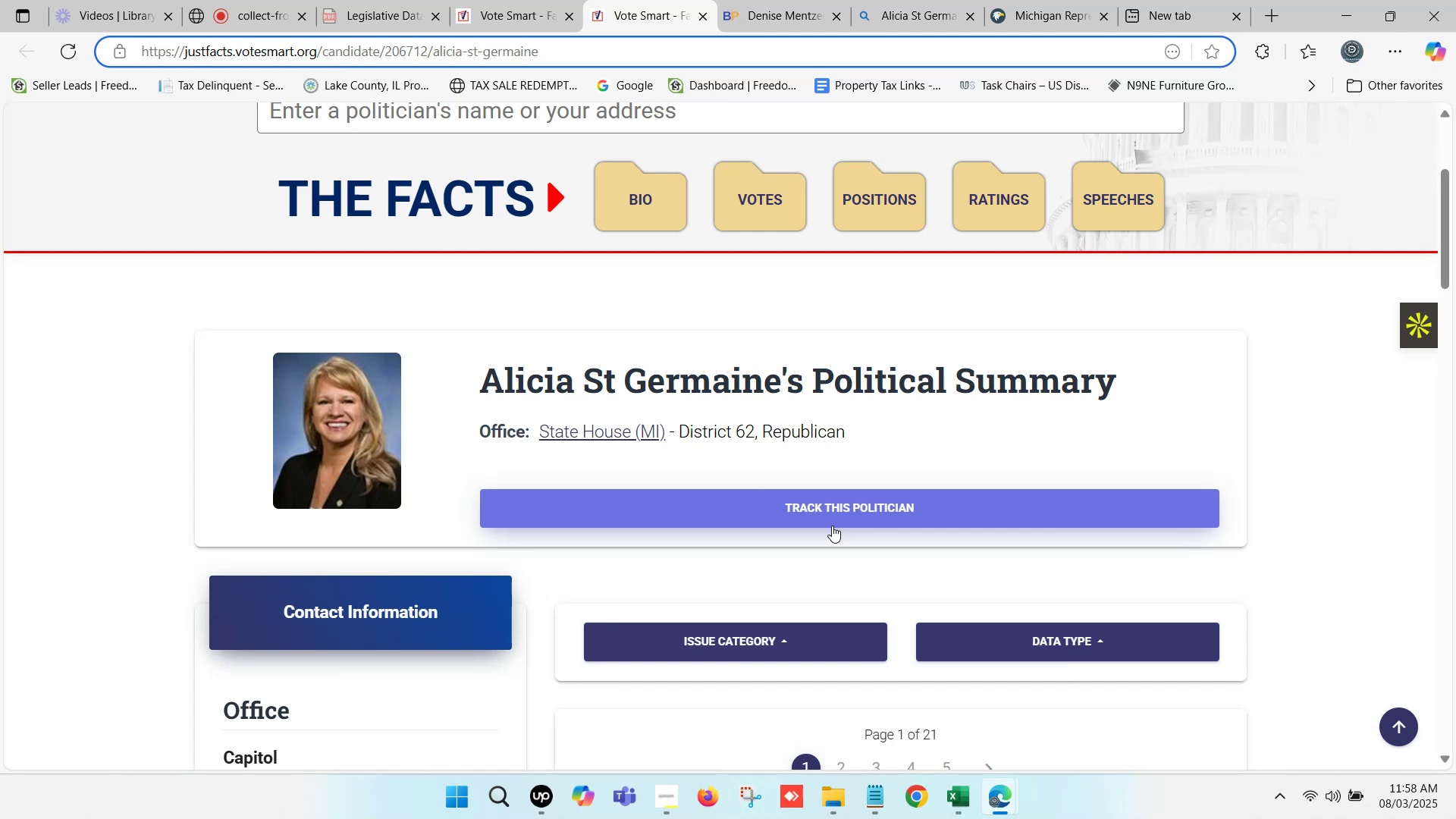 
left_click([763, 0])
 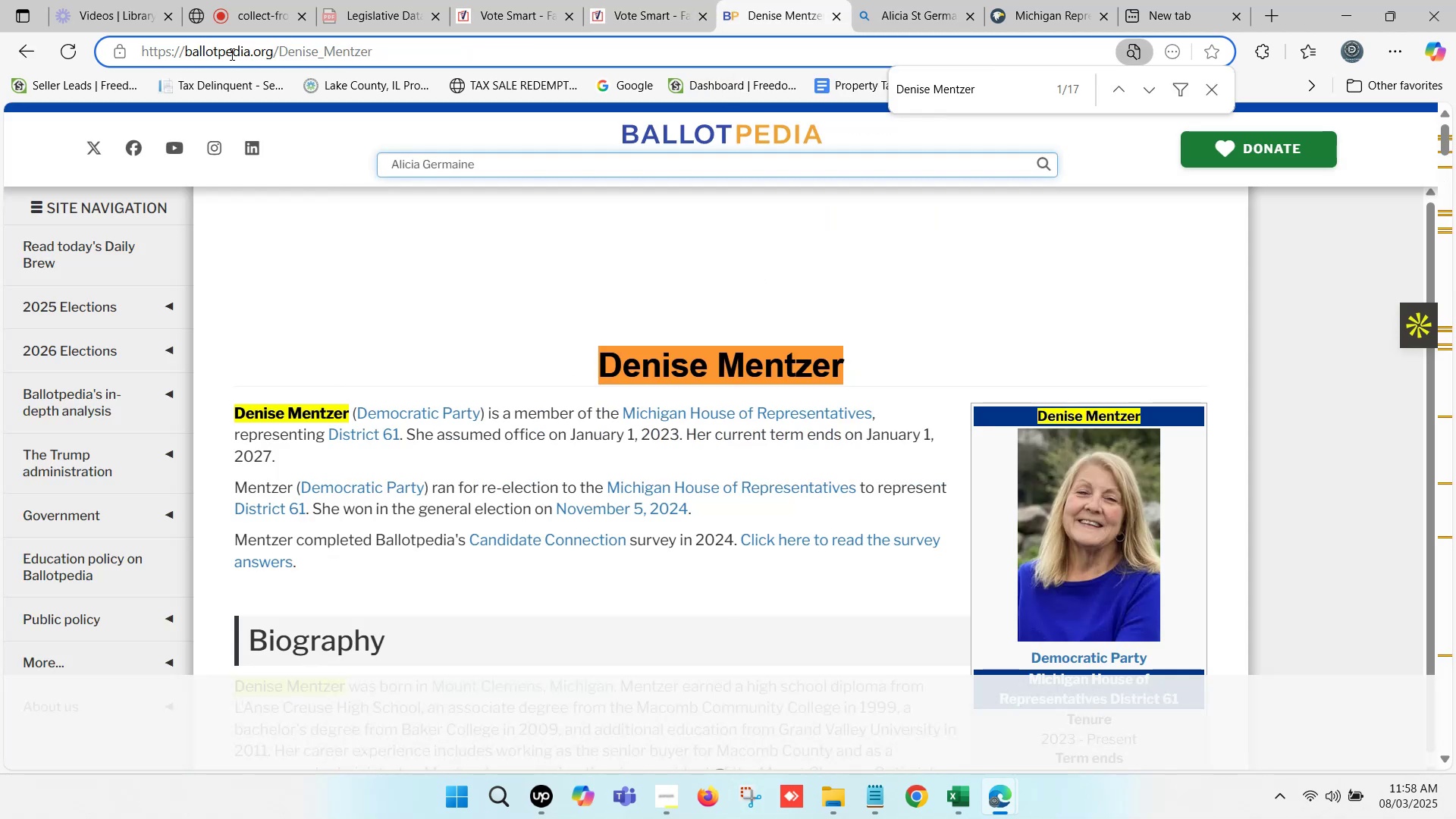 
double_click([228, 54])
 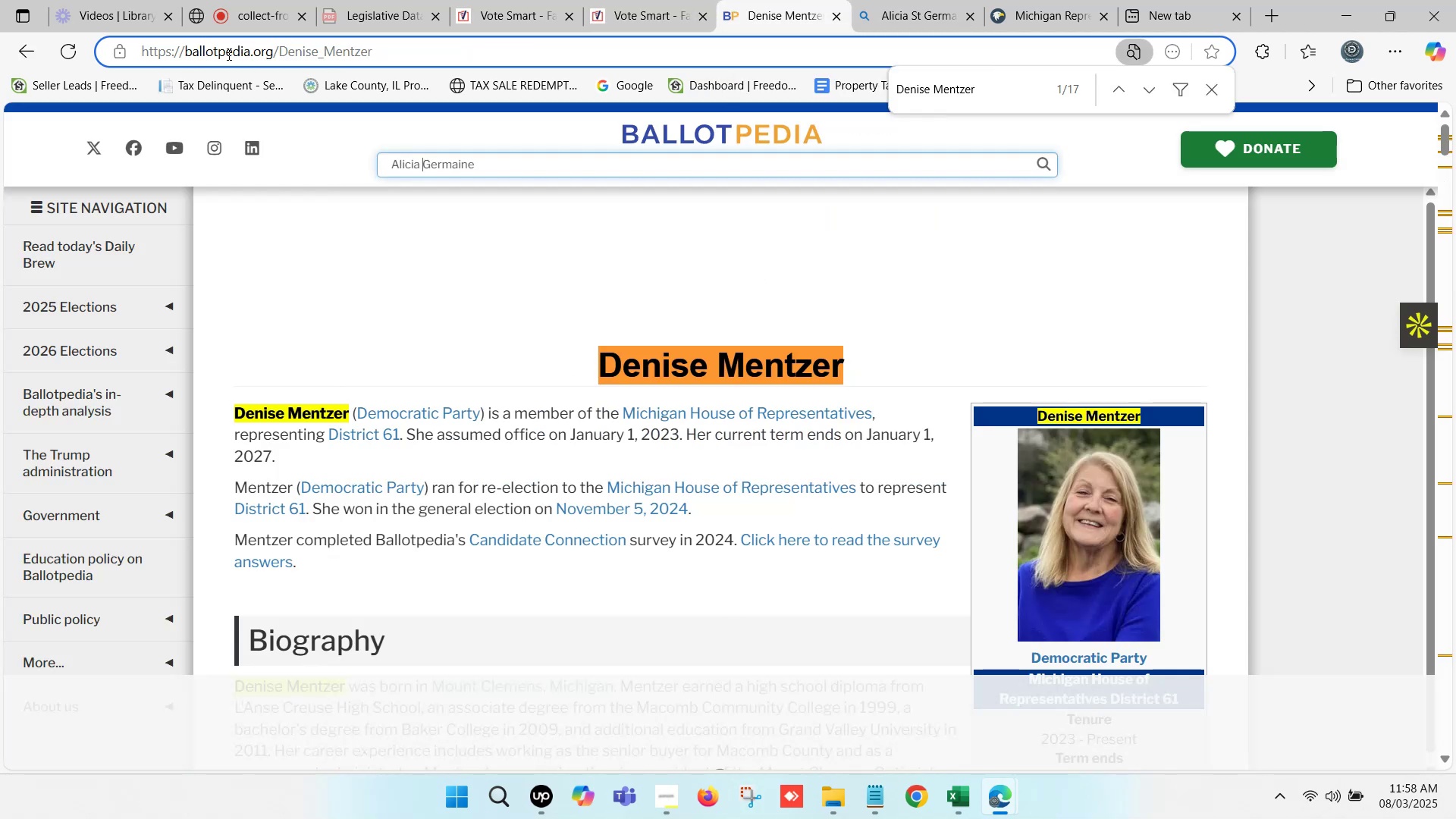 
key(Control+C)
 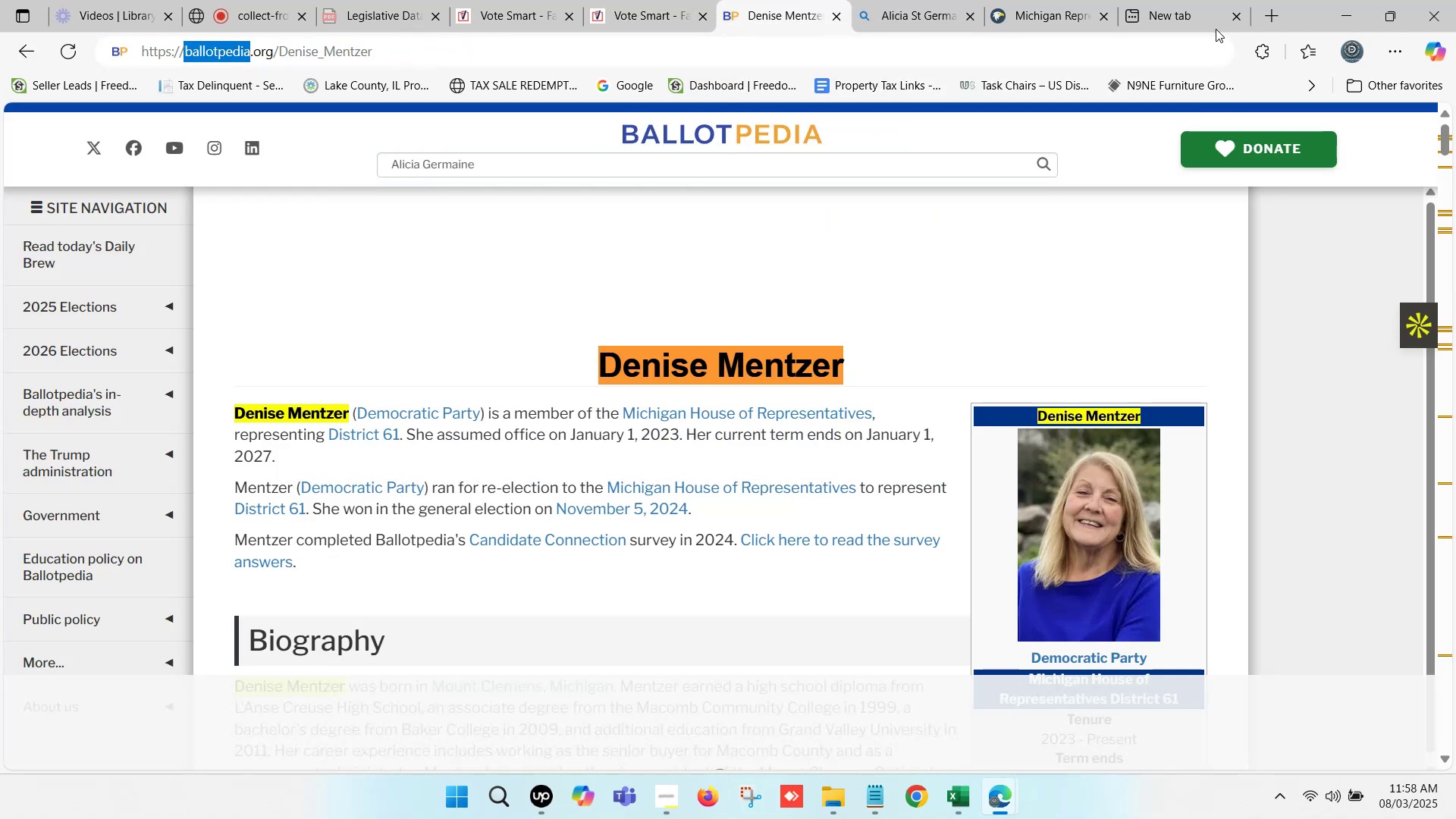 
left_click([1187, 14])
 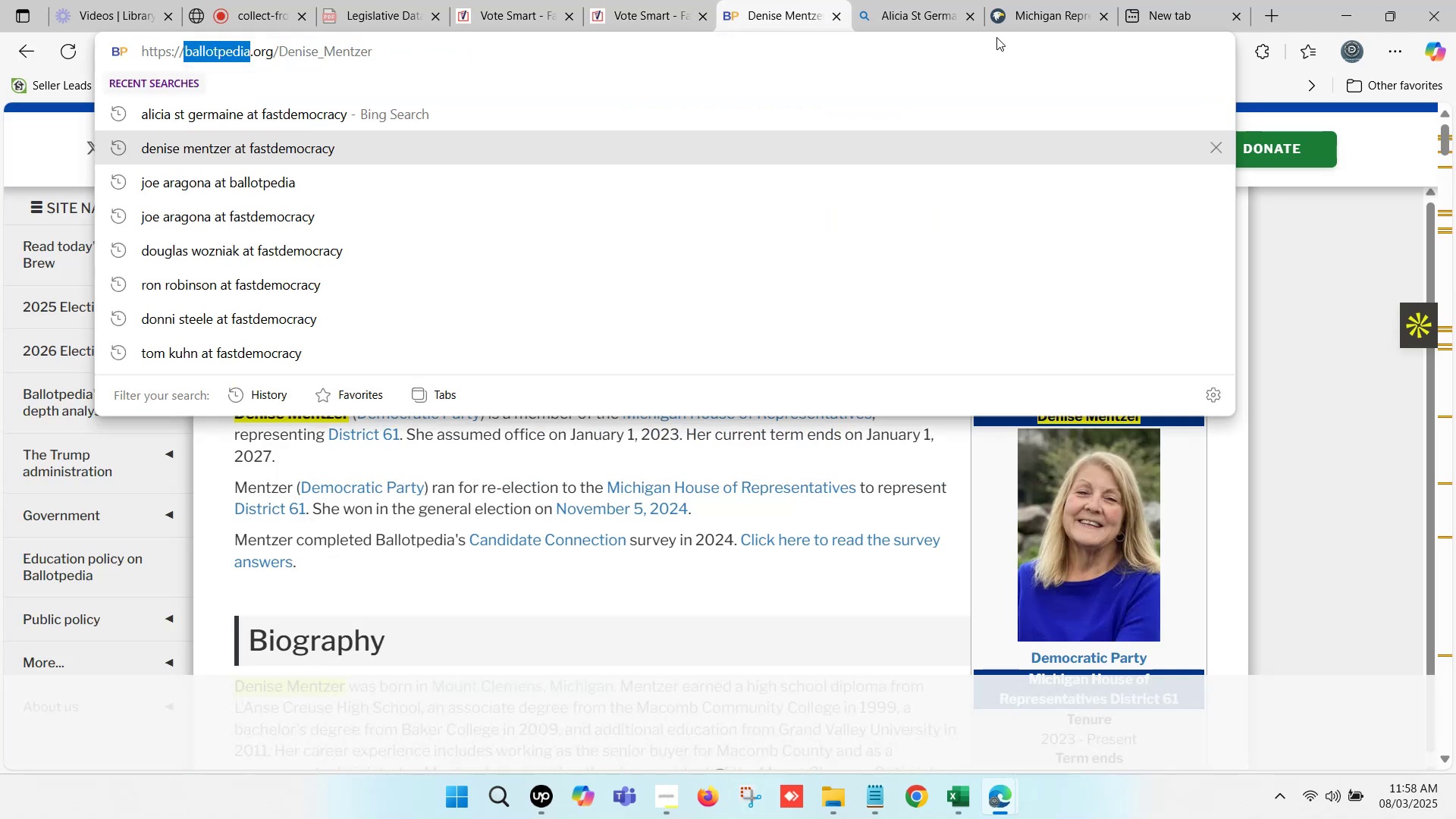 
type( at )
 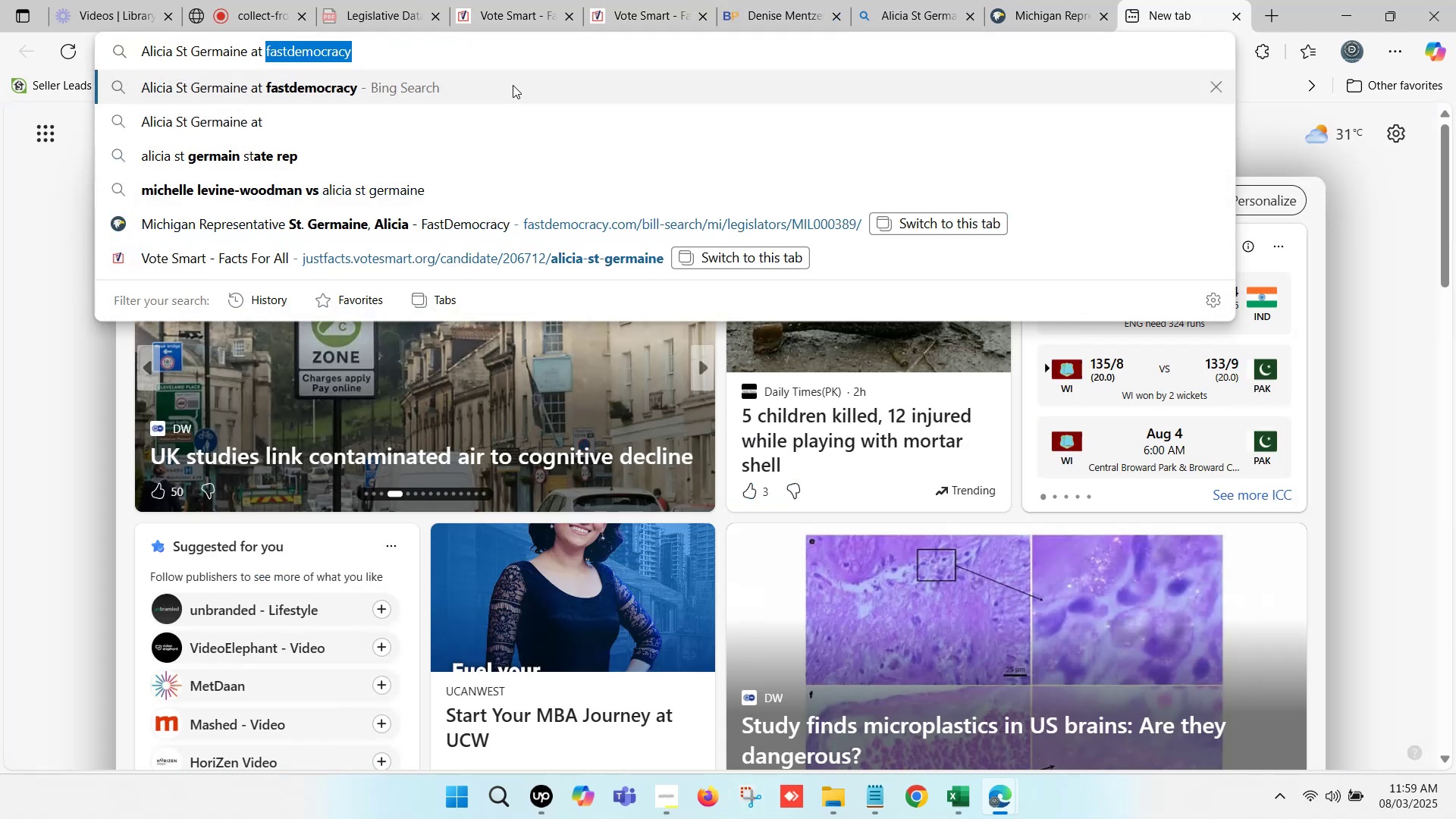 
key(Control+ControlLeft)
 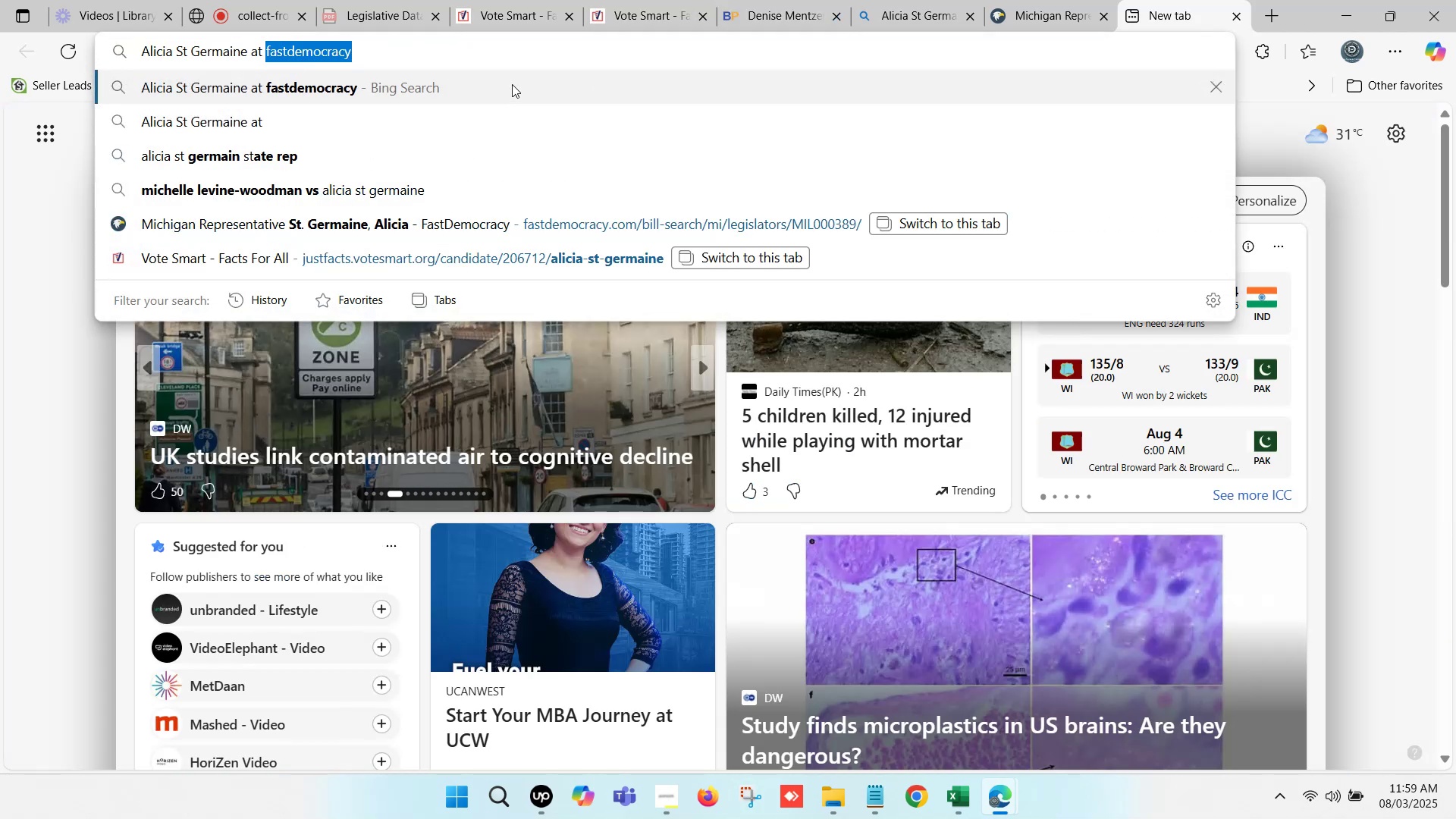 
key(Control+V)
 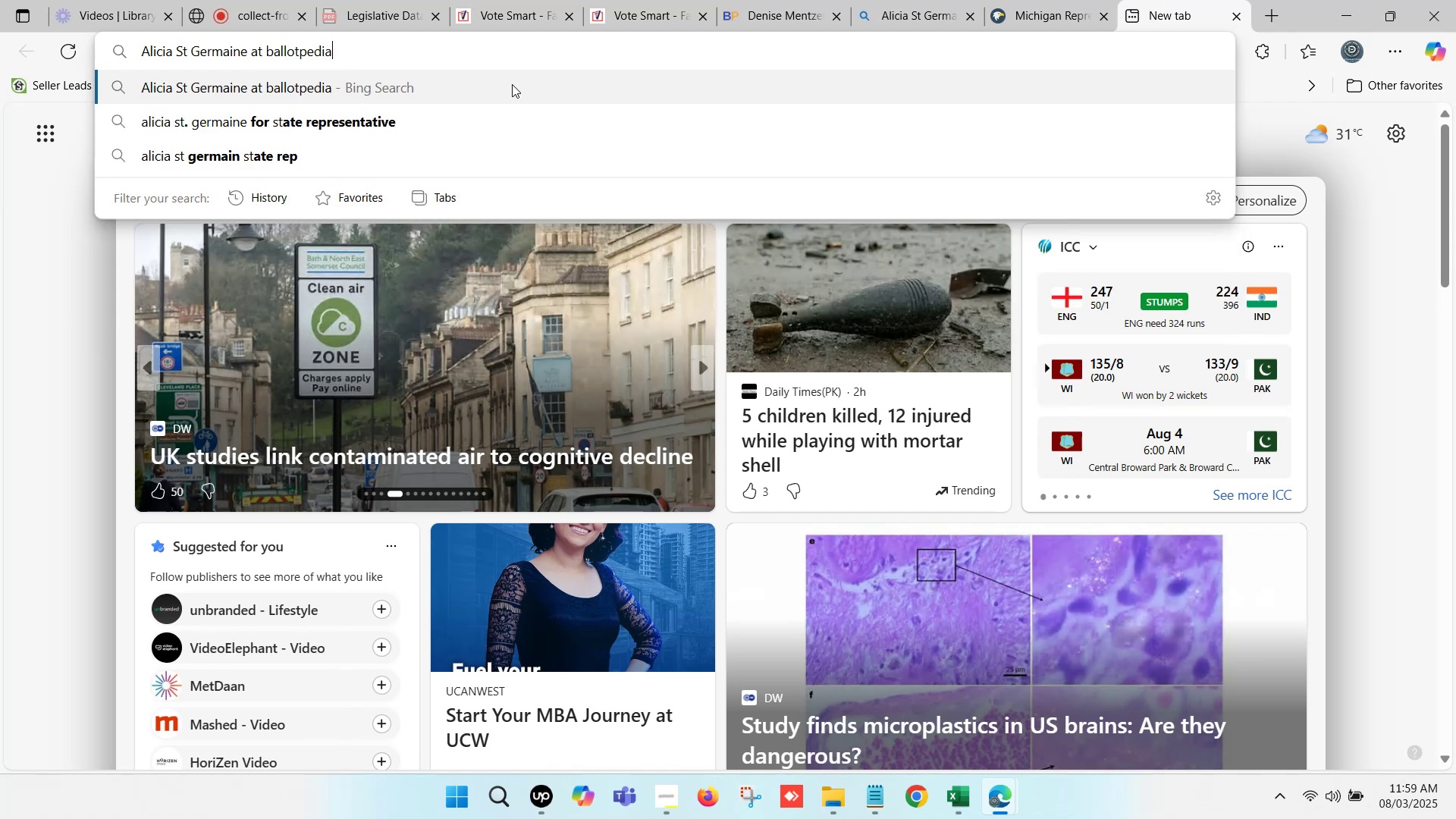 
key(Enter)
 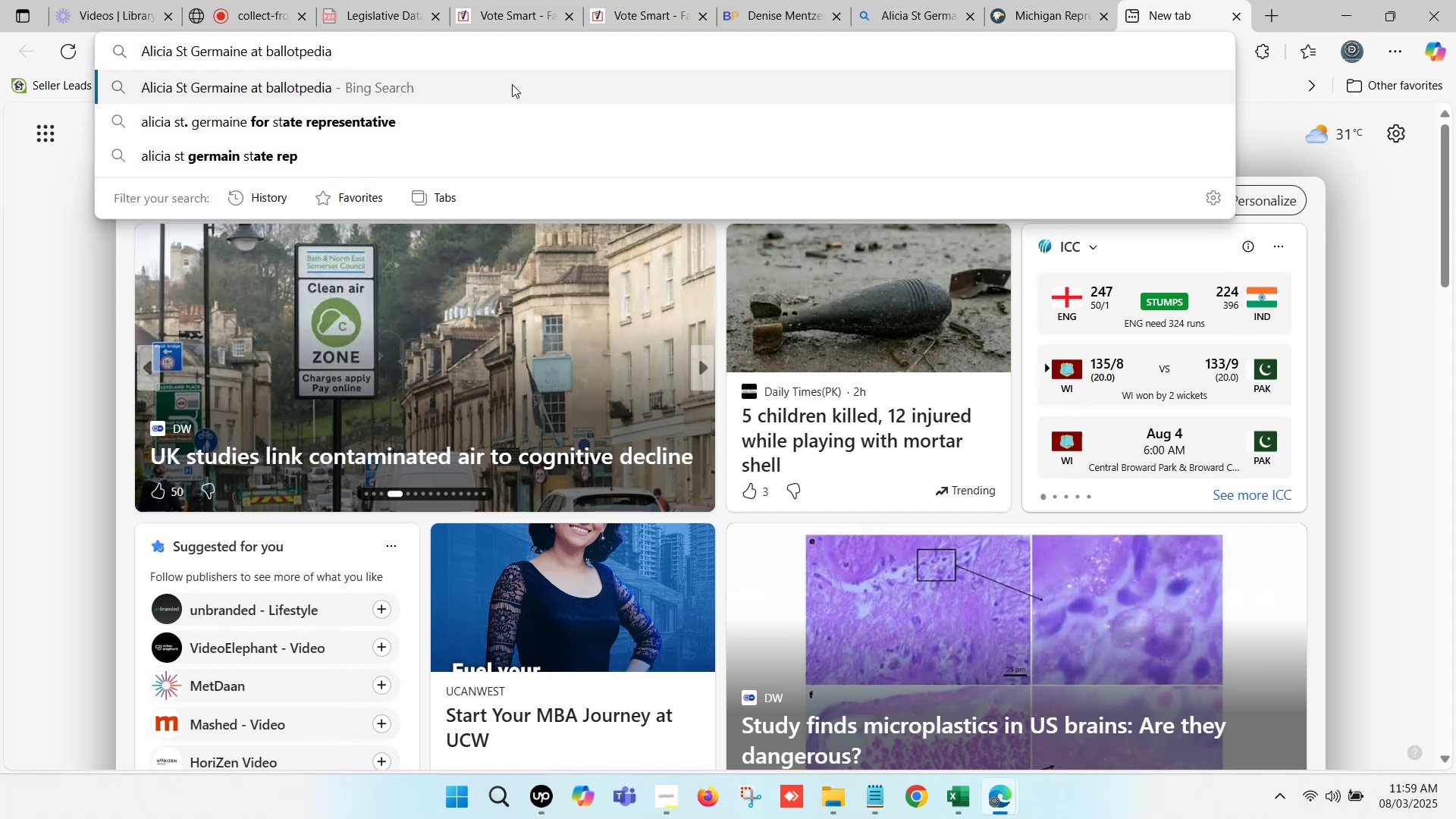 
key(Backslash)
 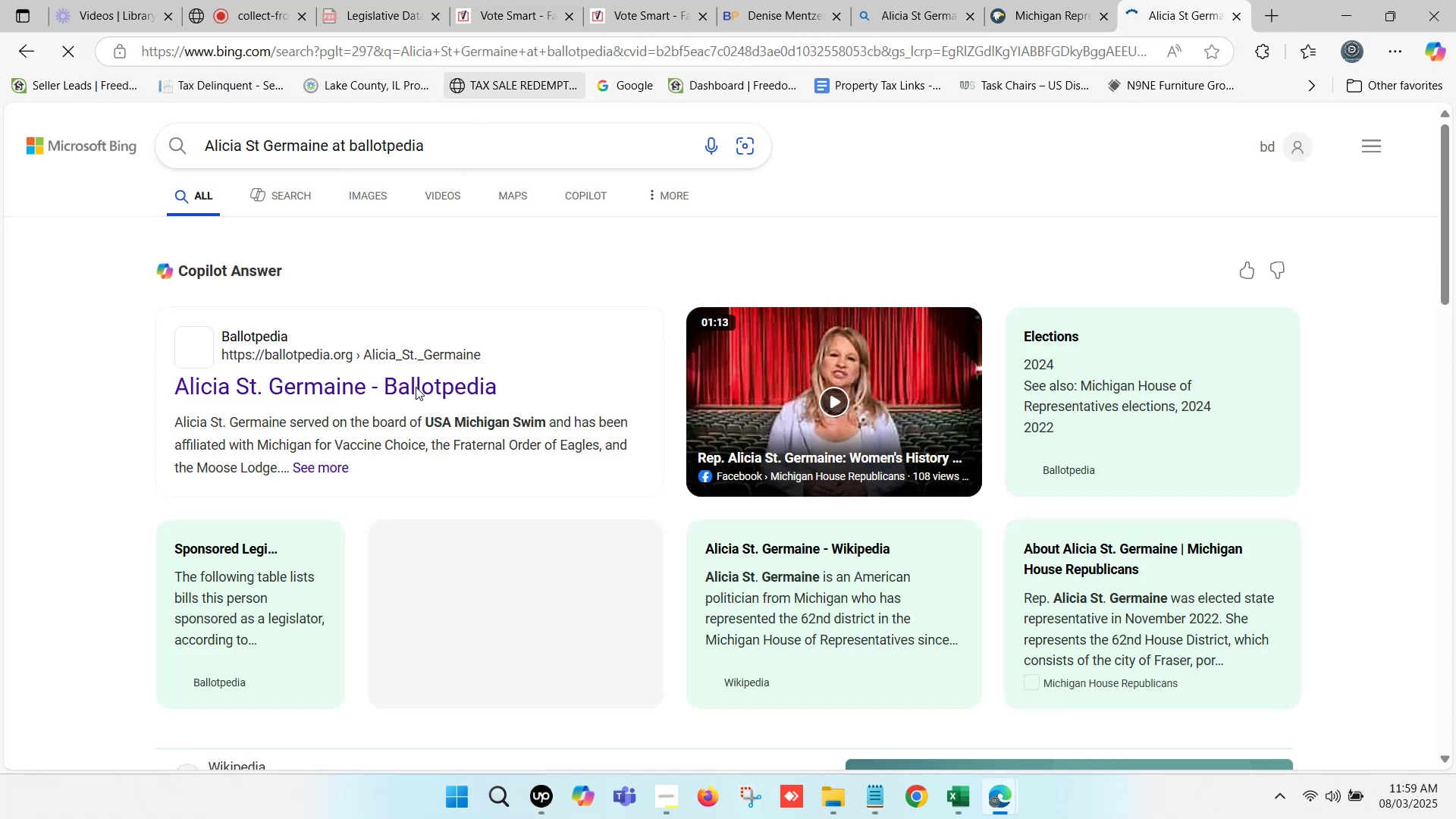 
hold_key(key=ControlLeft, duration=0.67)
left_click([417, 384])
 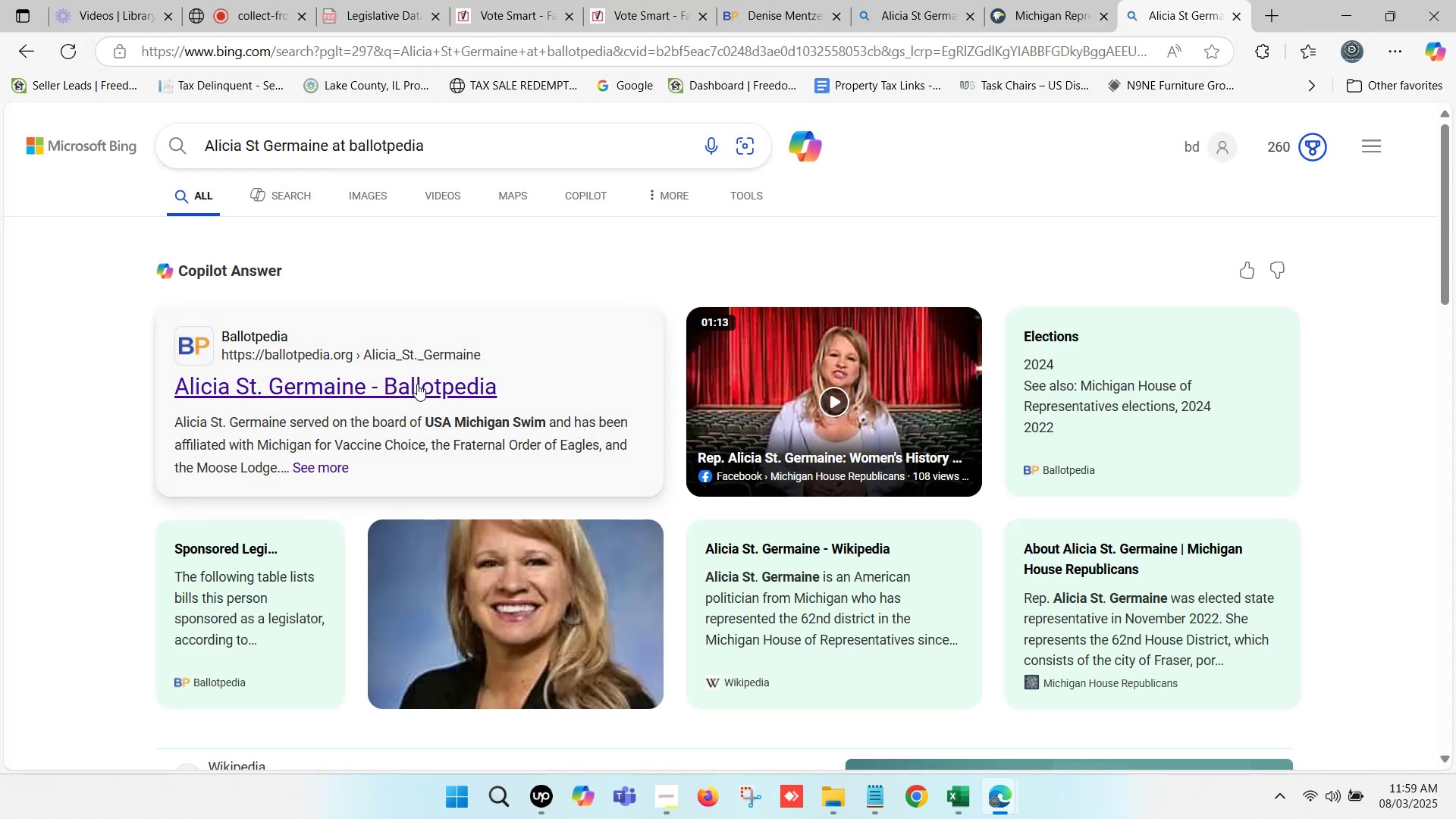 
hold_key(key=ControlLeft, duration=27.84)
left_click([1204, 0])
 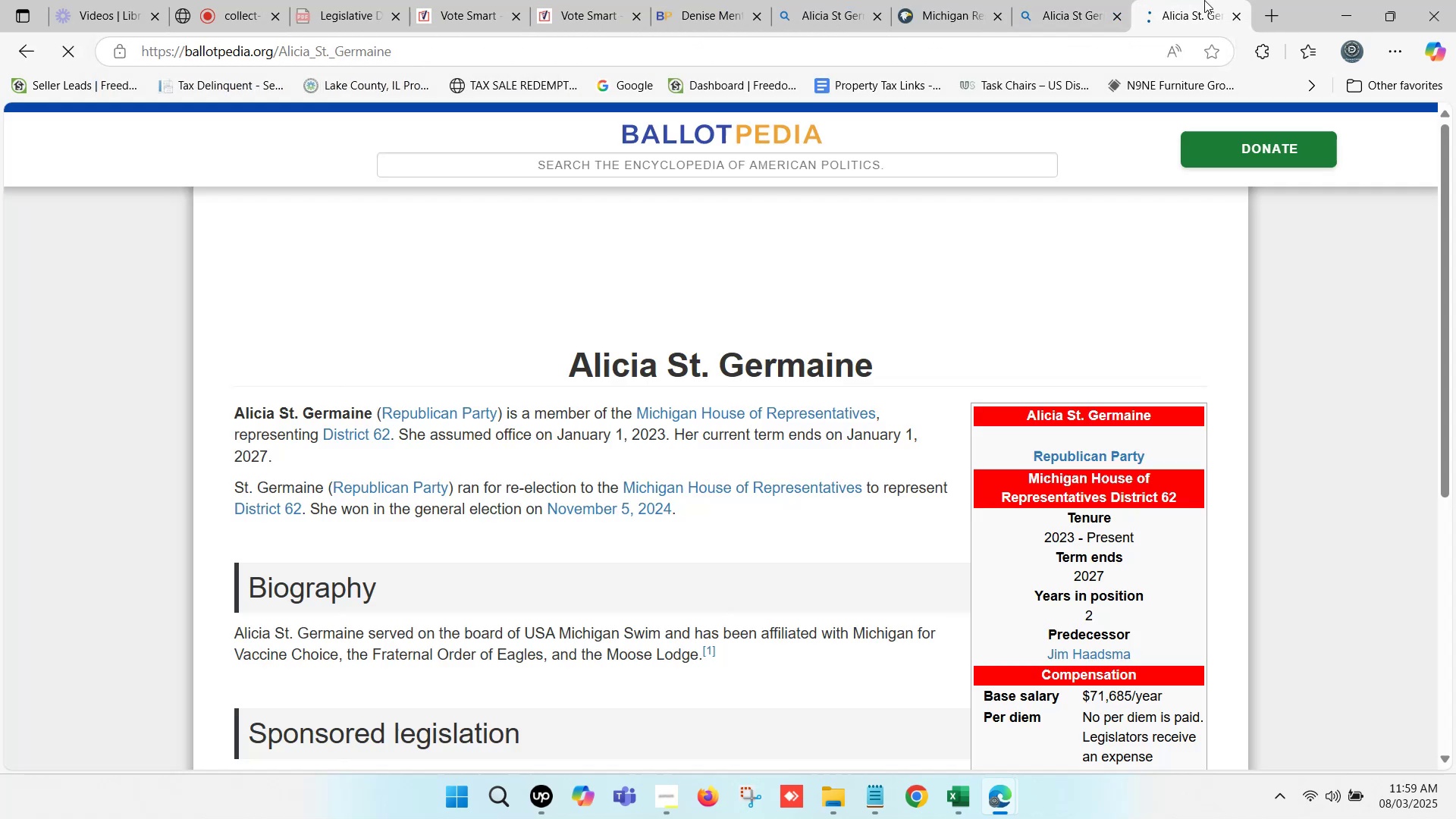 
double_click([569, 0])
 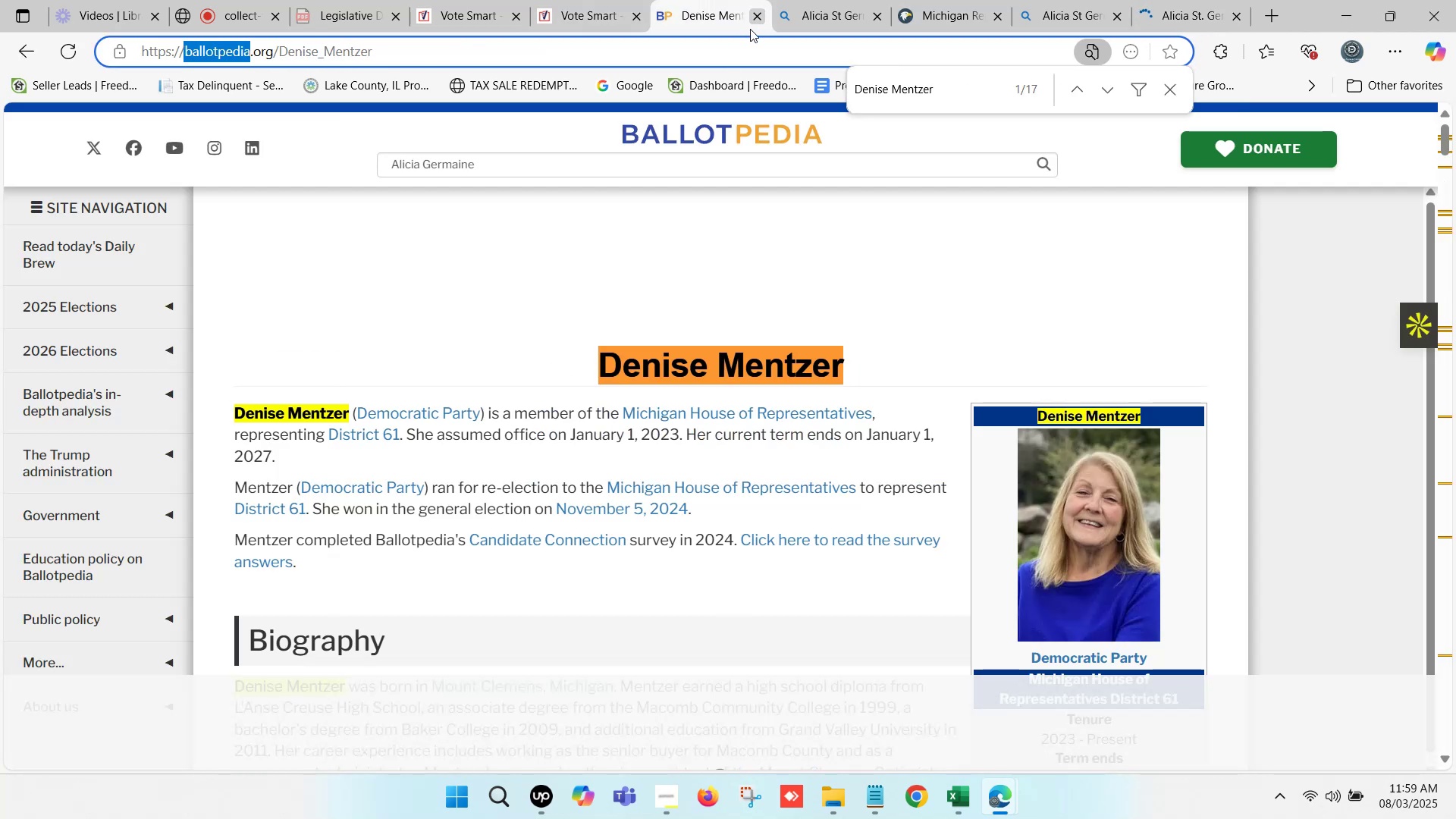 
left_click_drag(start_coordinate=[1087, 0], to_coordinate=[667, 0])
 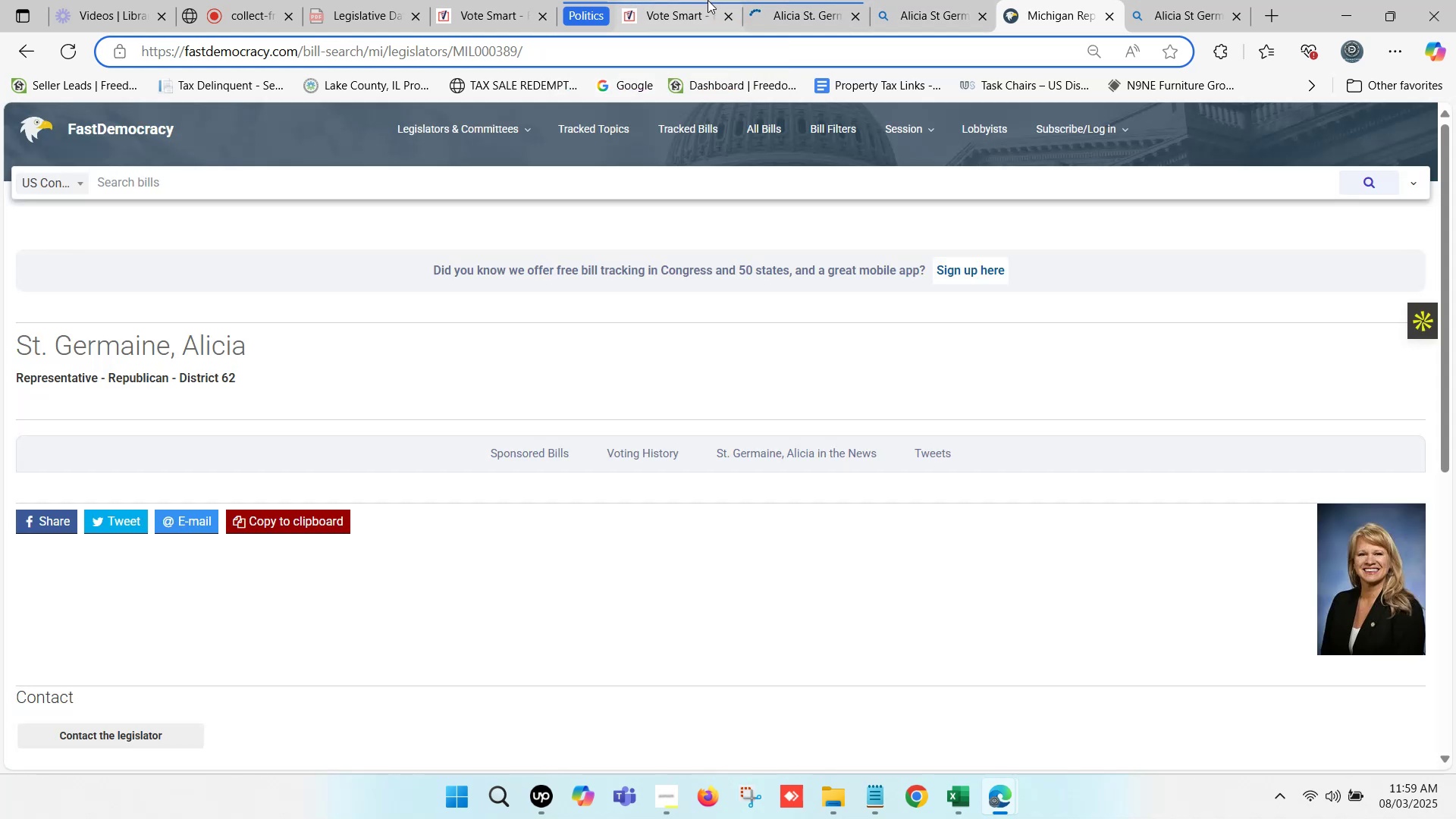 
left_click([794, 20])
 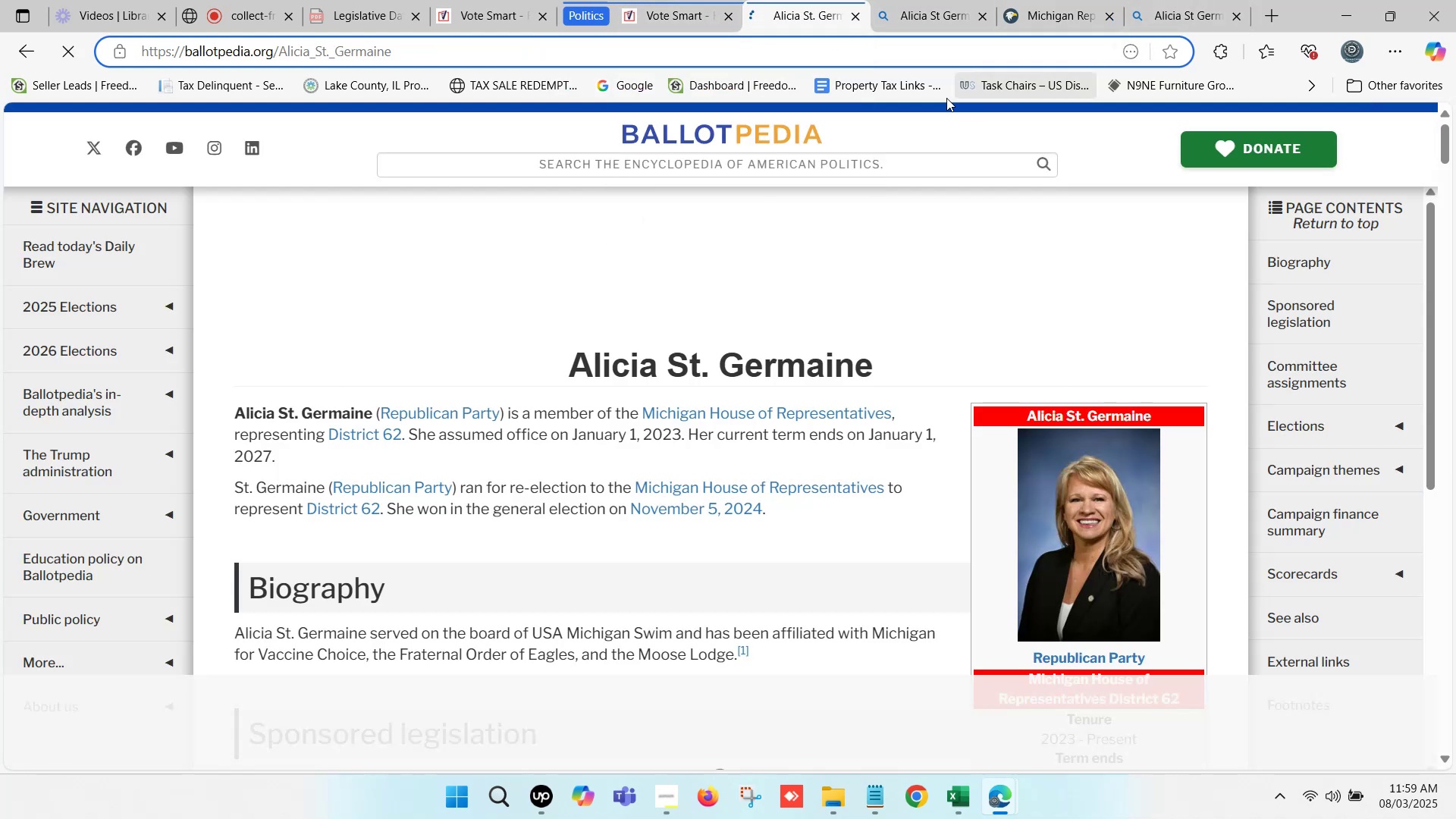 
scroll: coordinate [1127, 587], scroll_direction: down, amount: 6.0
 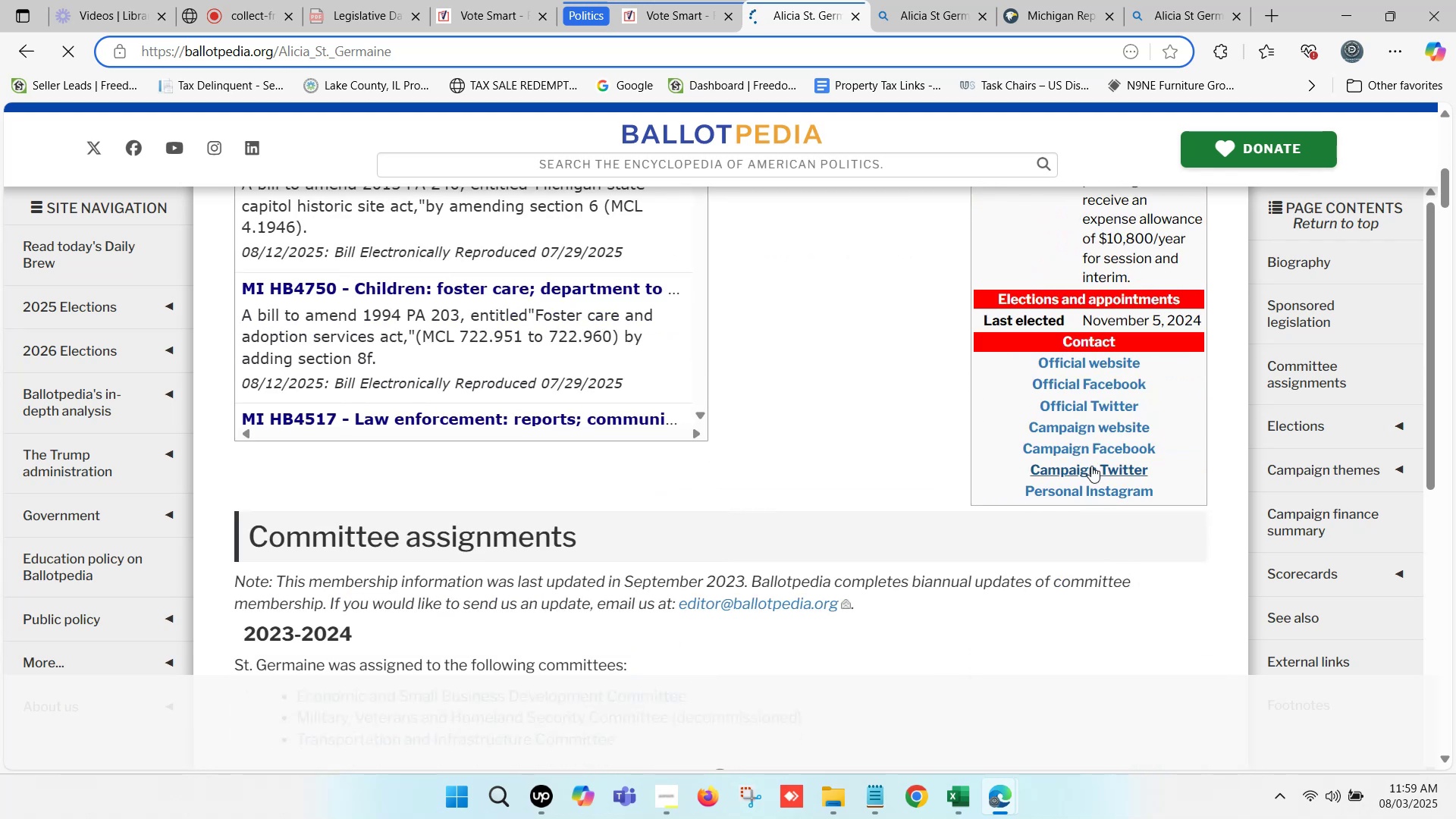 
hold_key(key=ControlLeft, duration=1.53)
left_click([1081, 424])
 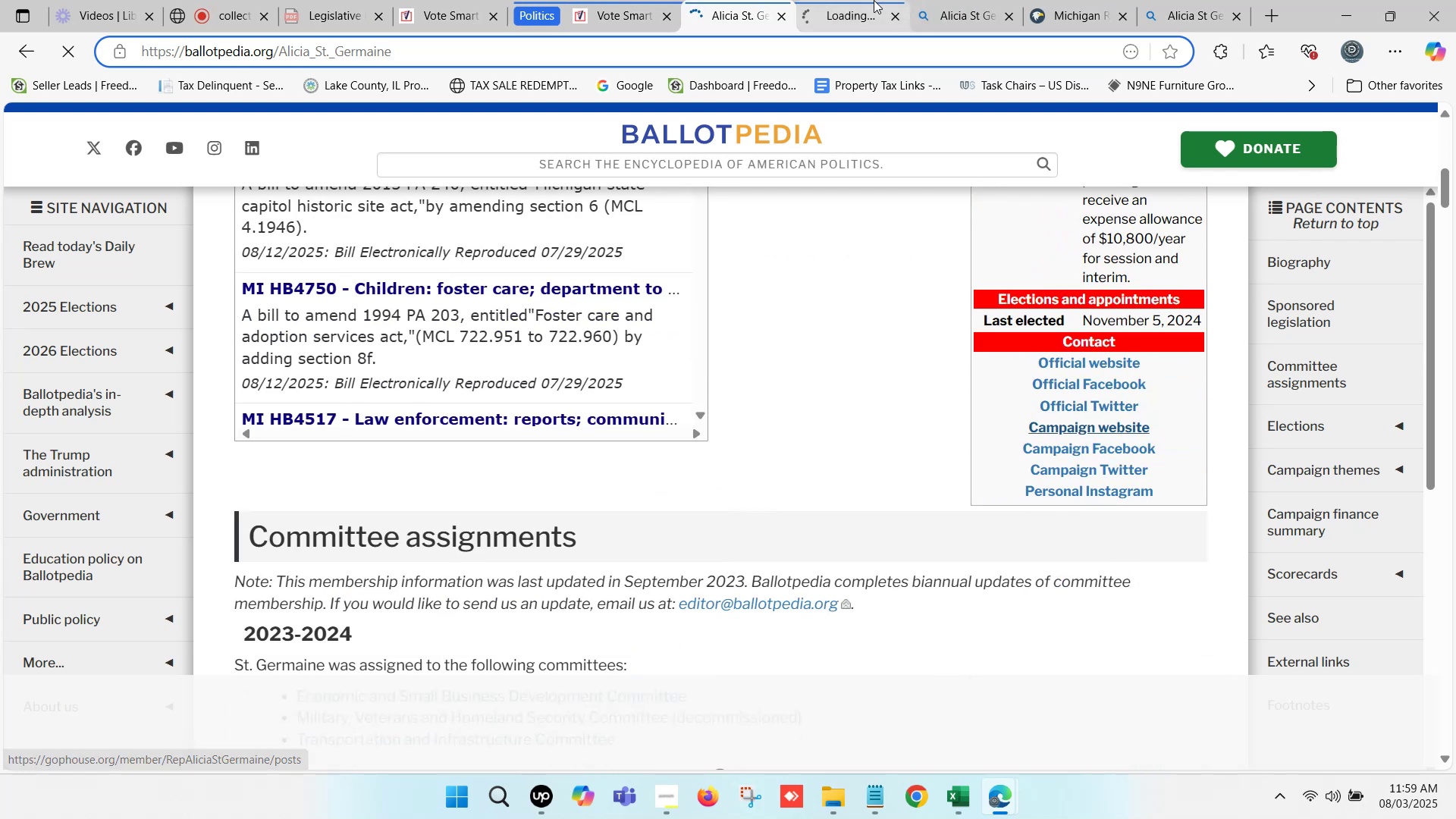 
left_click([864, 8])
 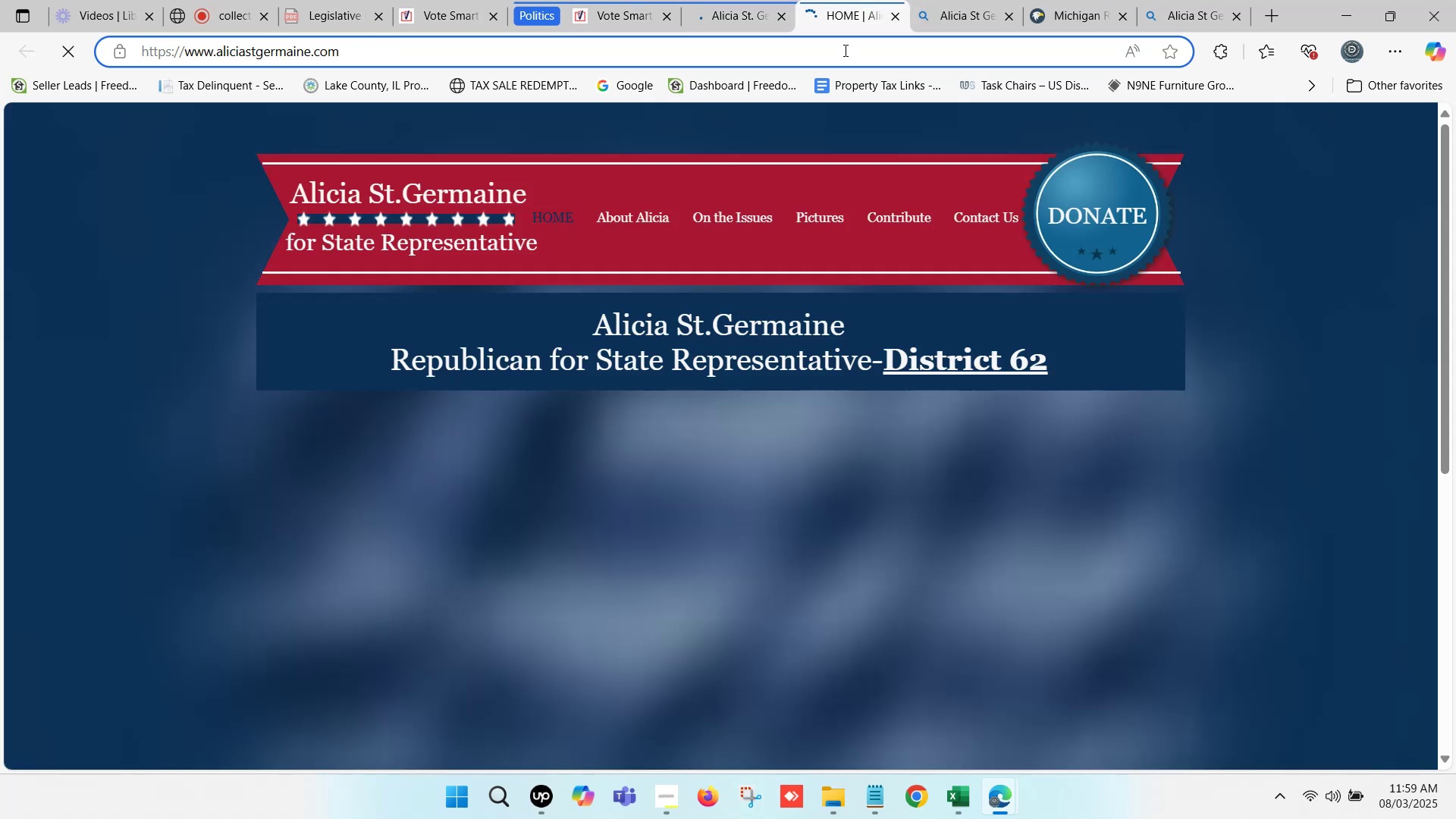 
left_click([844, 50])
 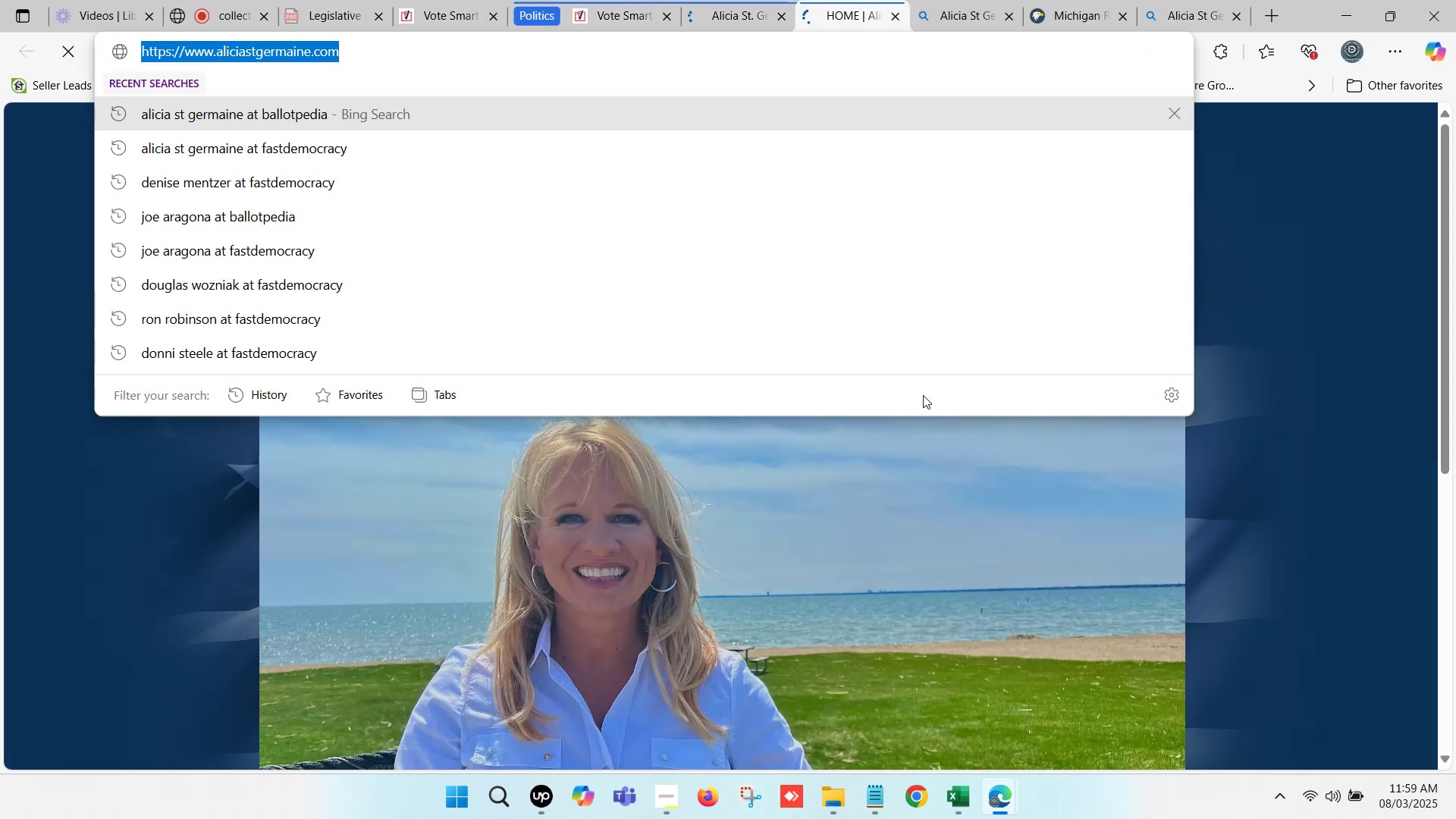 
hold_key(key=C, duration=10.82)
 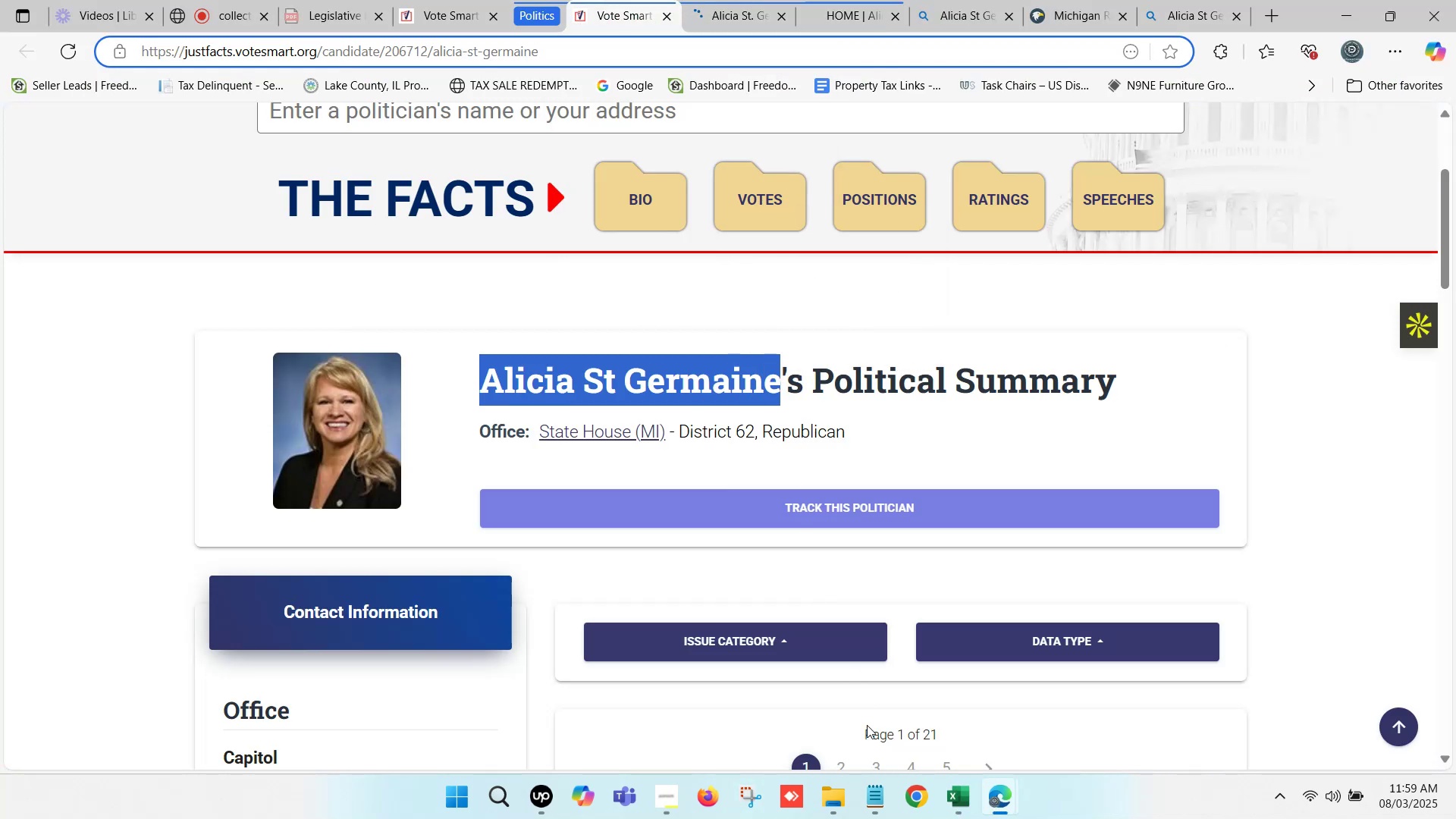 
key(Control+ControlLeft)
 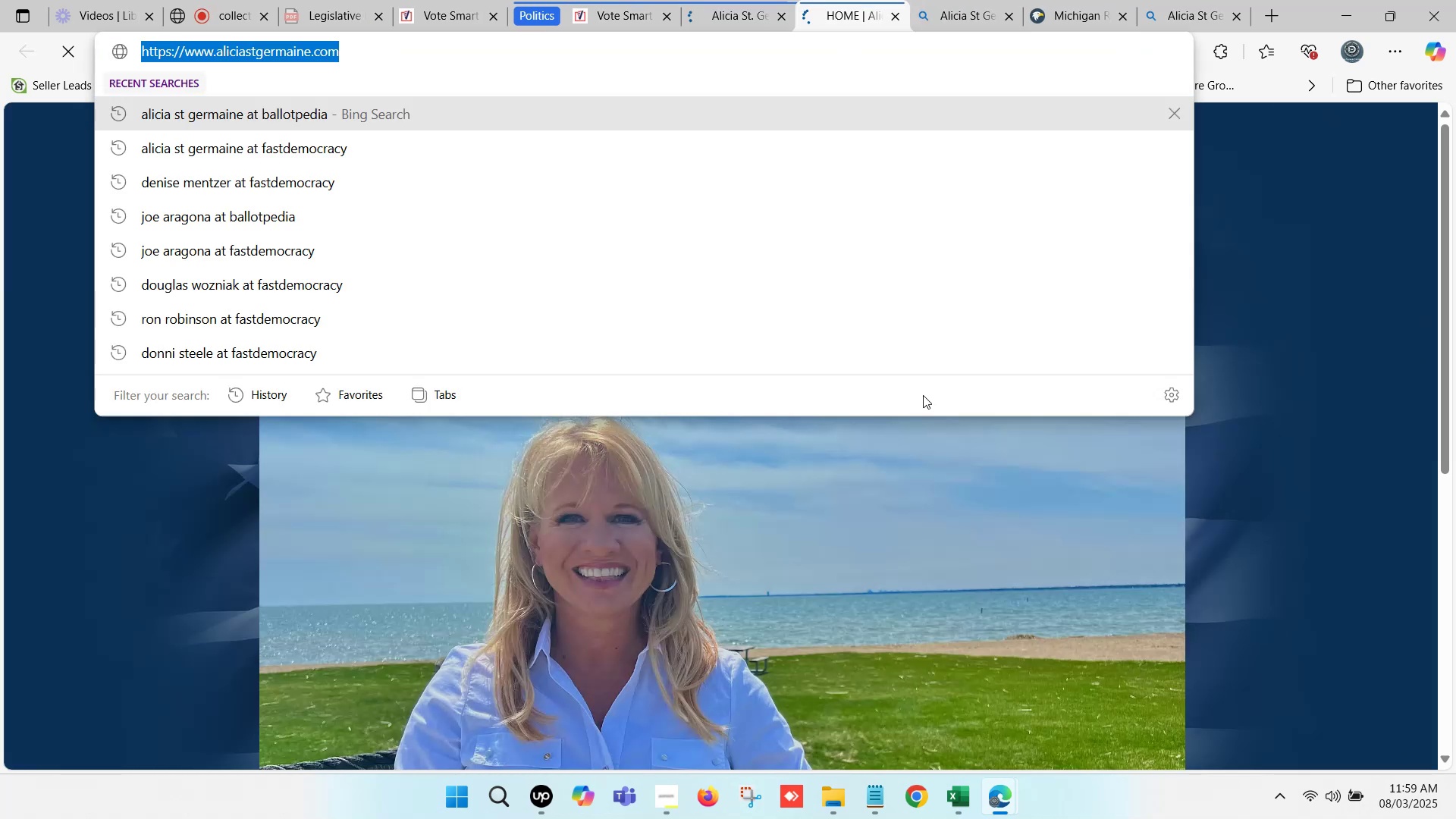 
left_click([955, 818])
 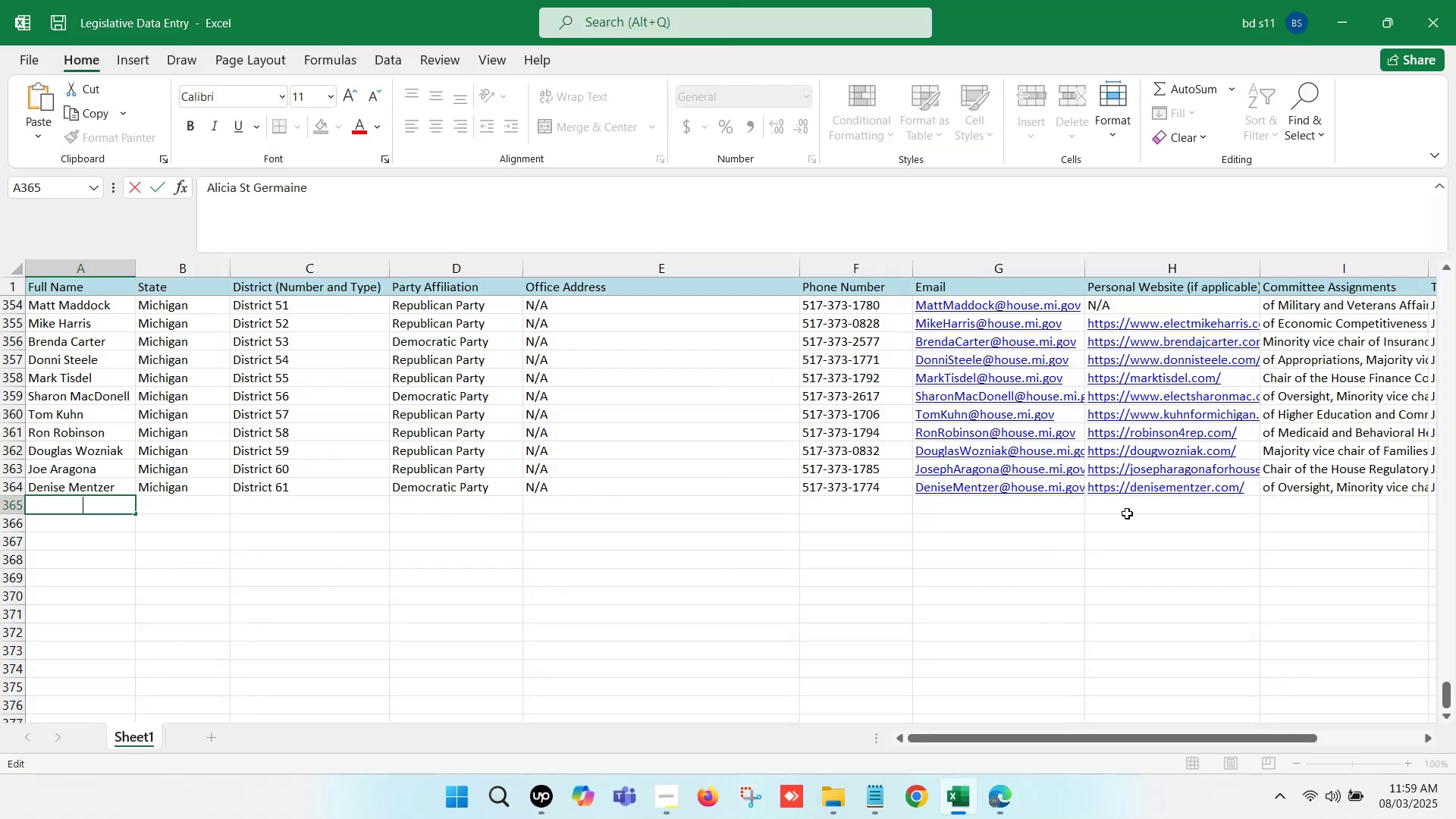 
double_click([1128, 508])
 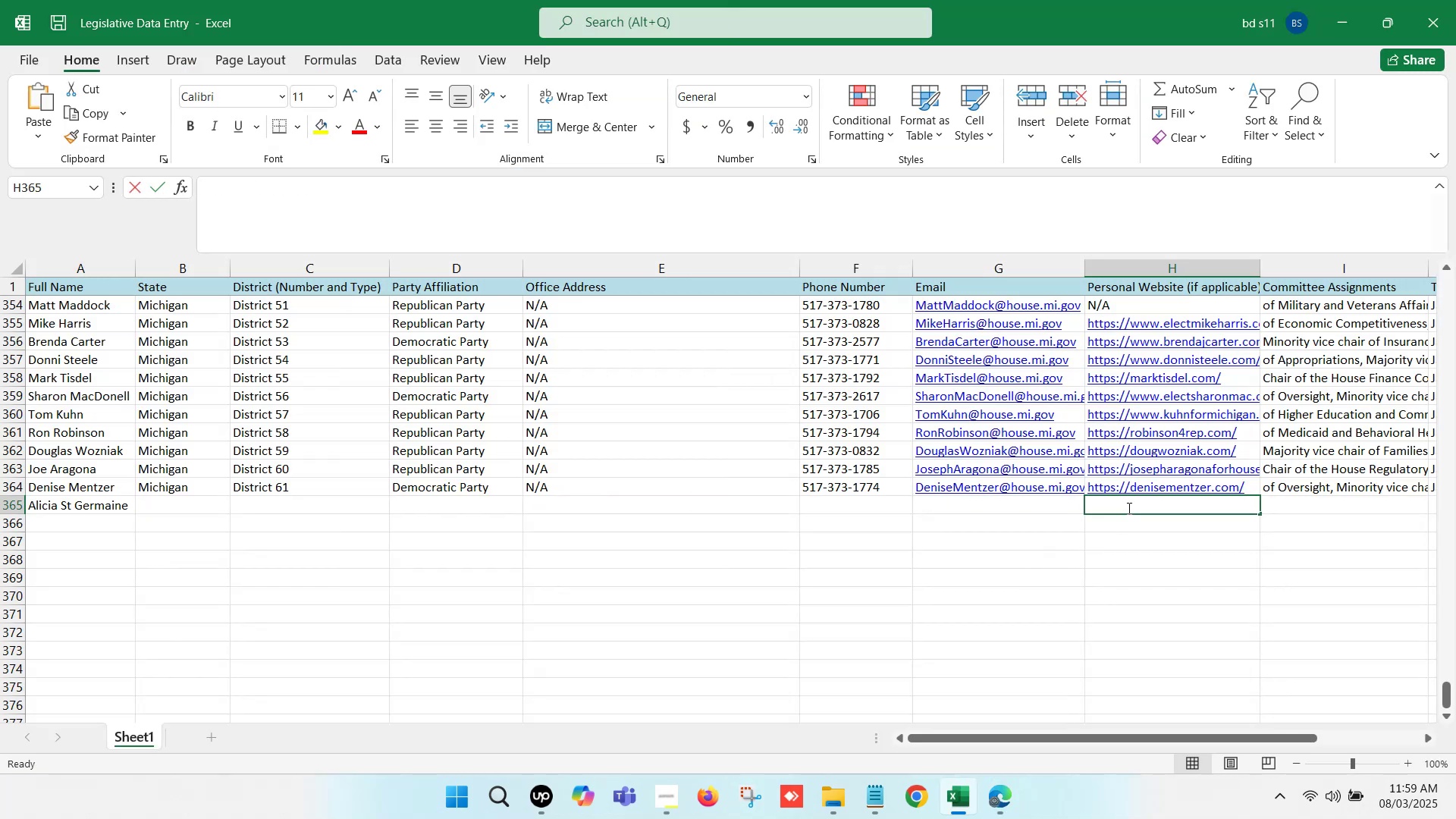 
key(Control+V)
 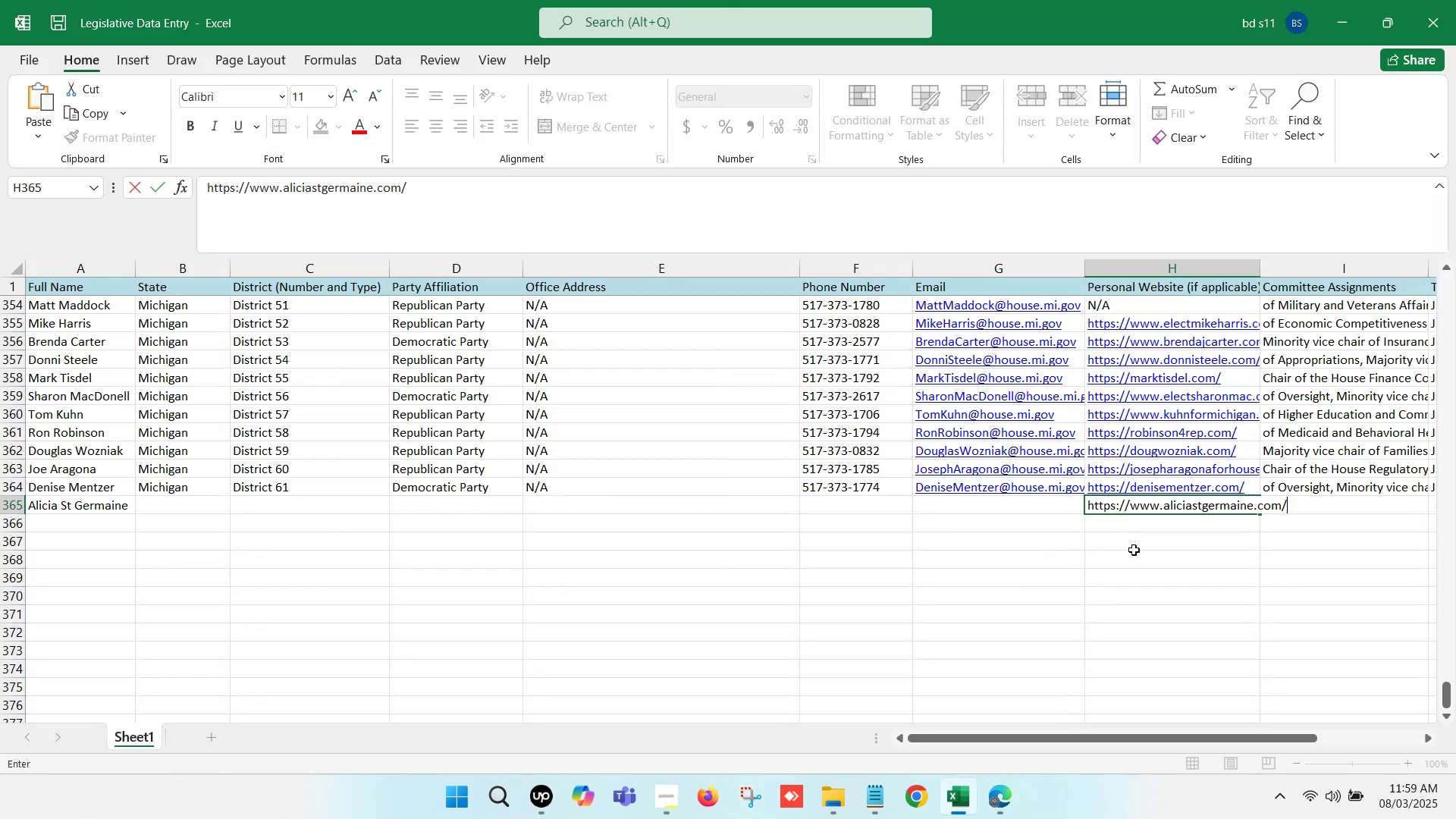 
left_click([1134, 551])
 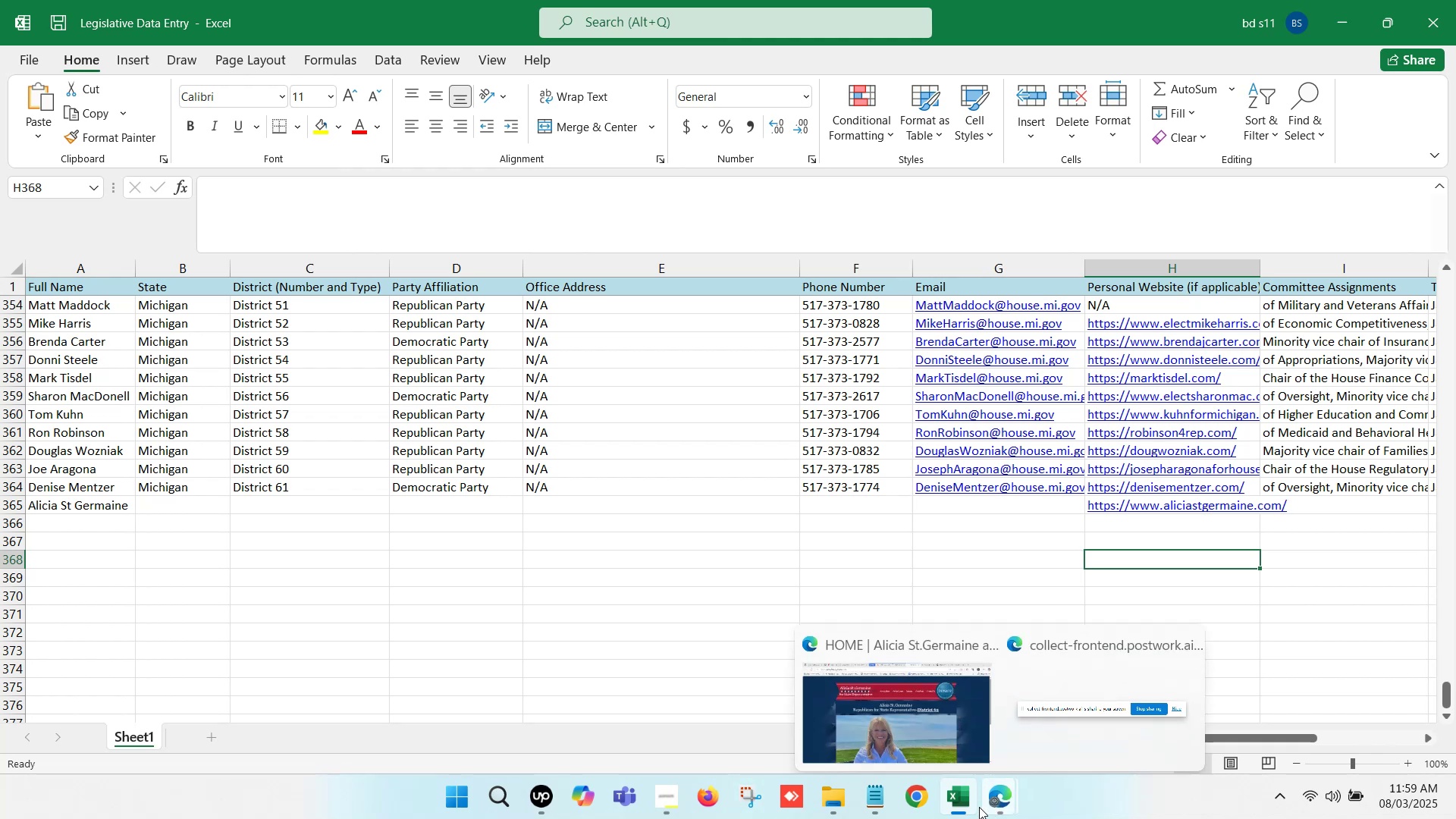 
left_click([962, 807])
 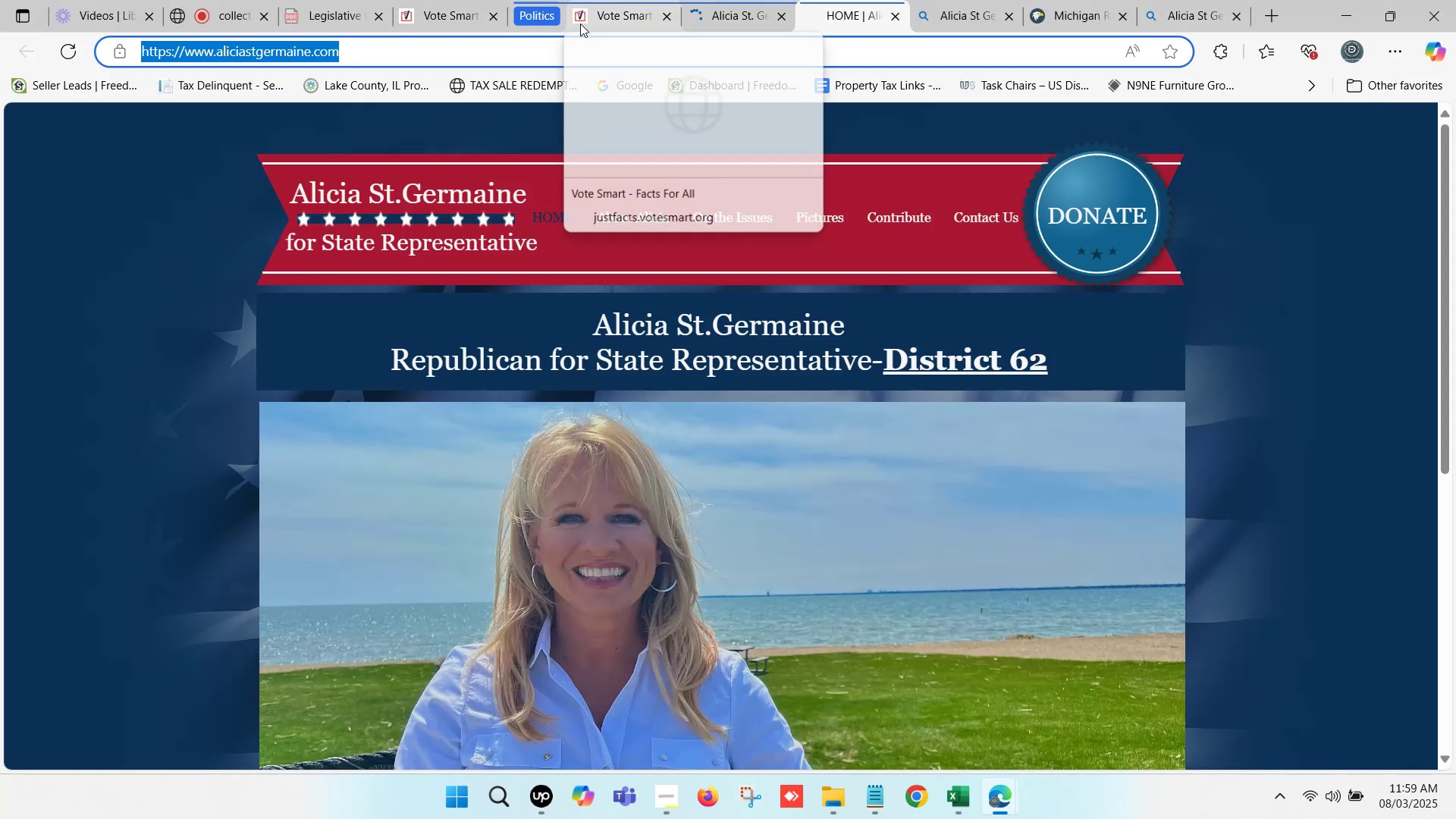 
left_click([606, 0])
 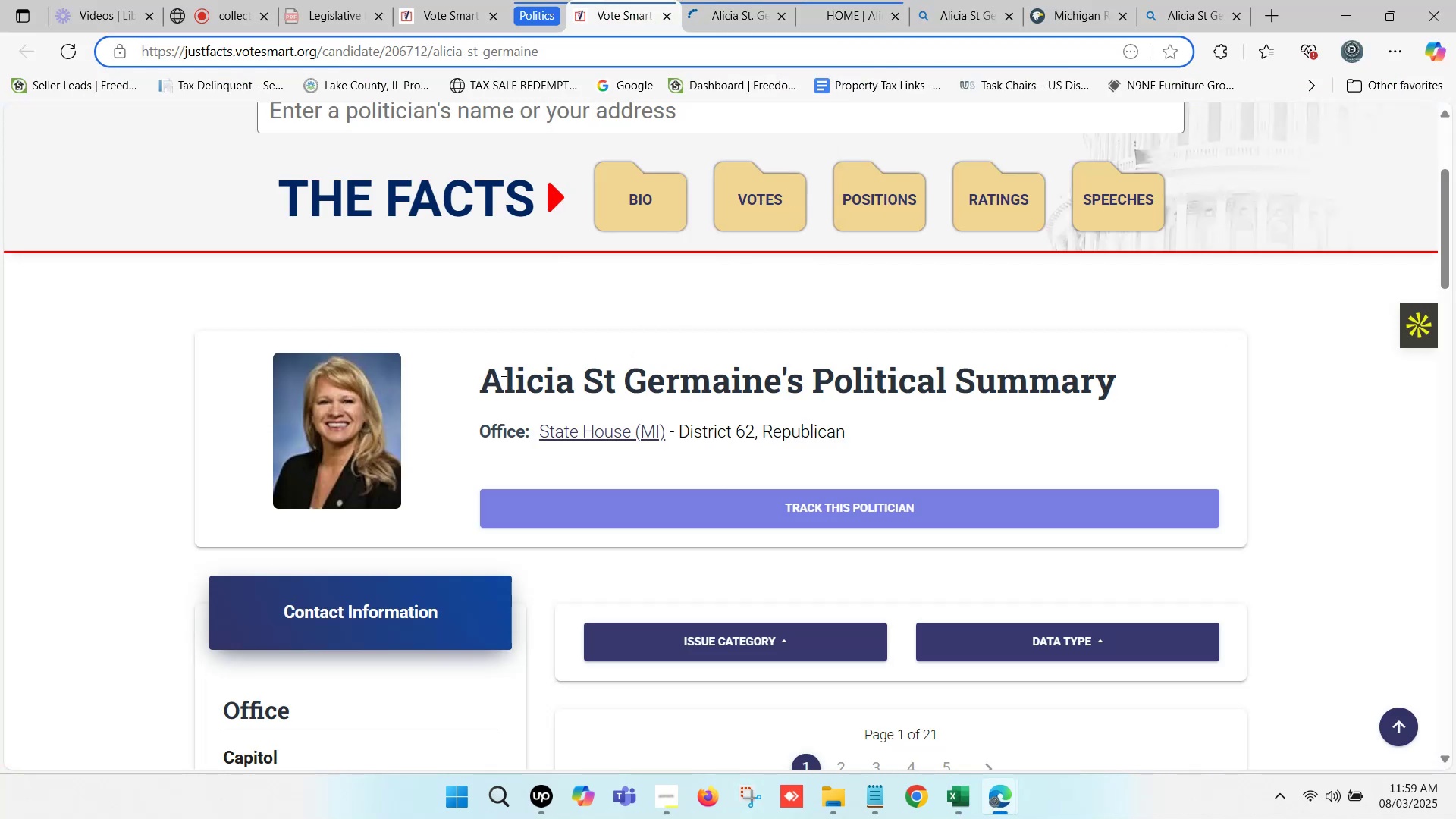 
left_click_drag(start_coordinate=[482, 382], to_coordinate=[777, 380])
 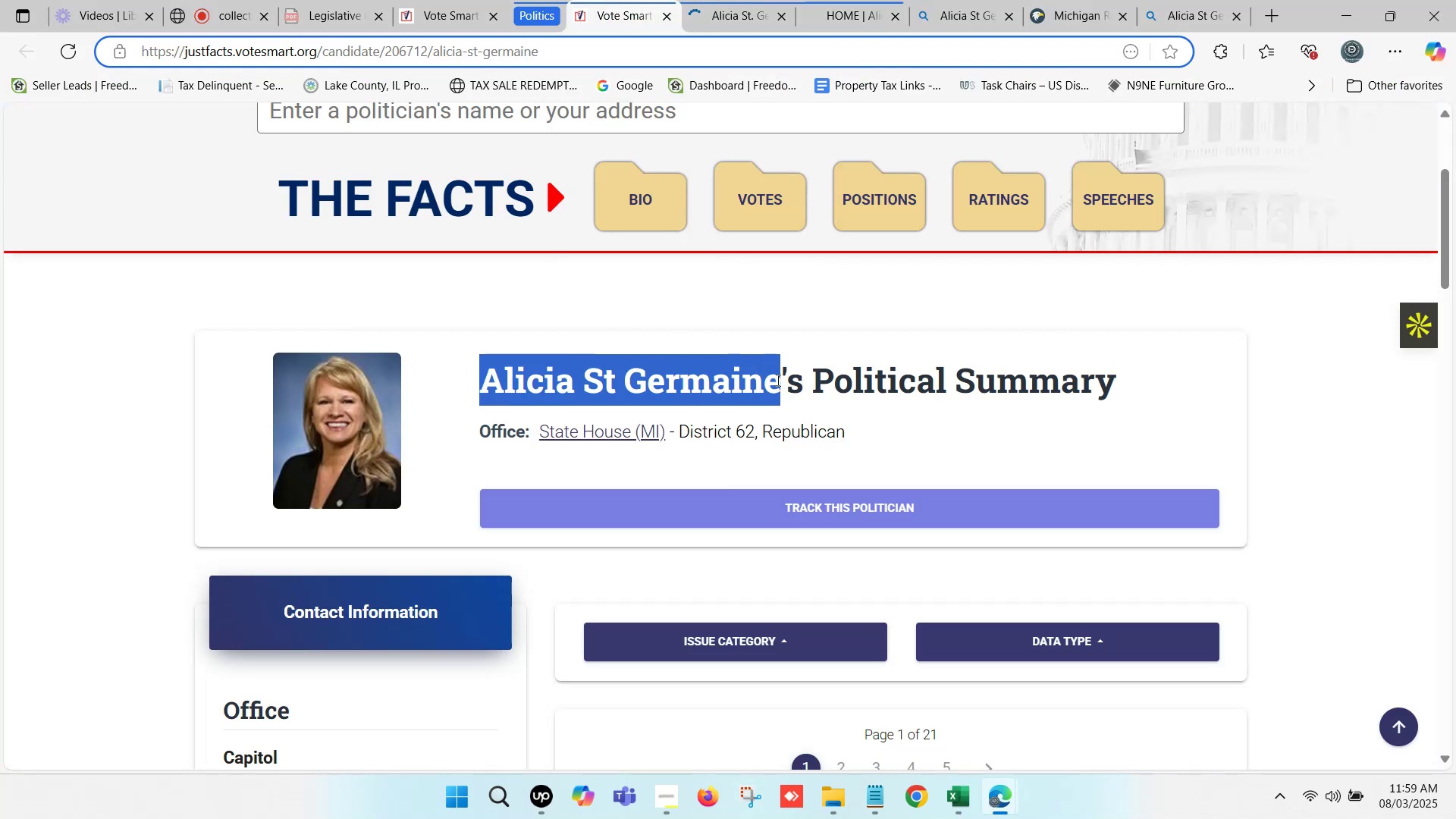 
hold_key(key=ControlLeft, duration=0.33)
 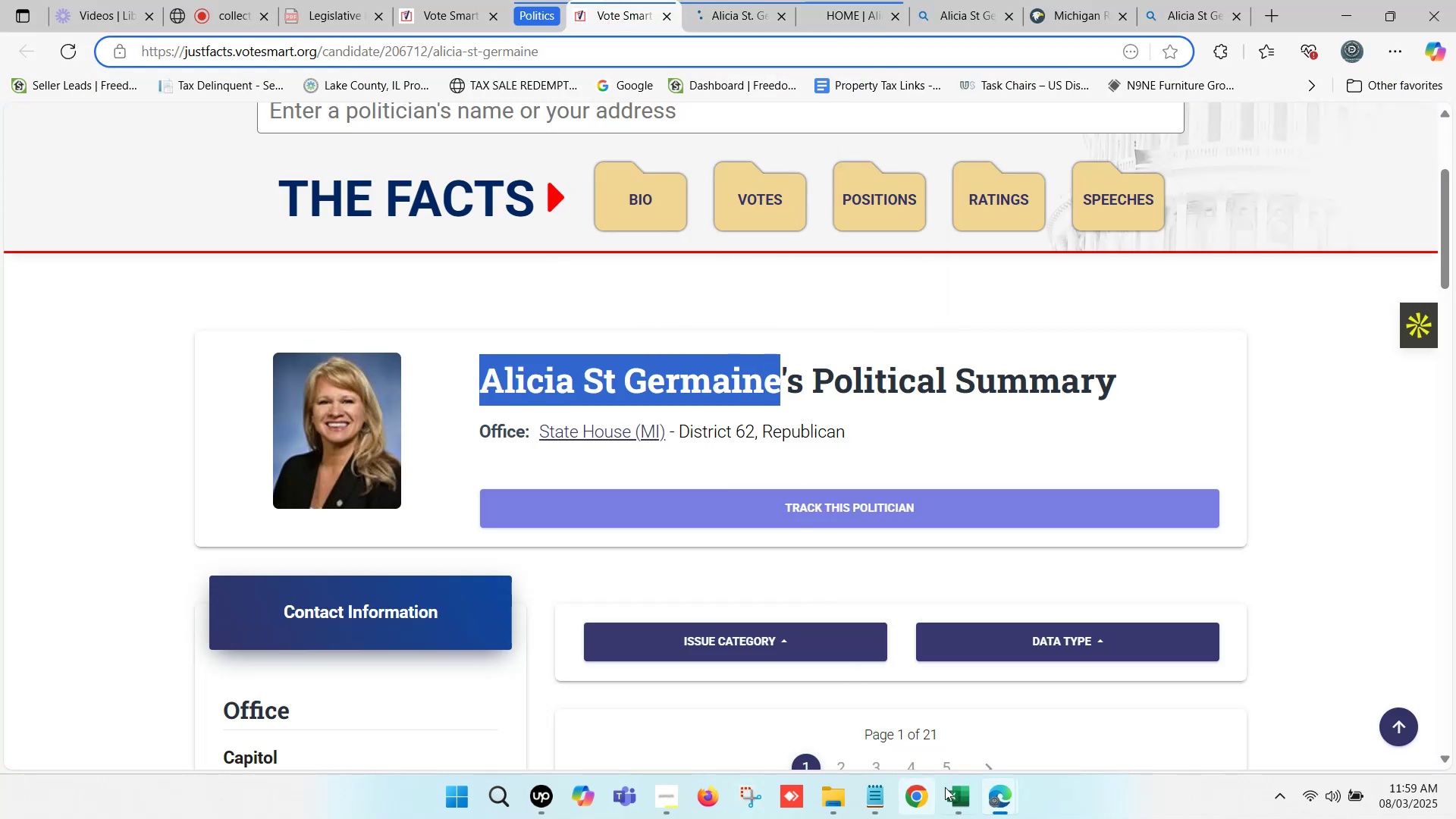 
left_click([956, 794])
 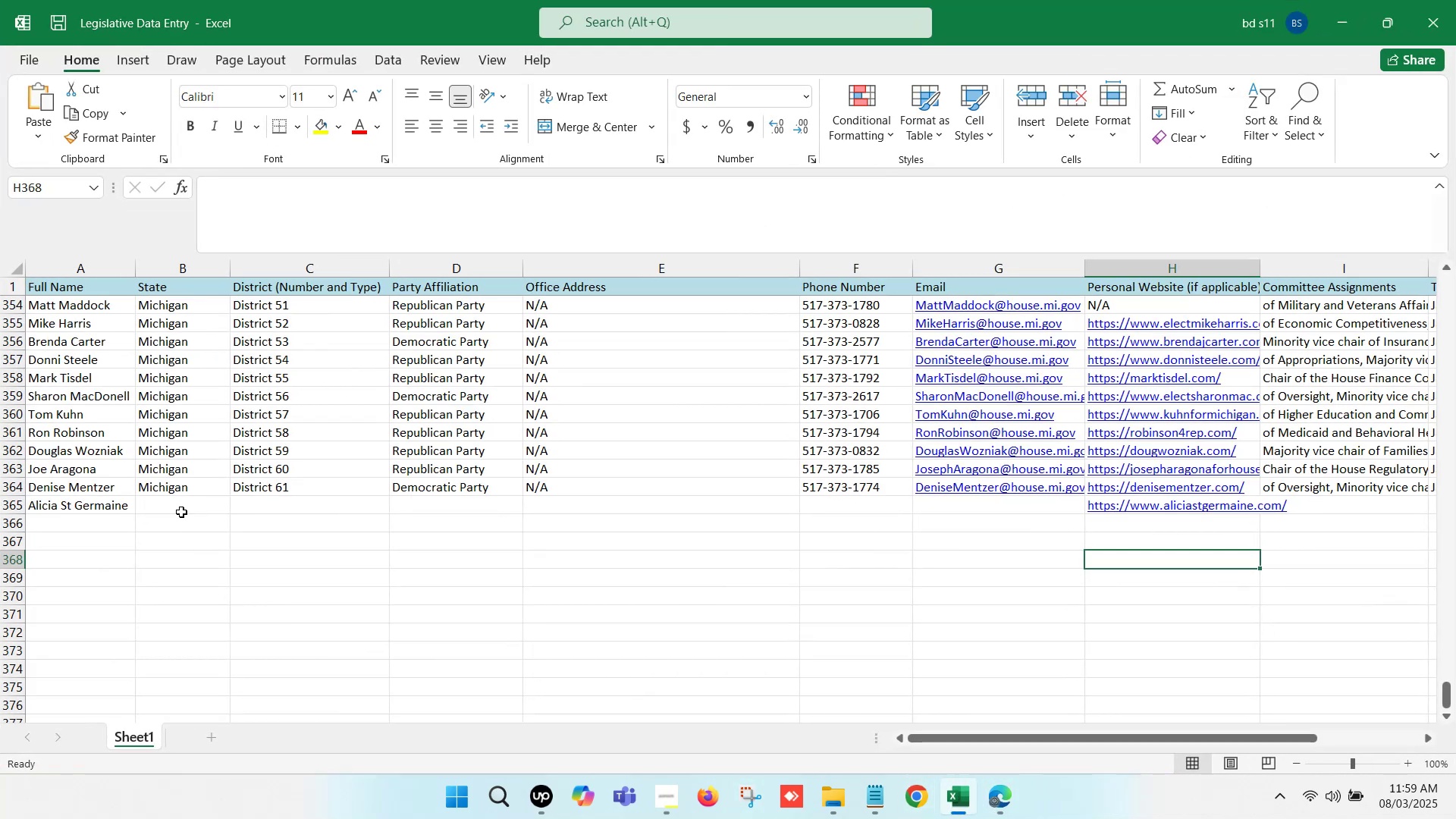 
left_click_drag(start_coordinate=[193, 490], to_coordinate=[372, 491])
 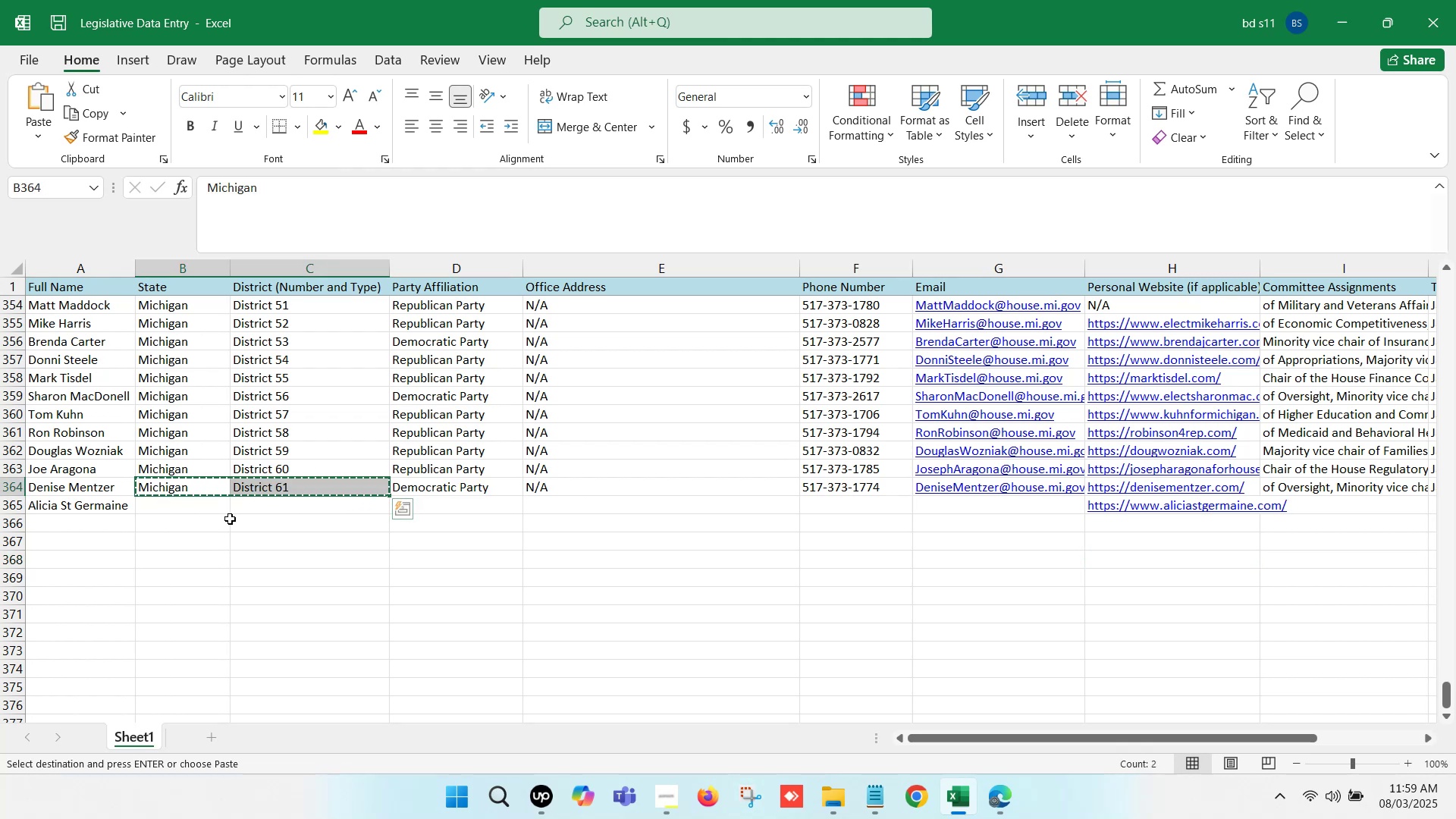 
key(Control+C)
 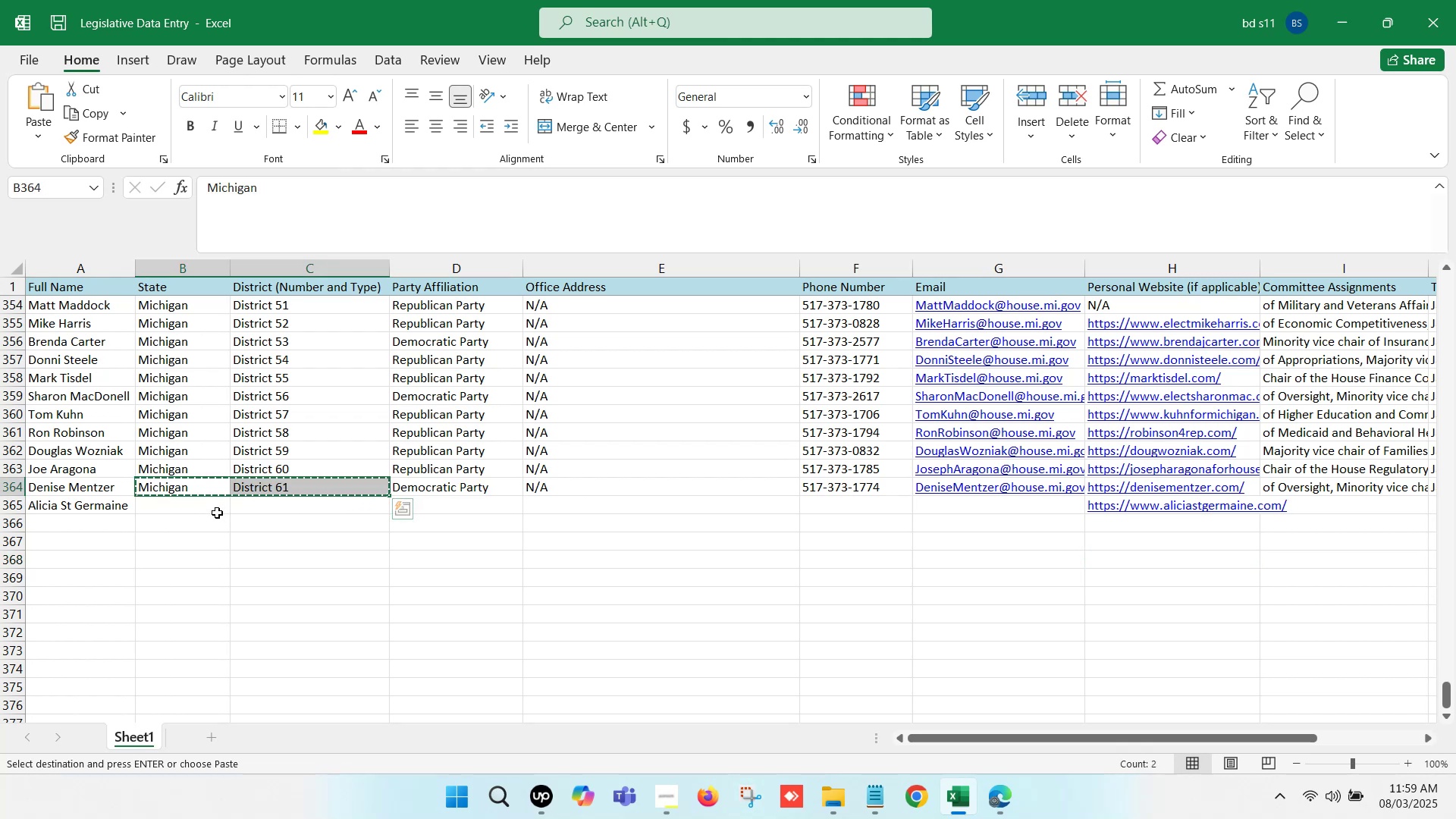 
key(Control+ControlLeft)
 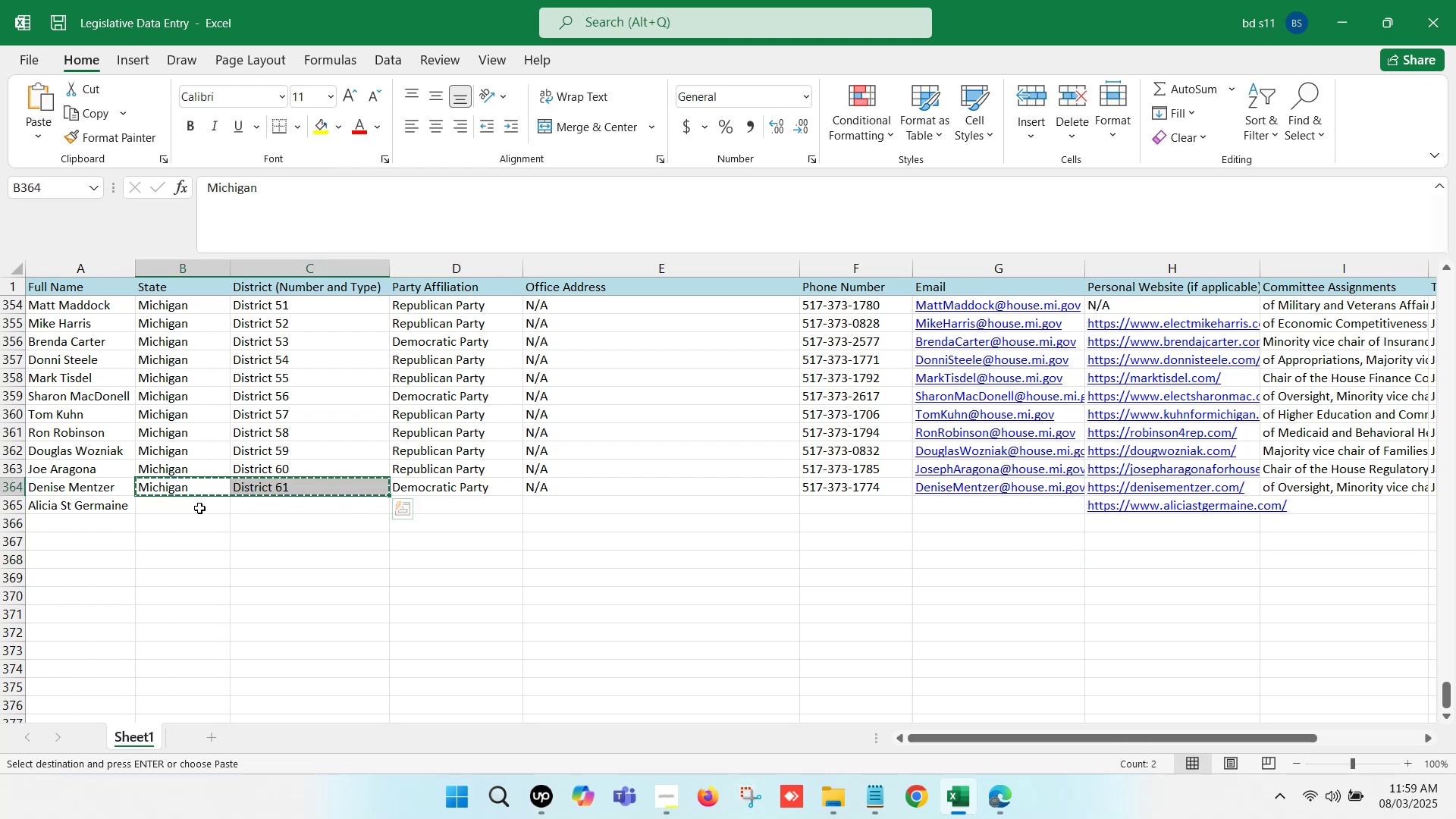 
left_click([199, 508])
 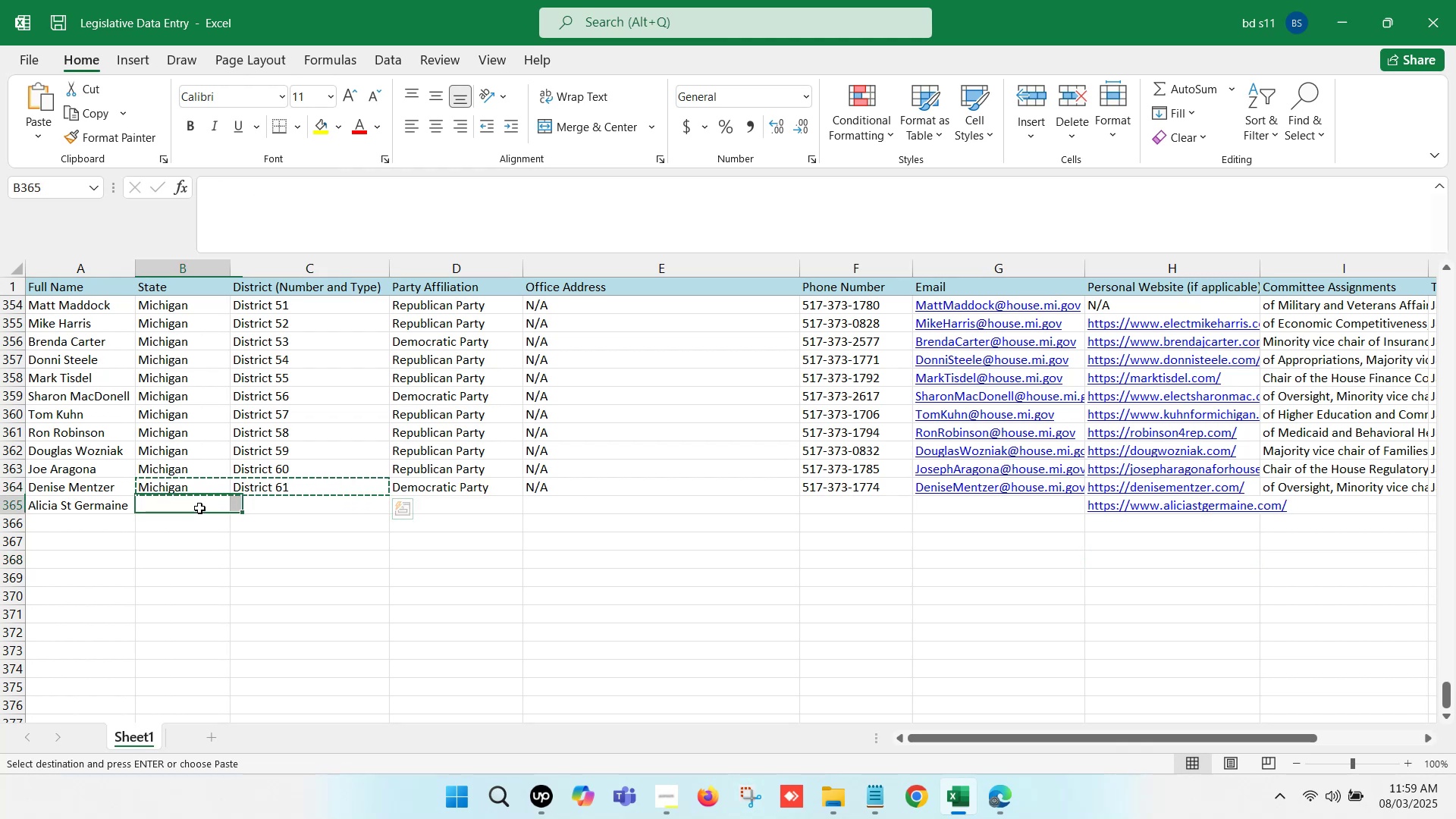 
key(Control+V)
 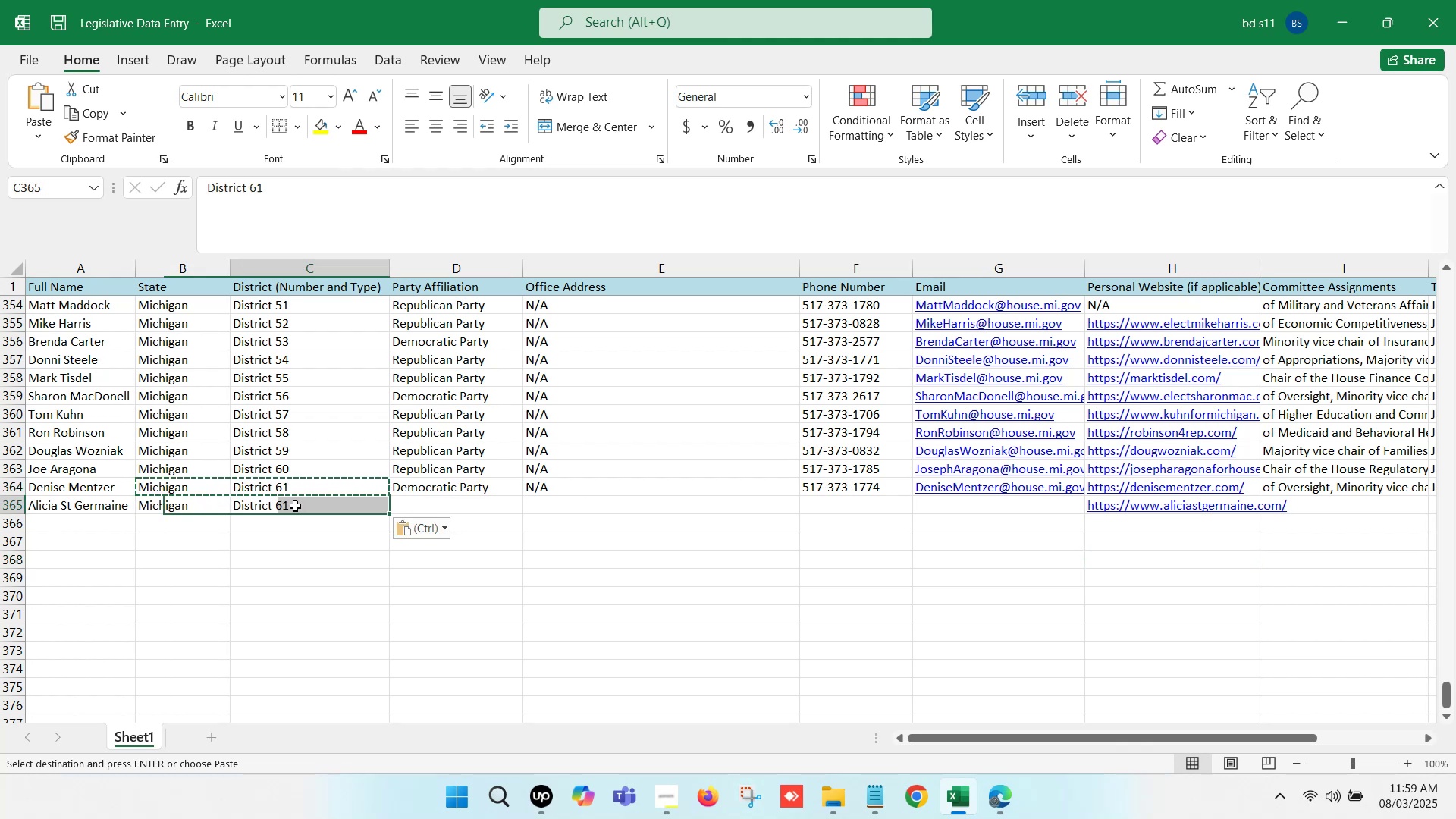 
double_click([295, 506])
 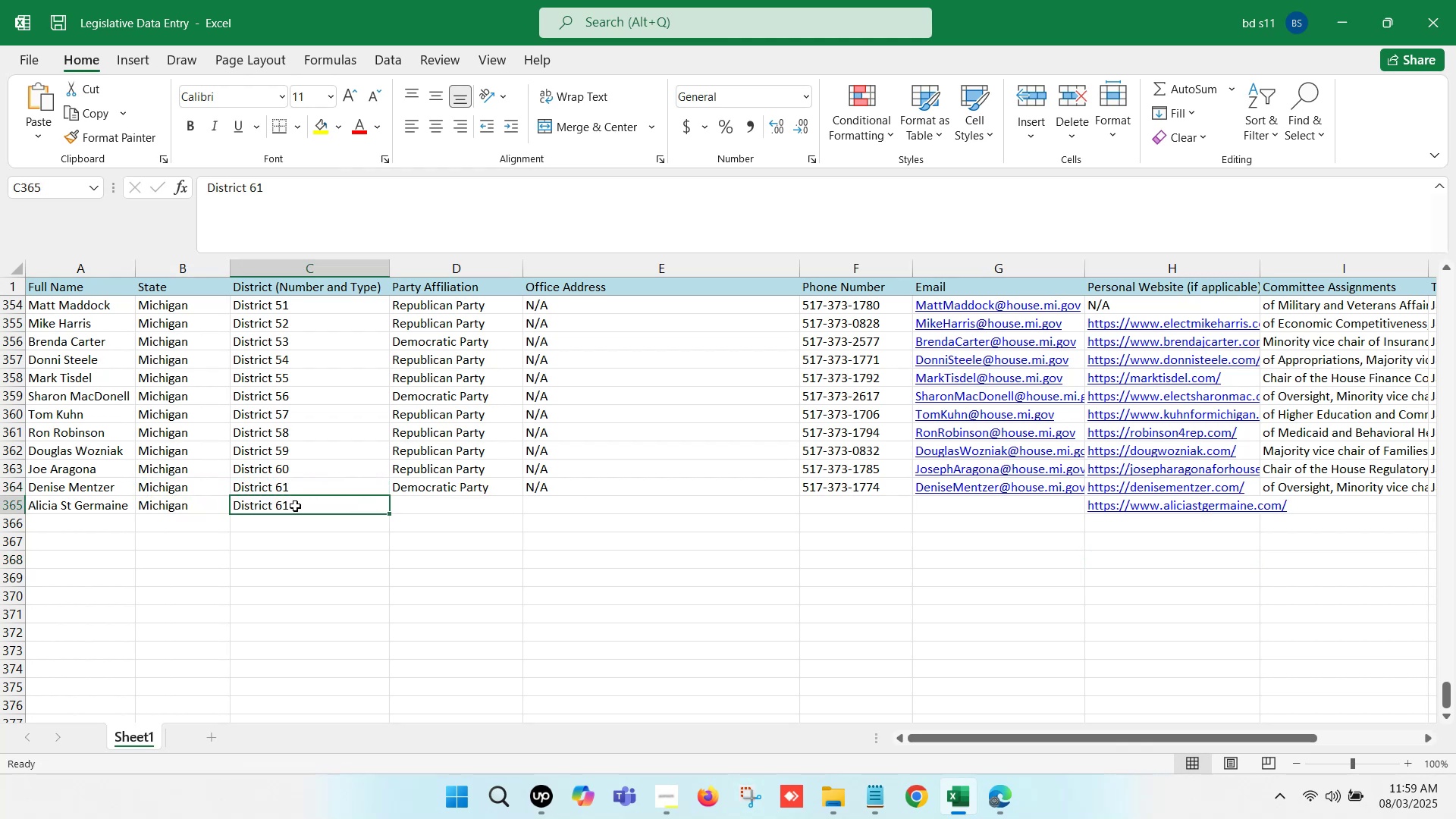 
key(Backspace)
 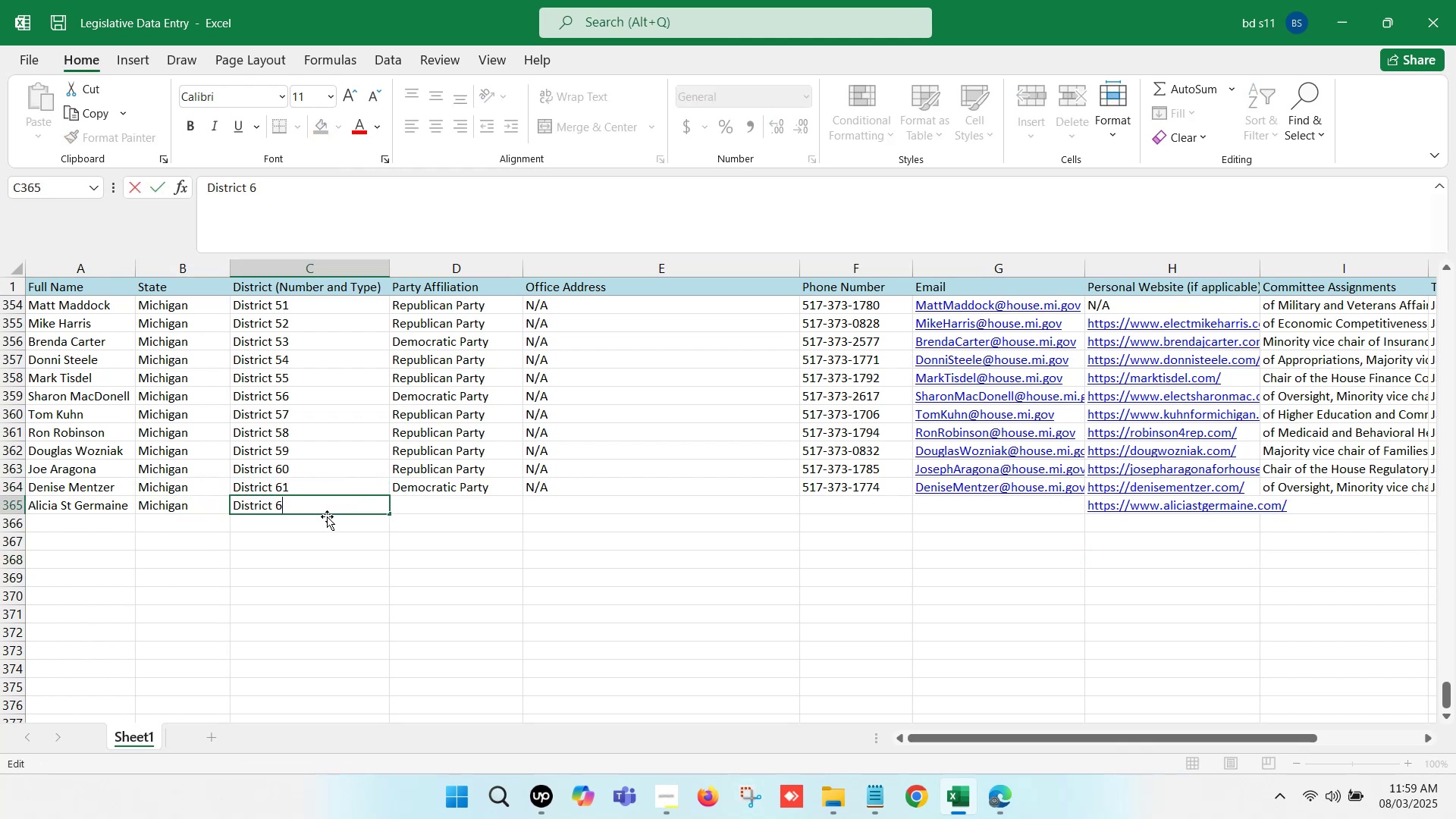 
key(2)
 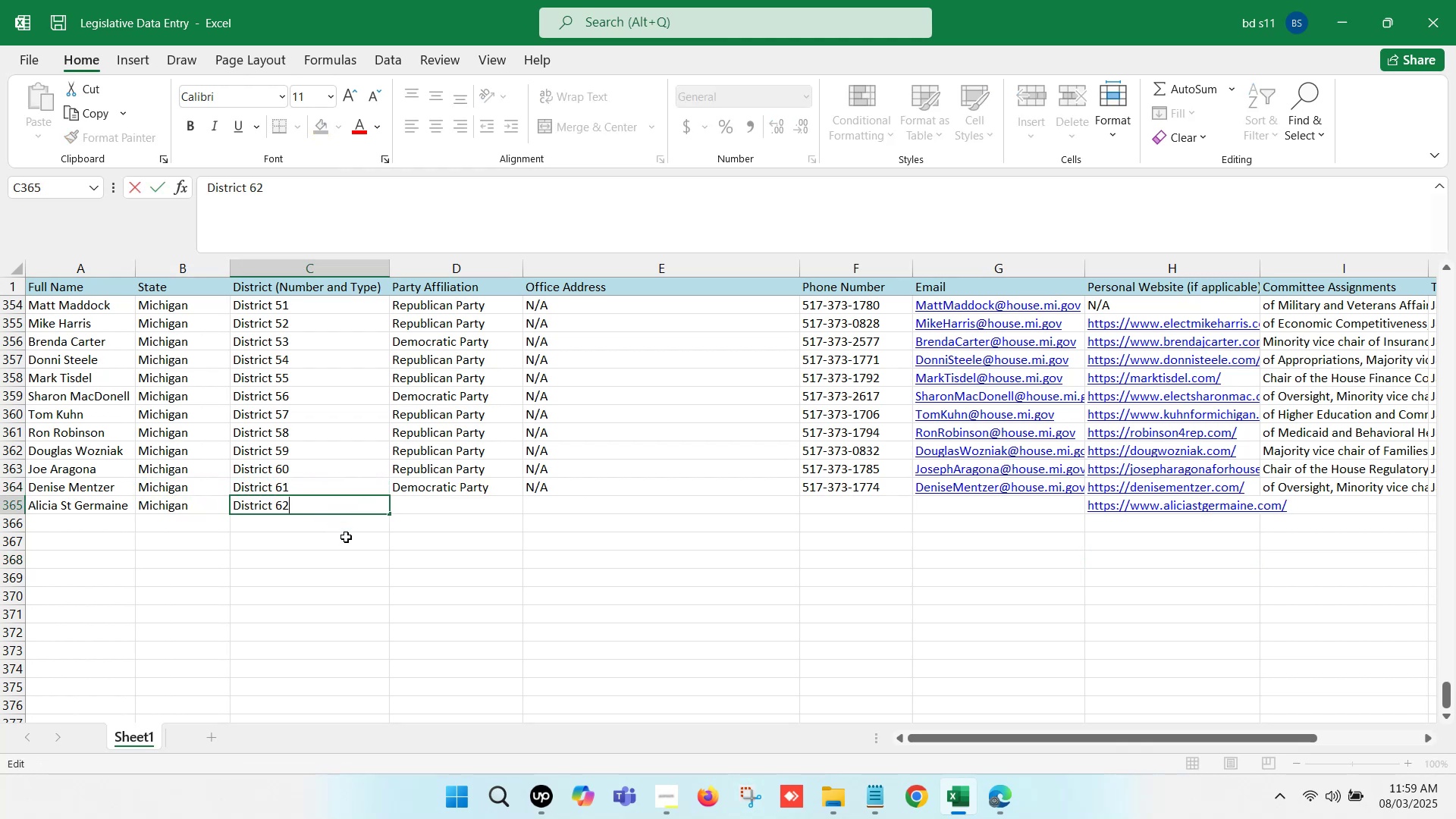 
left_click([347, 538])
 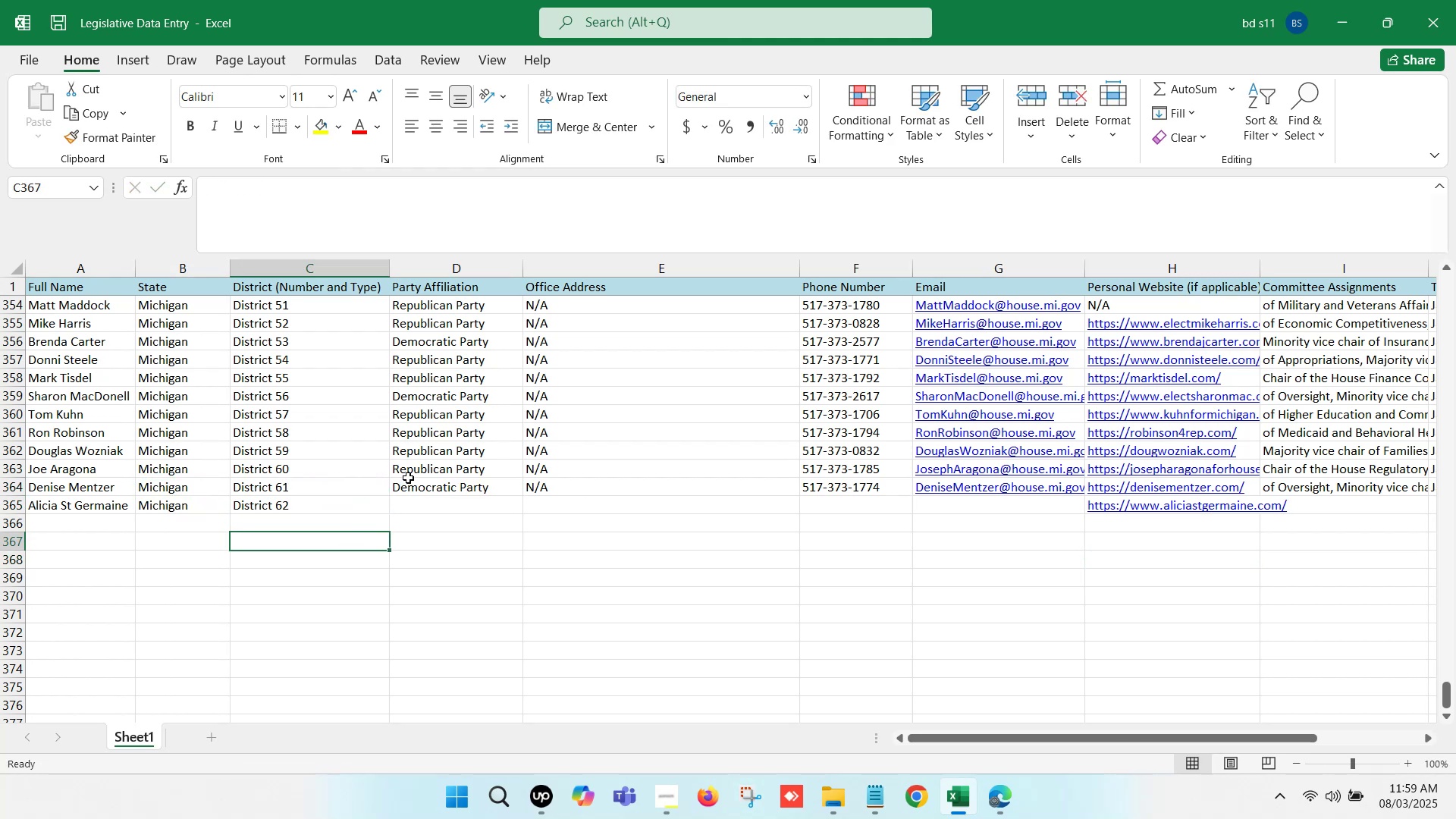 
left_click([412, 474])
 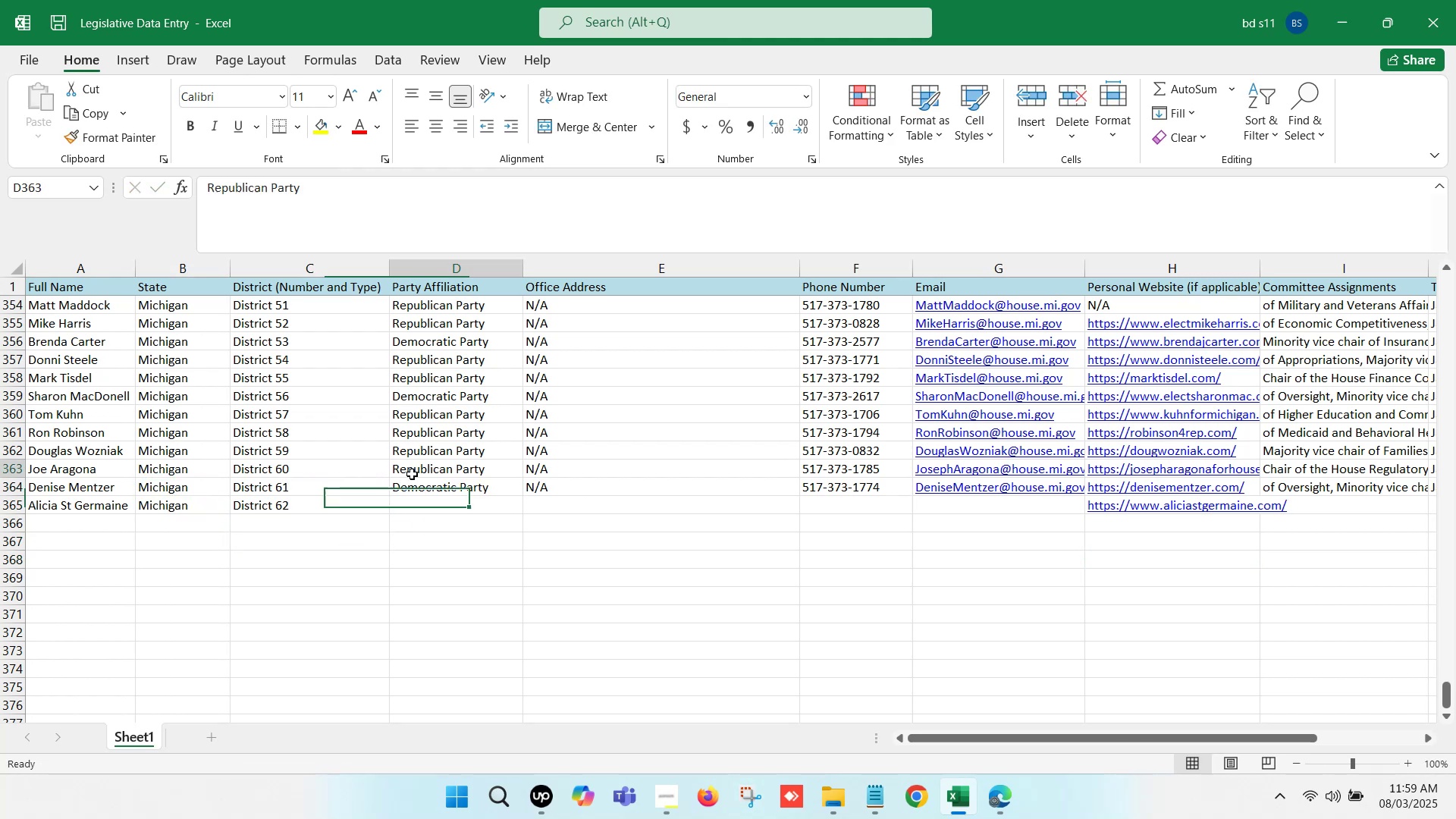 
key(Control+C)
 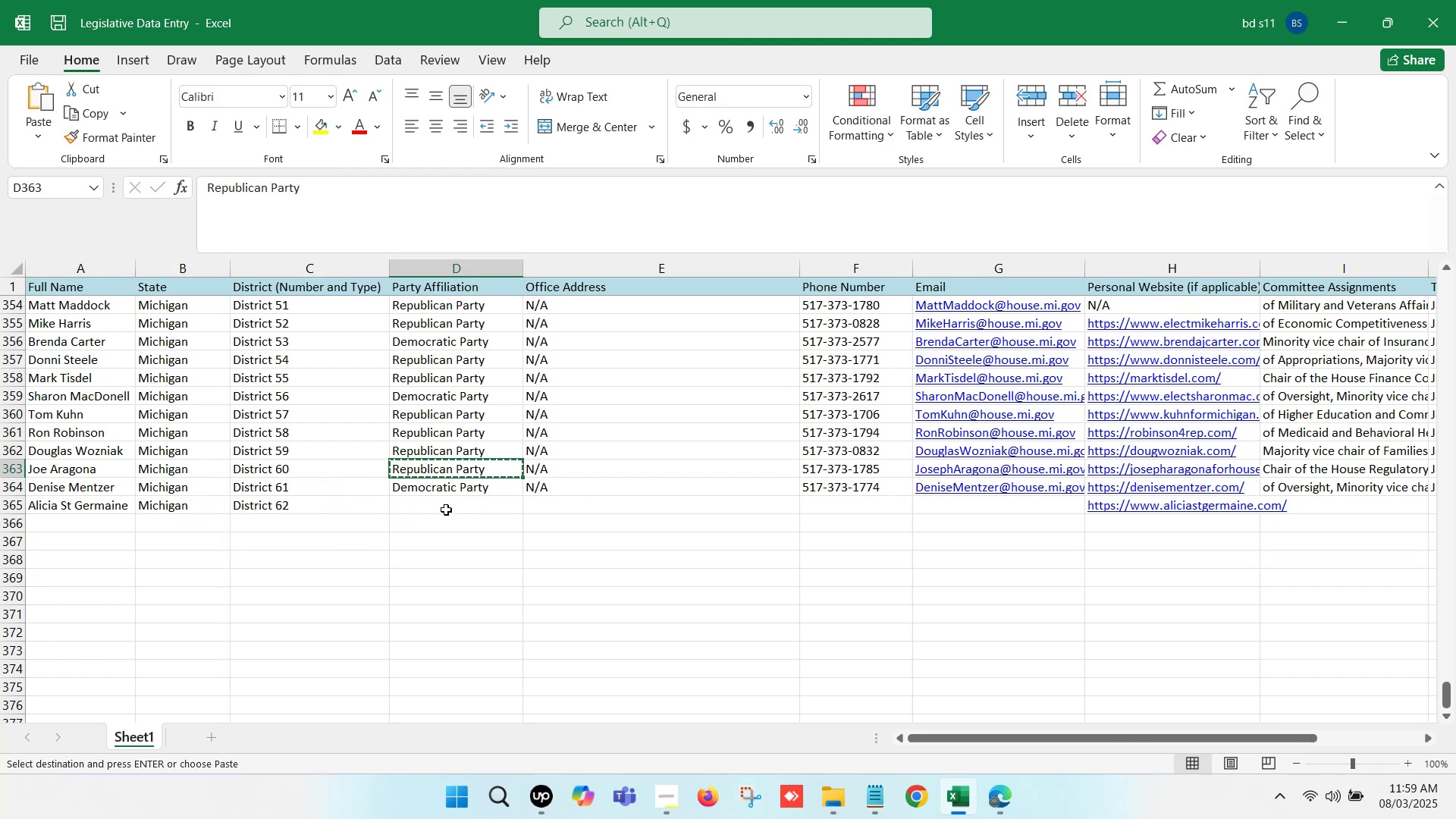 
left_click([449, 503])
 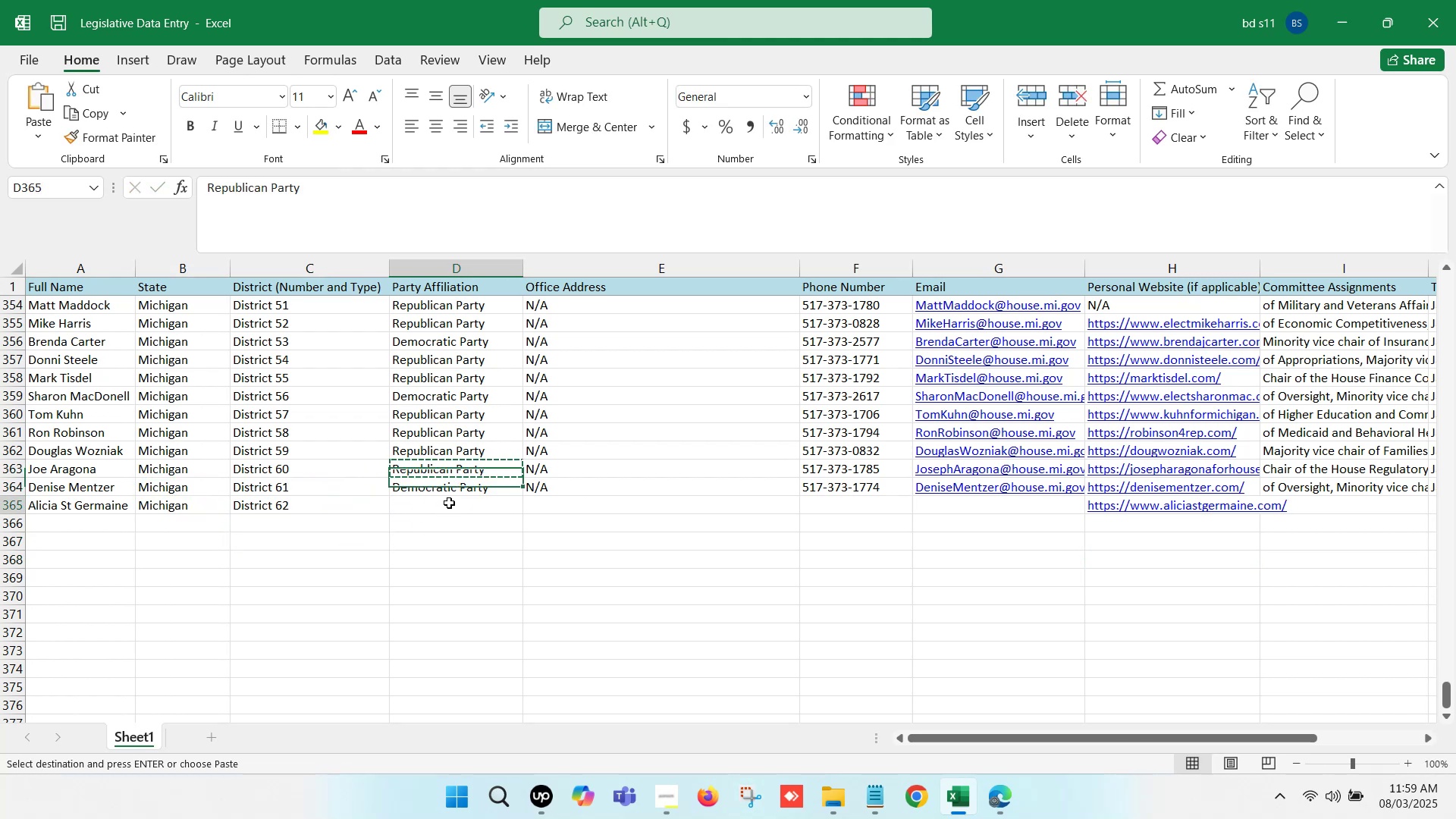 
key(Control+V)
 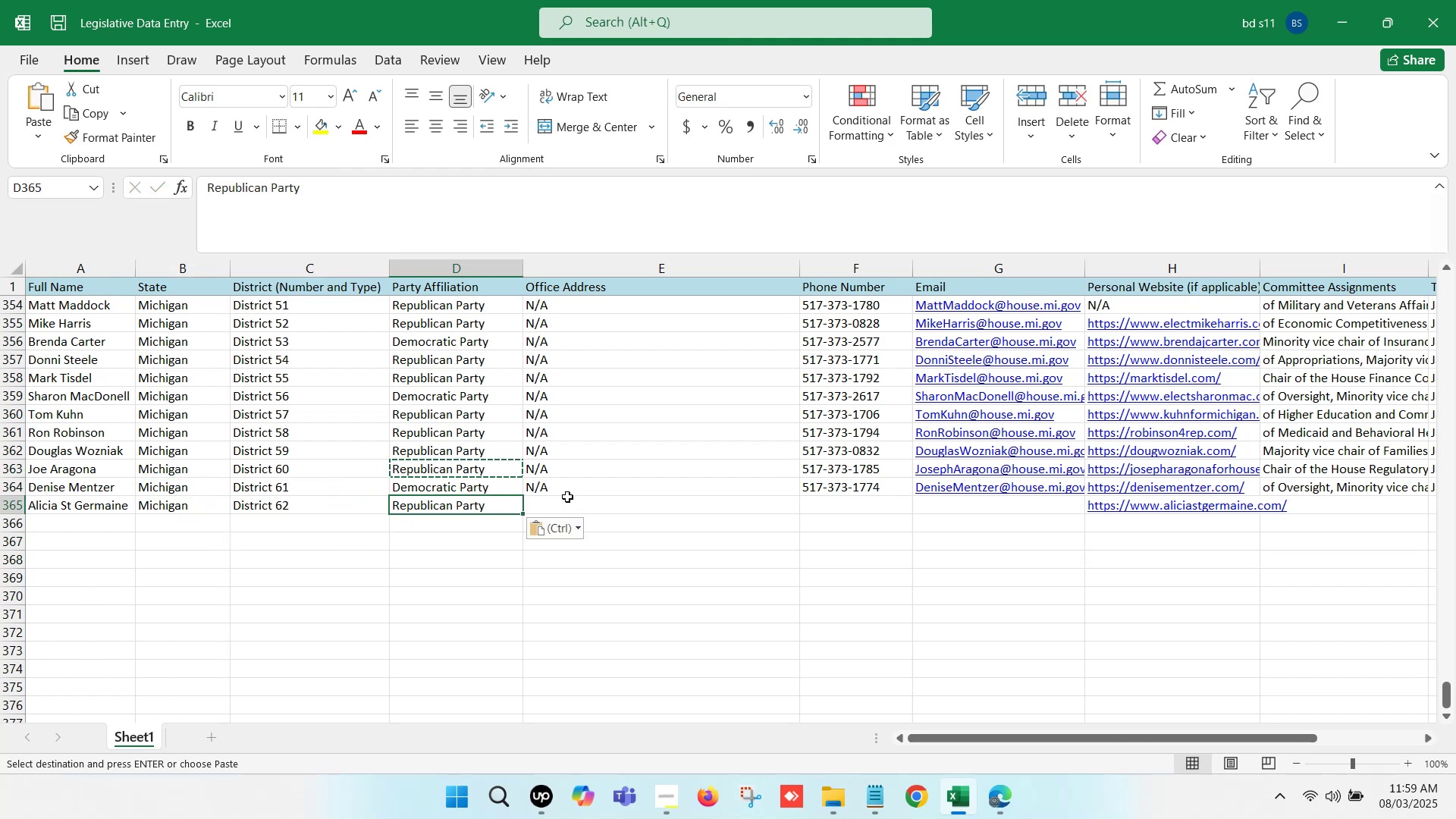 
left_click([570, 488])
 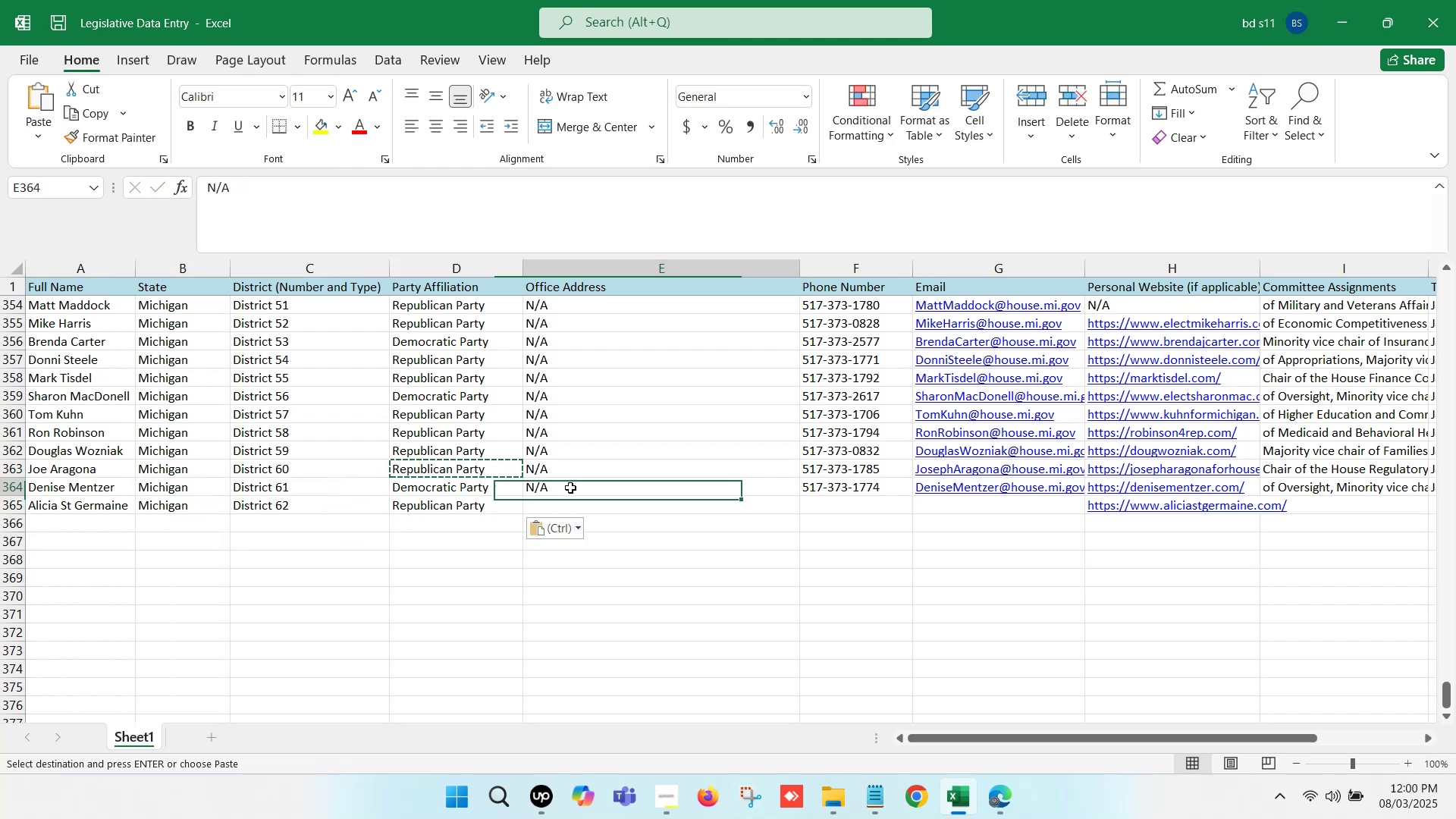 
key(Control+C)
 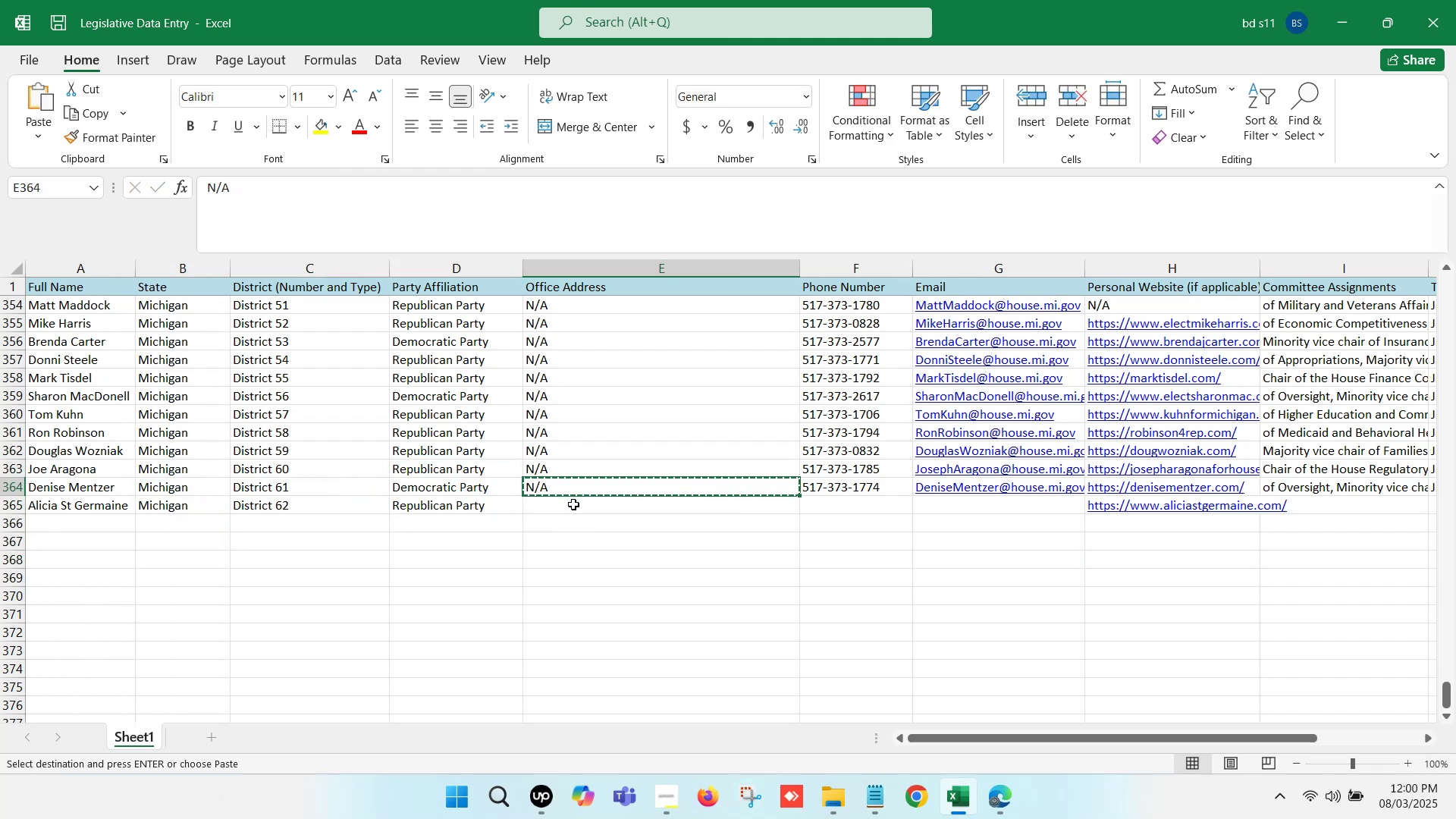 
key(Control+ControlLeft)
 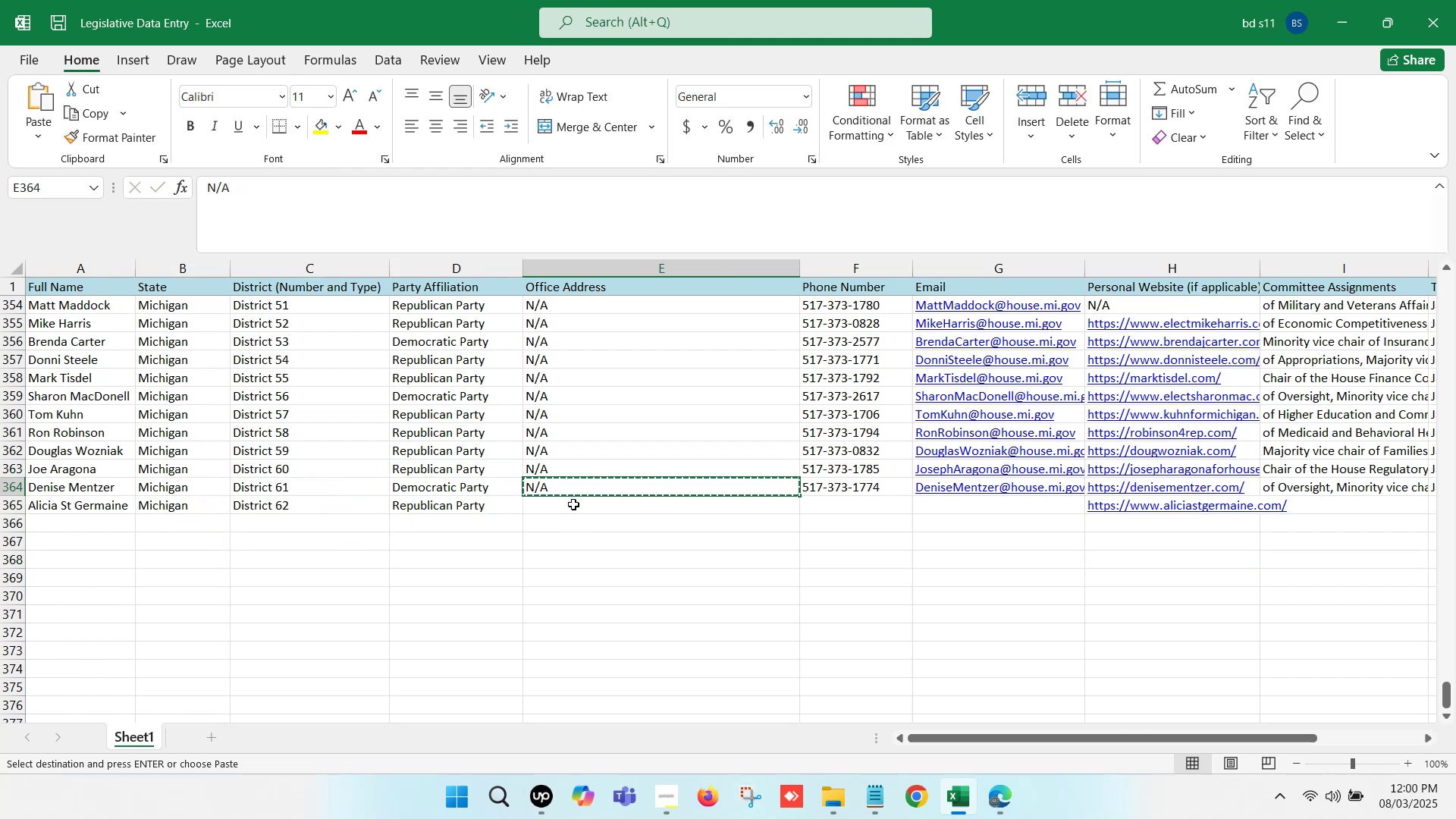 
left_click([573, 504])
 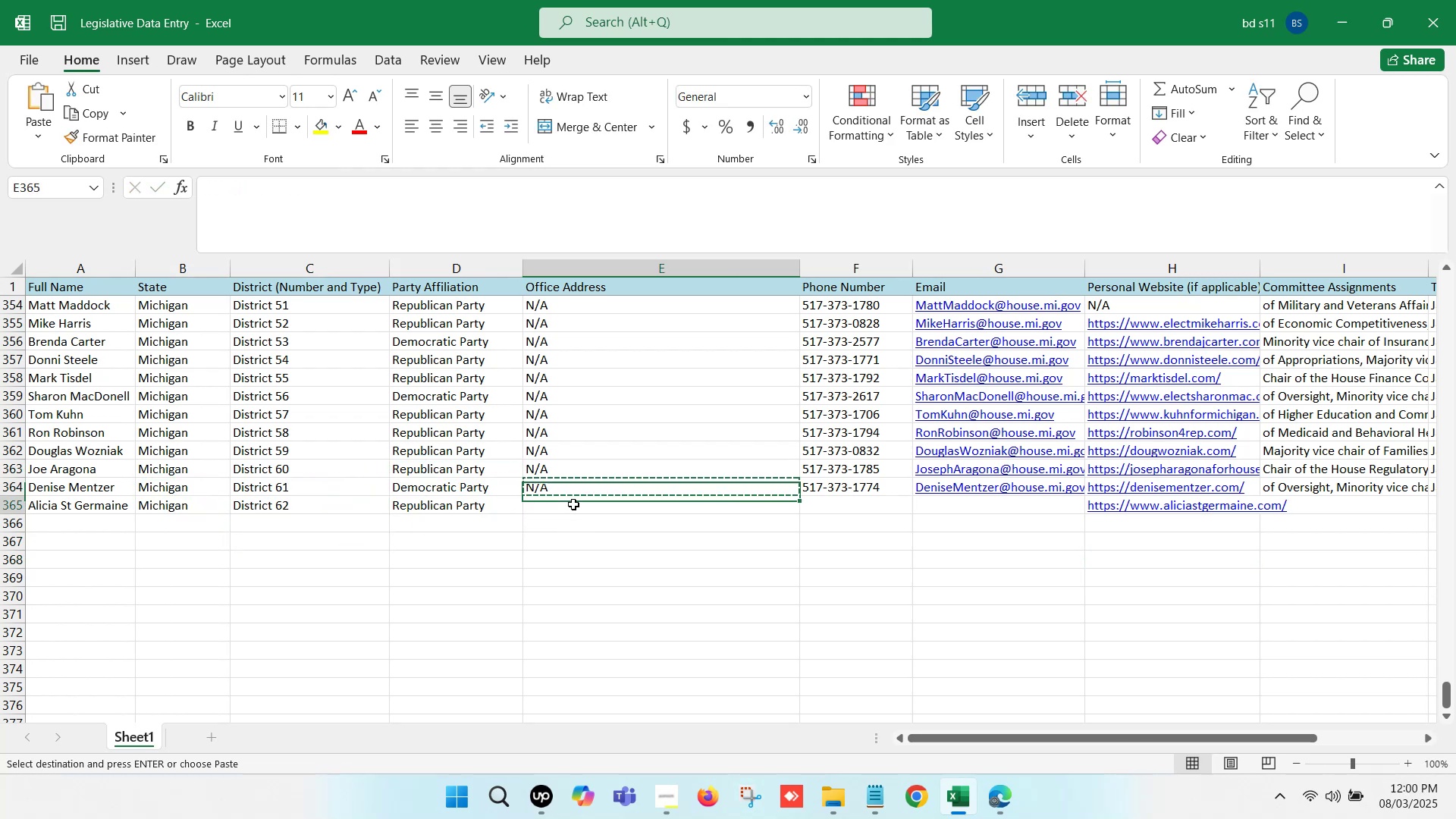 
key(Control+V)
 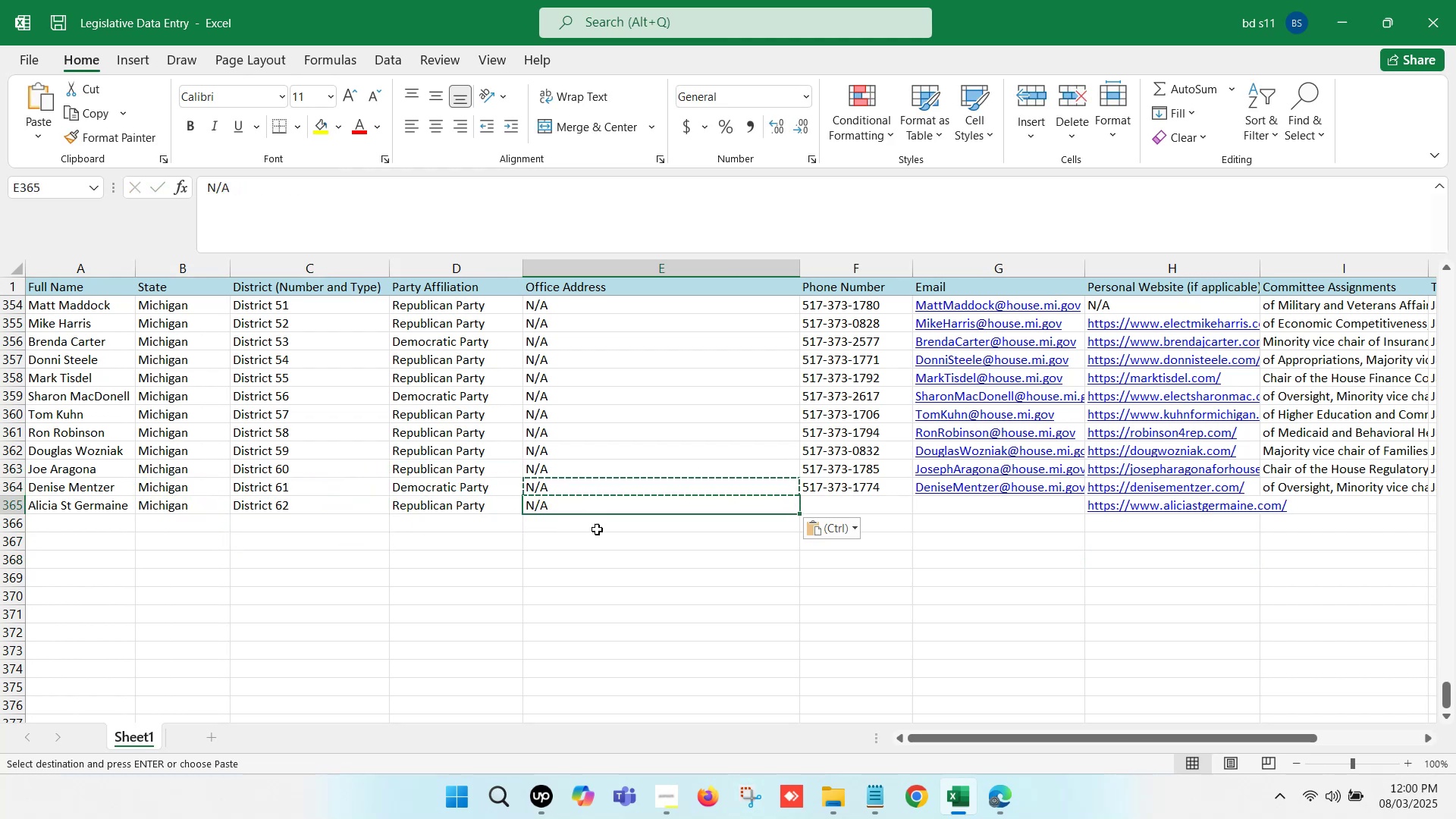 
left_click([597, 529])
 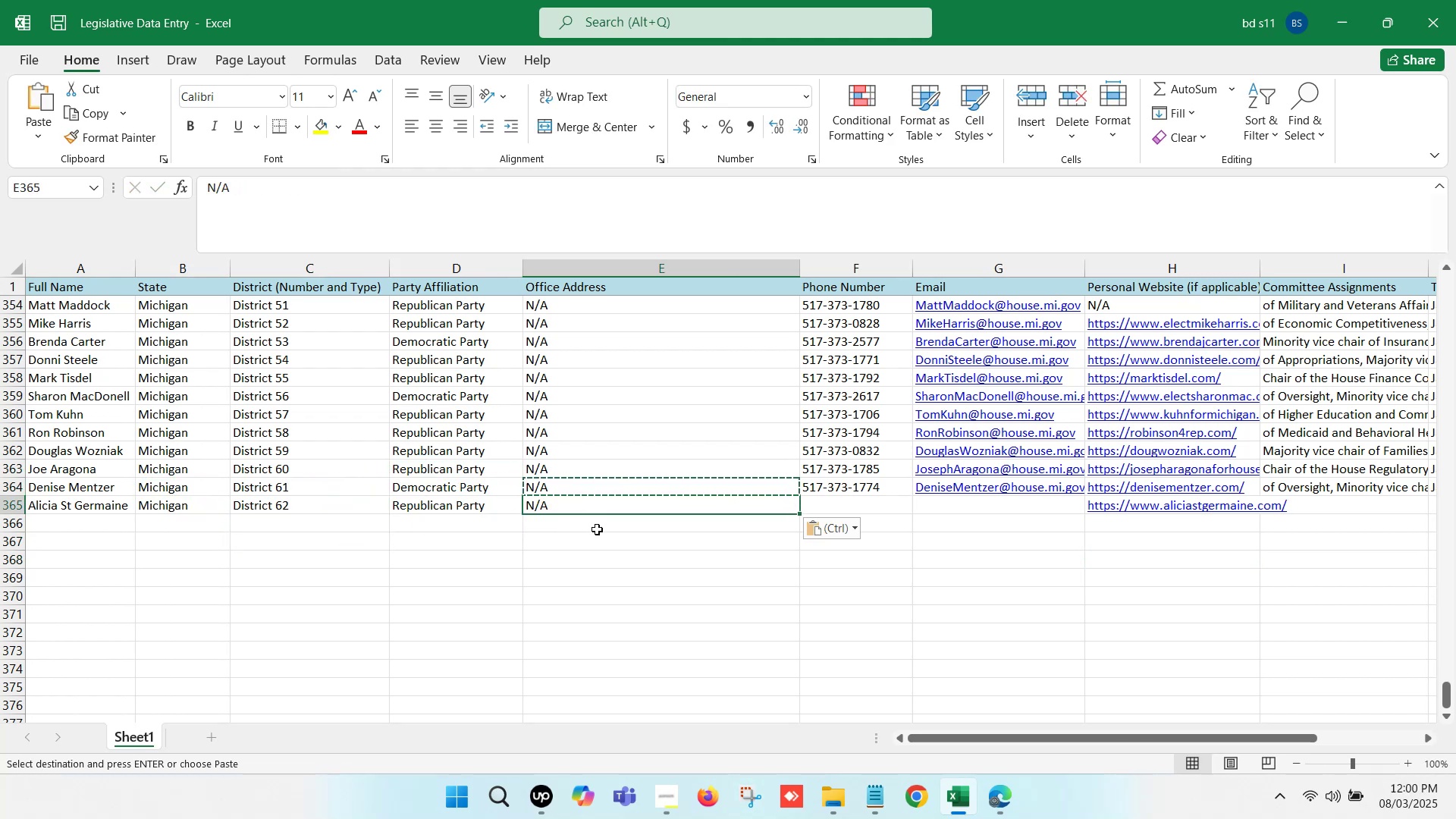 
hold_key(key=ControlLeft, duration=0.73)
 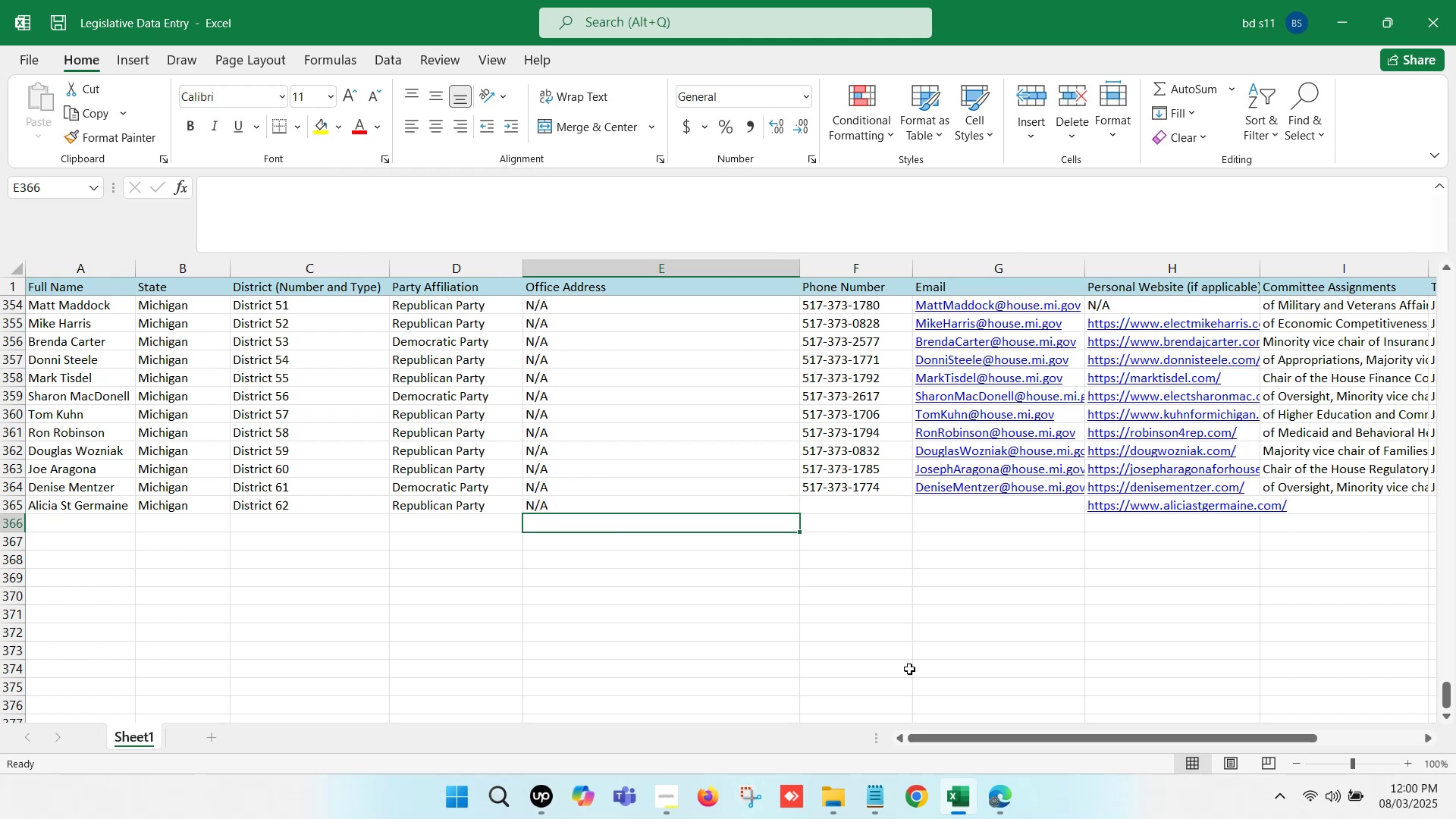 
left_click([966, 812])
 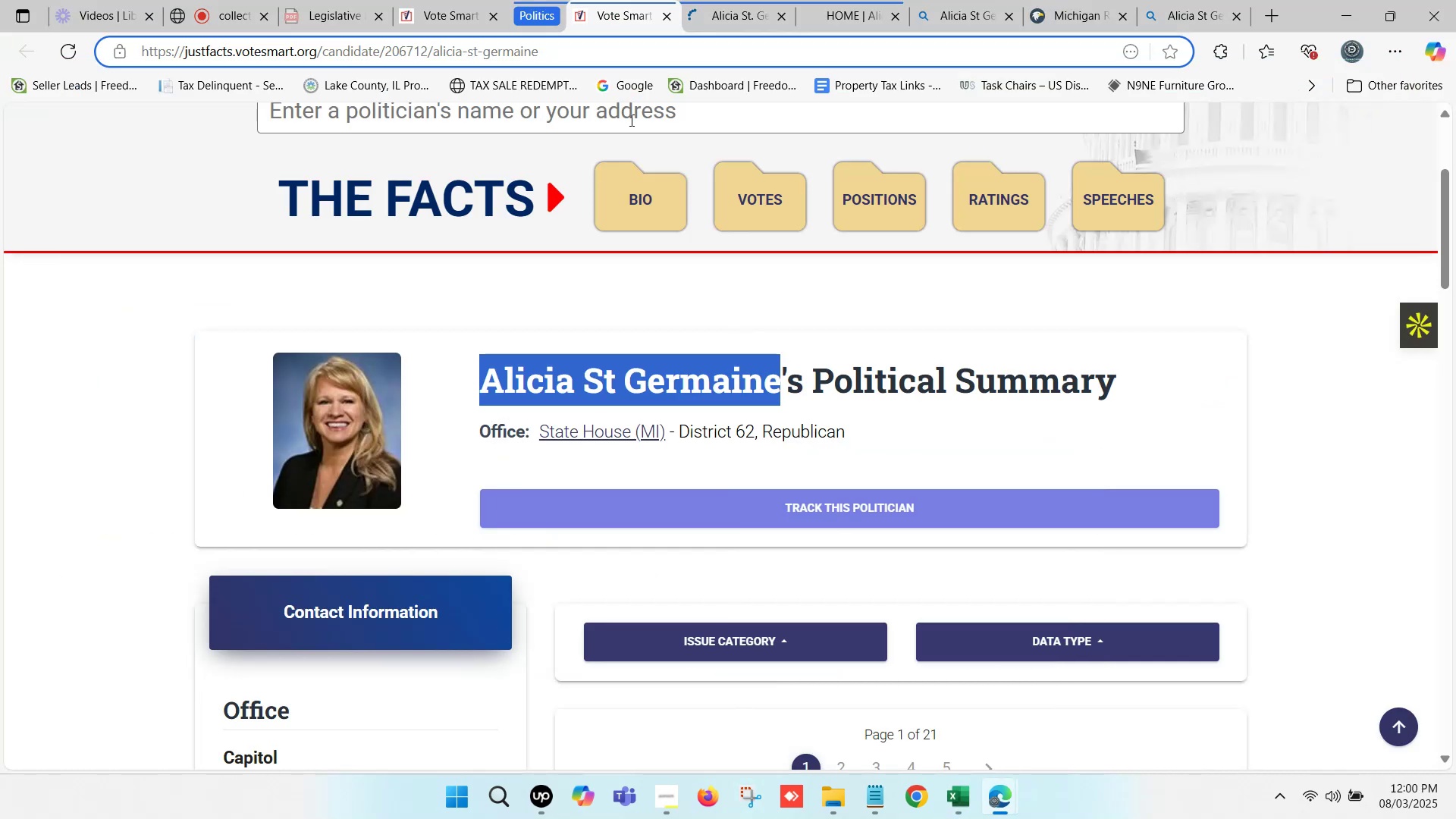 
left_click([436, 0])
 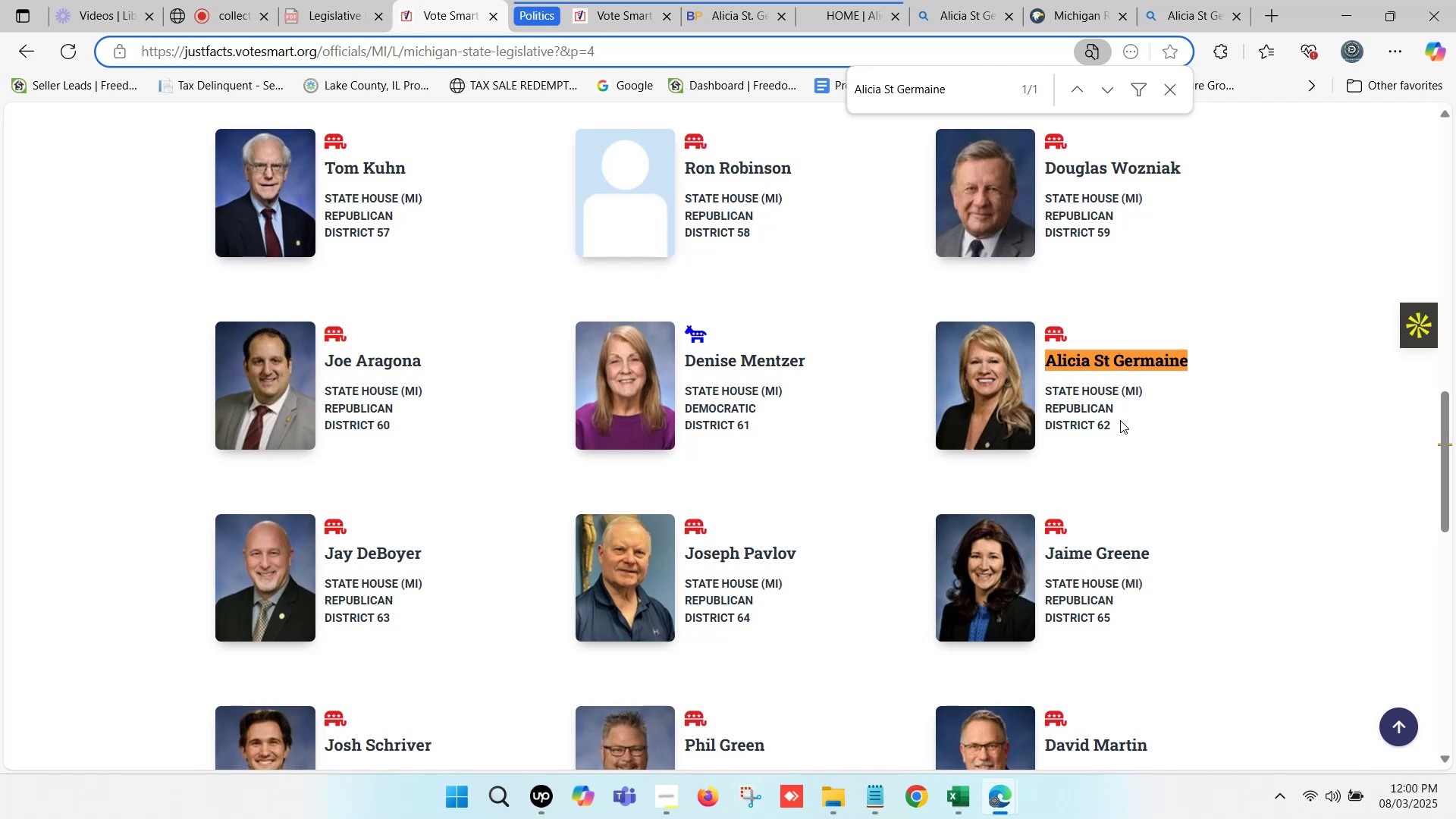 
wait(36.48)
 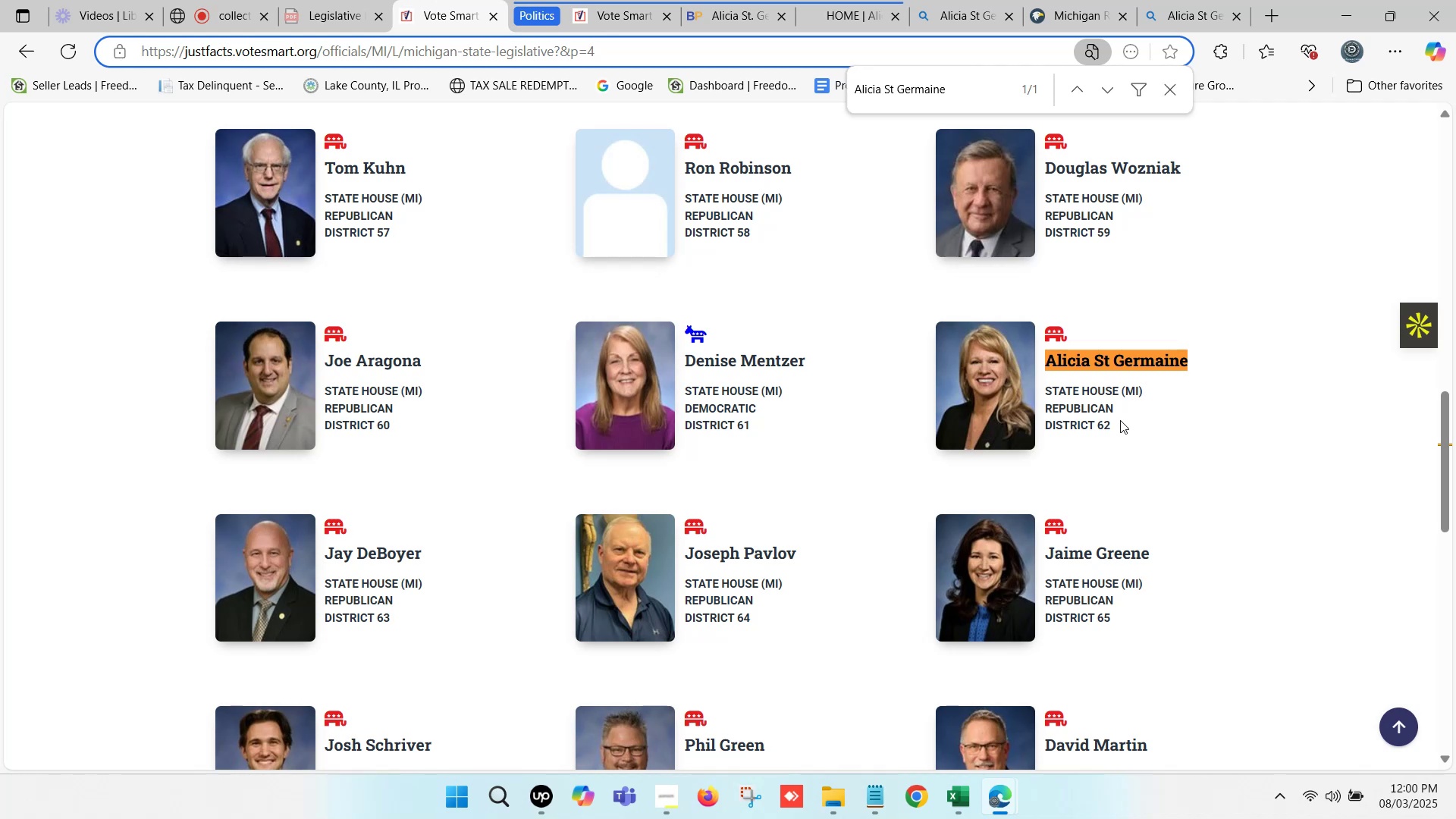 
left_click([963, 797])
 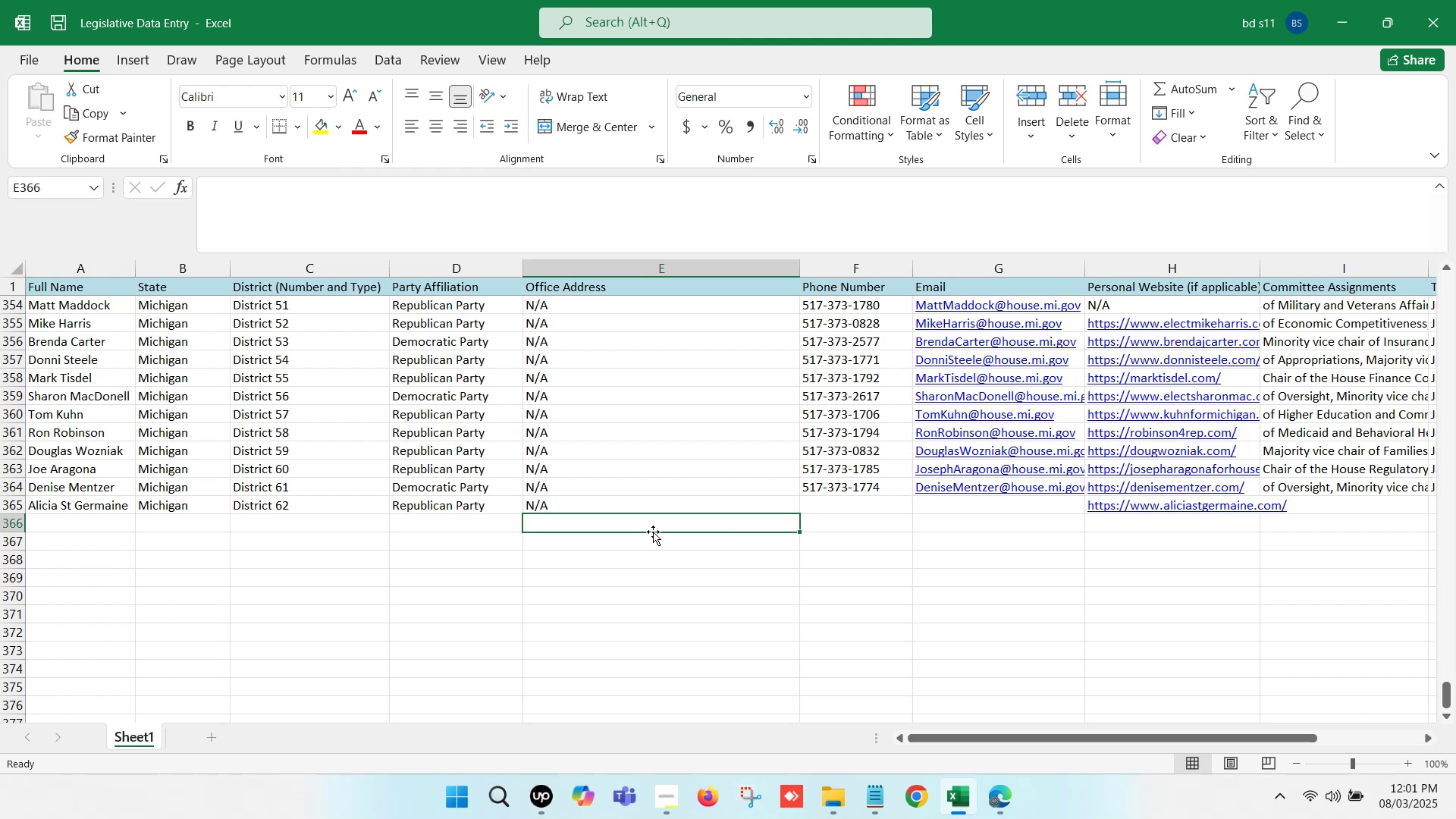 
wait(27.68)
 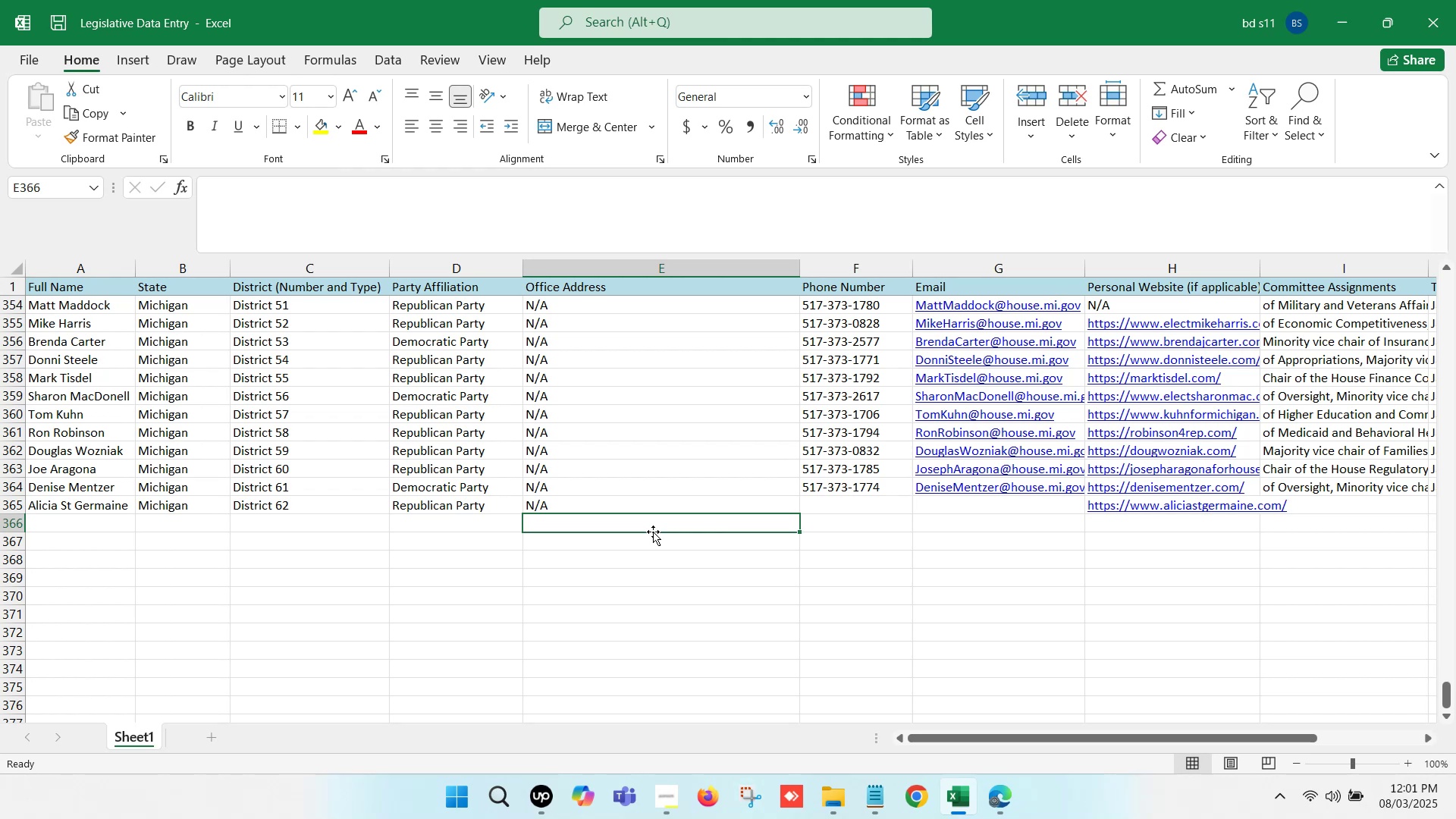 
left_click([836, 503])
 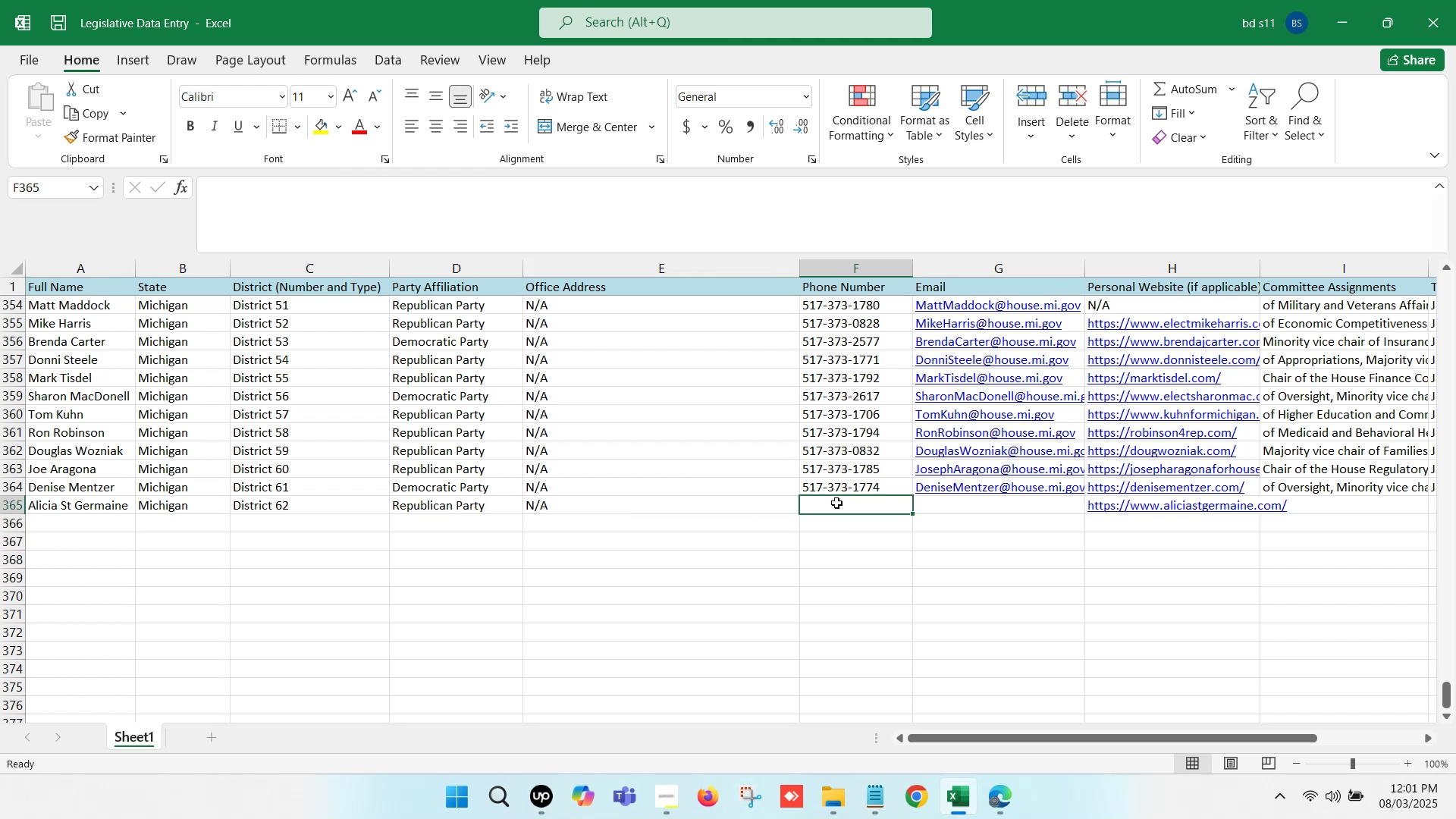 
key(ArrowRight)
 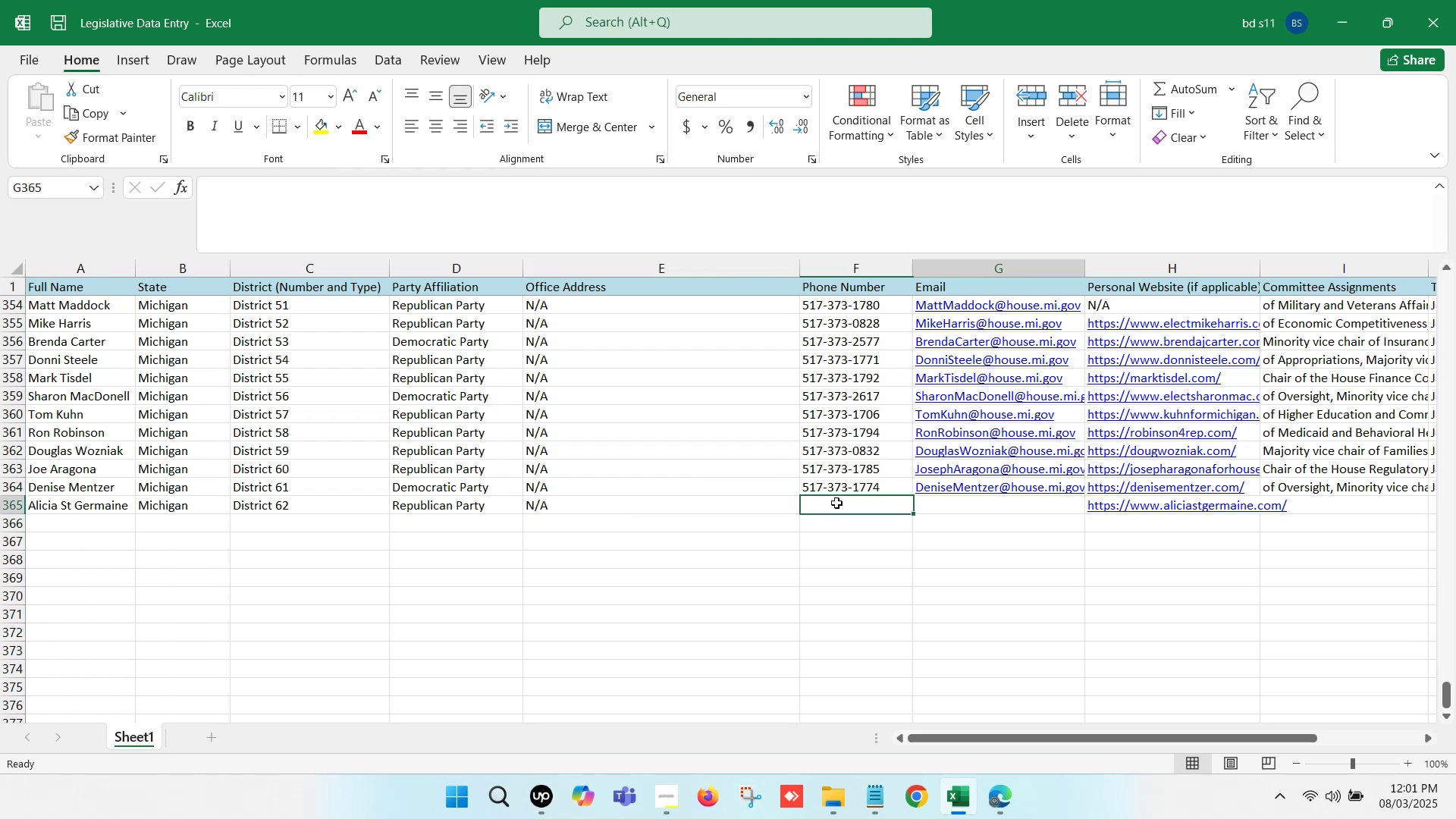 
key(ArrowRight)
 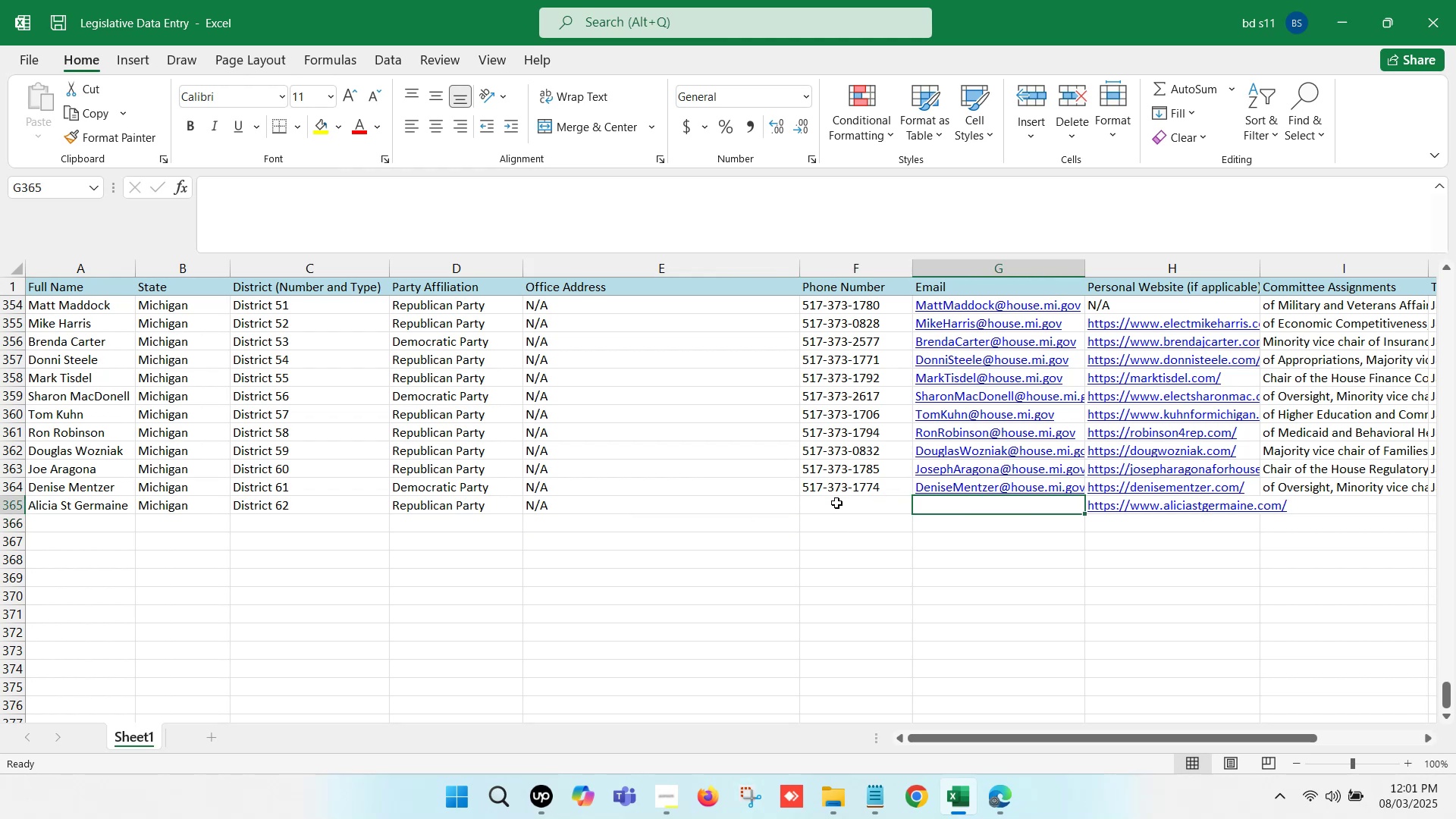 
key(ArrowRight)
 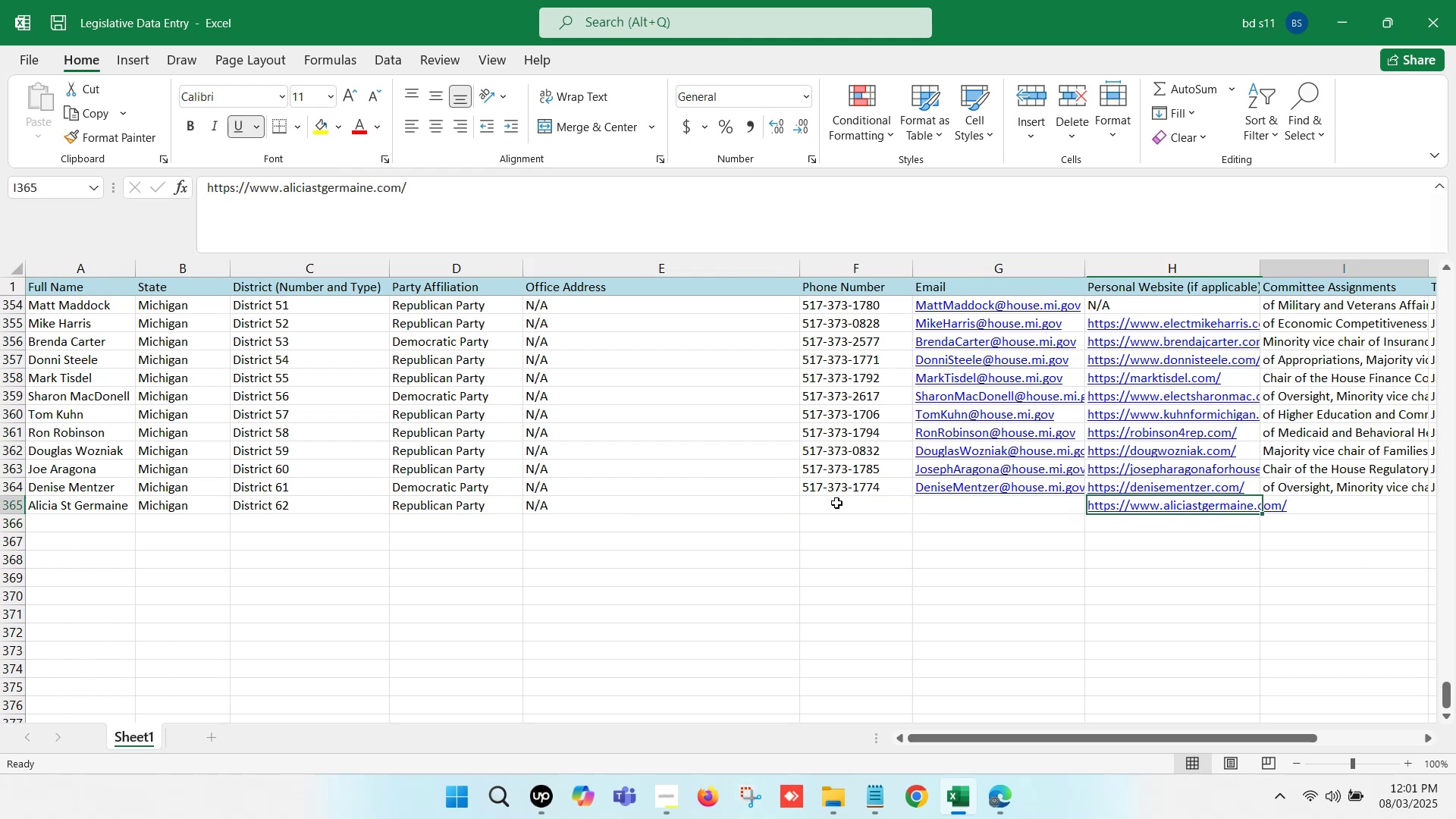 
key(ArrowRight)
 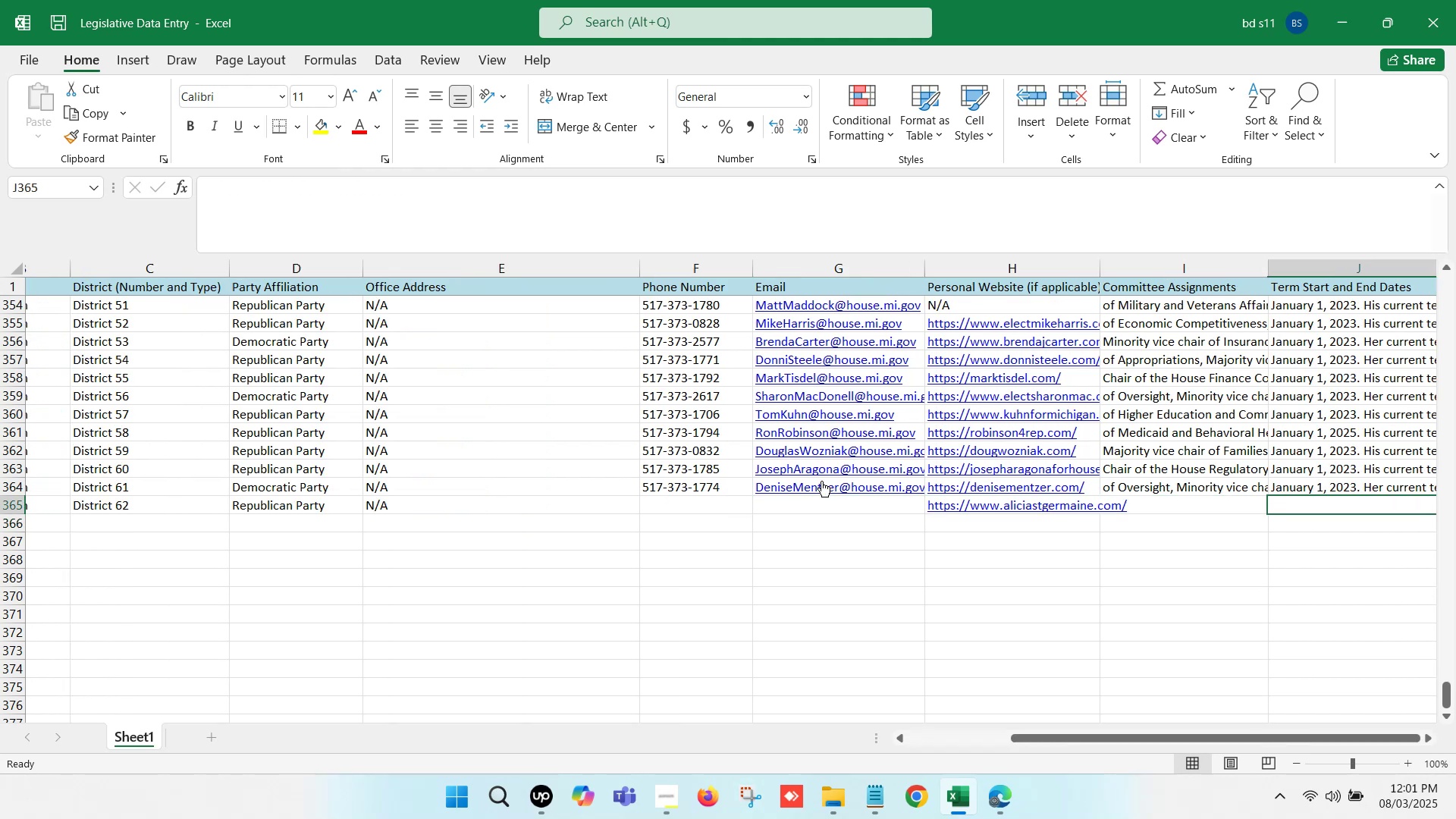 
scroll: coordinate [805, 455], scroll_direction: down, amount: 1.0
 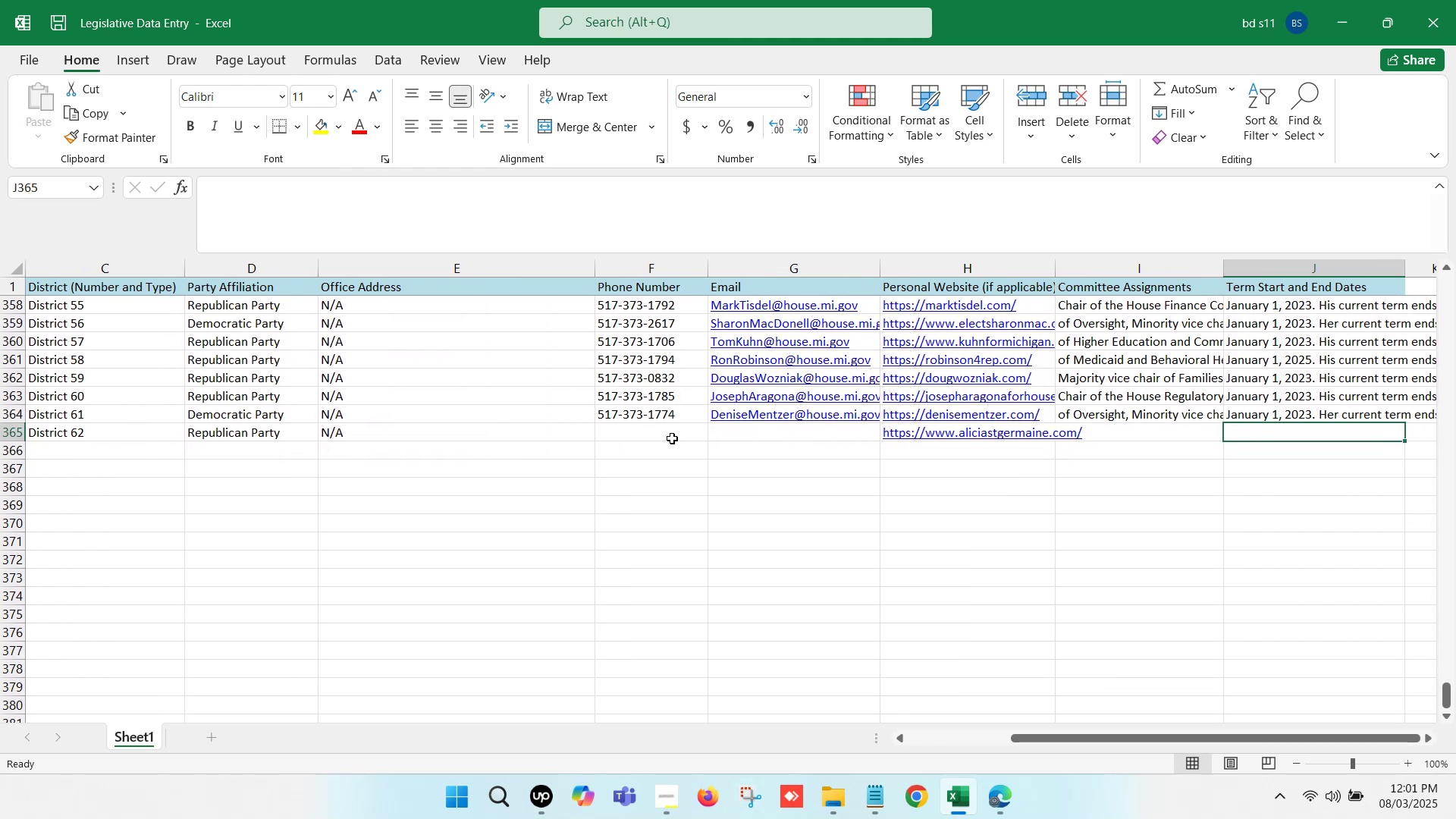 
left_click([664, 429])
 